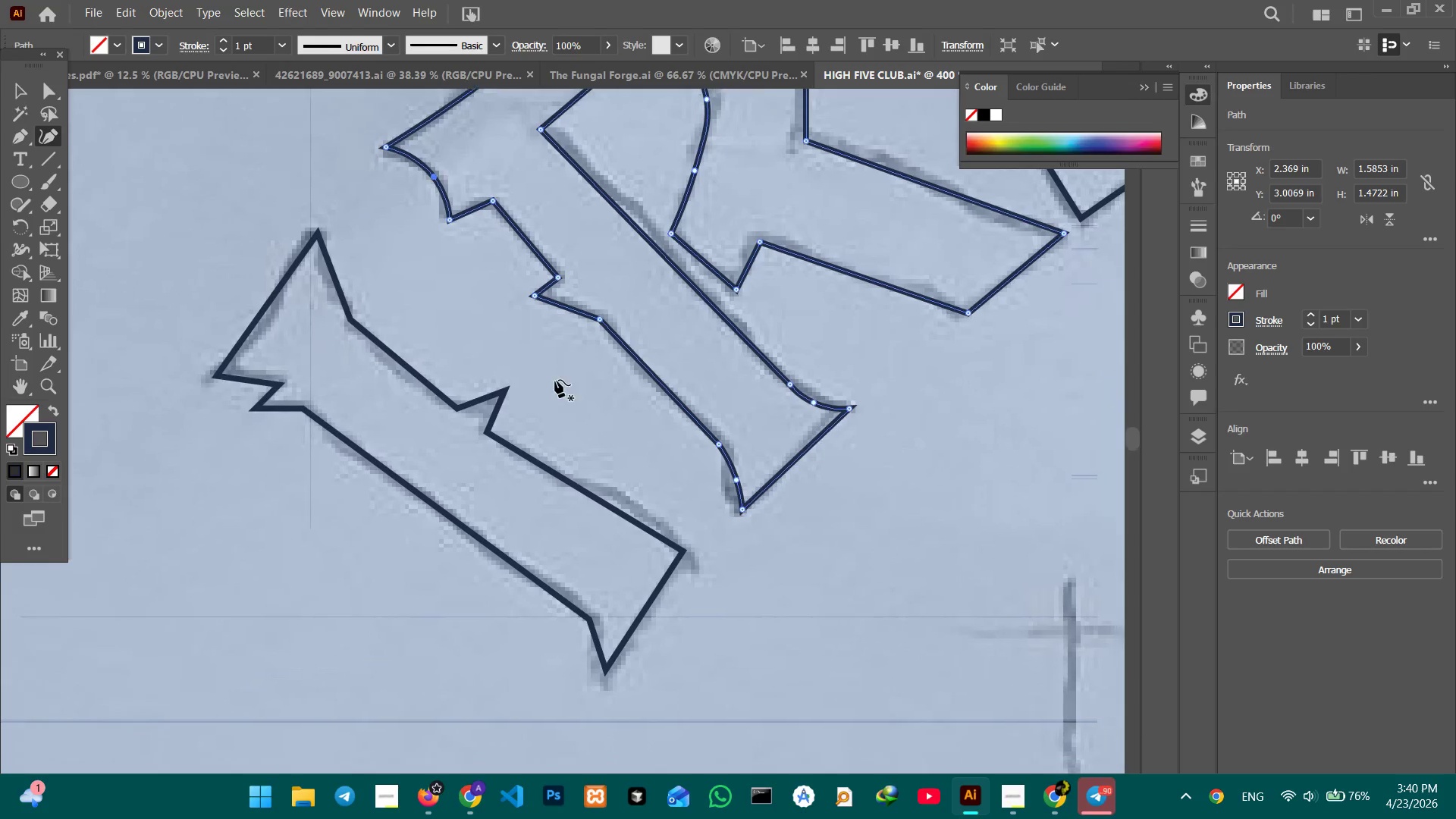 
key(Space)
 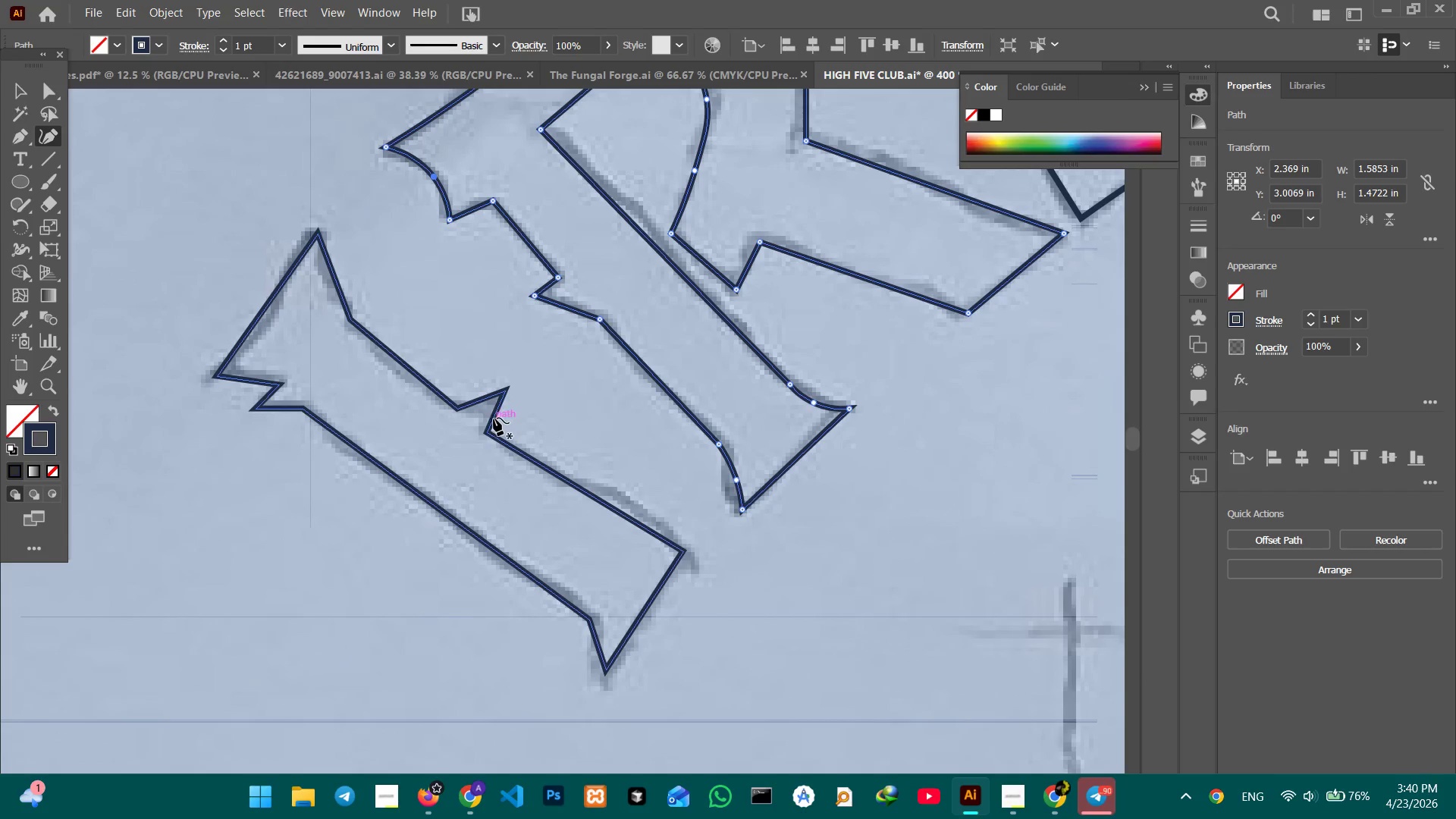 
left_click([494, 418])
 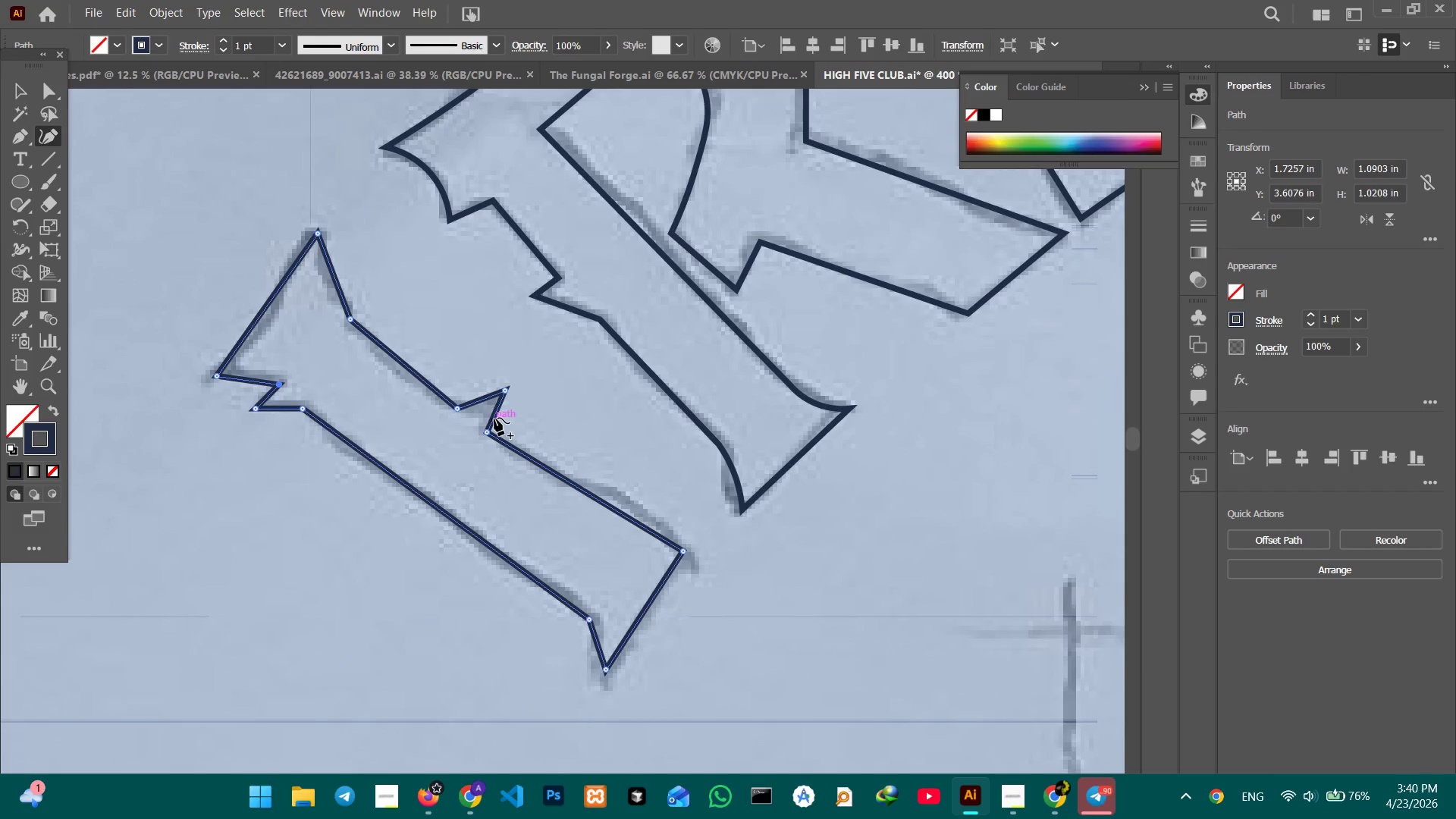 
left_click_drag(start_coordinate=[494, 418], to_coordinate=[489, 416])
 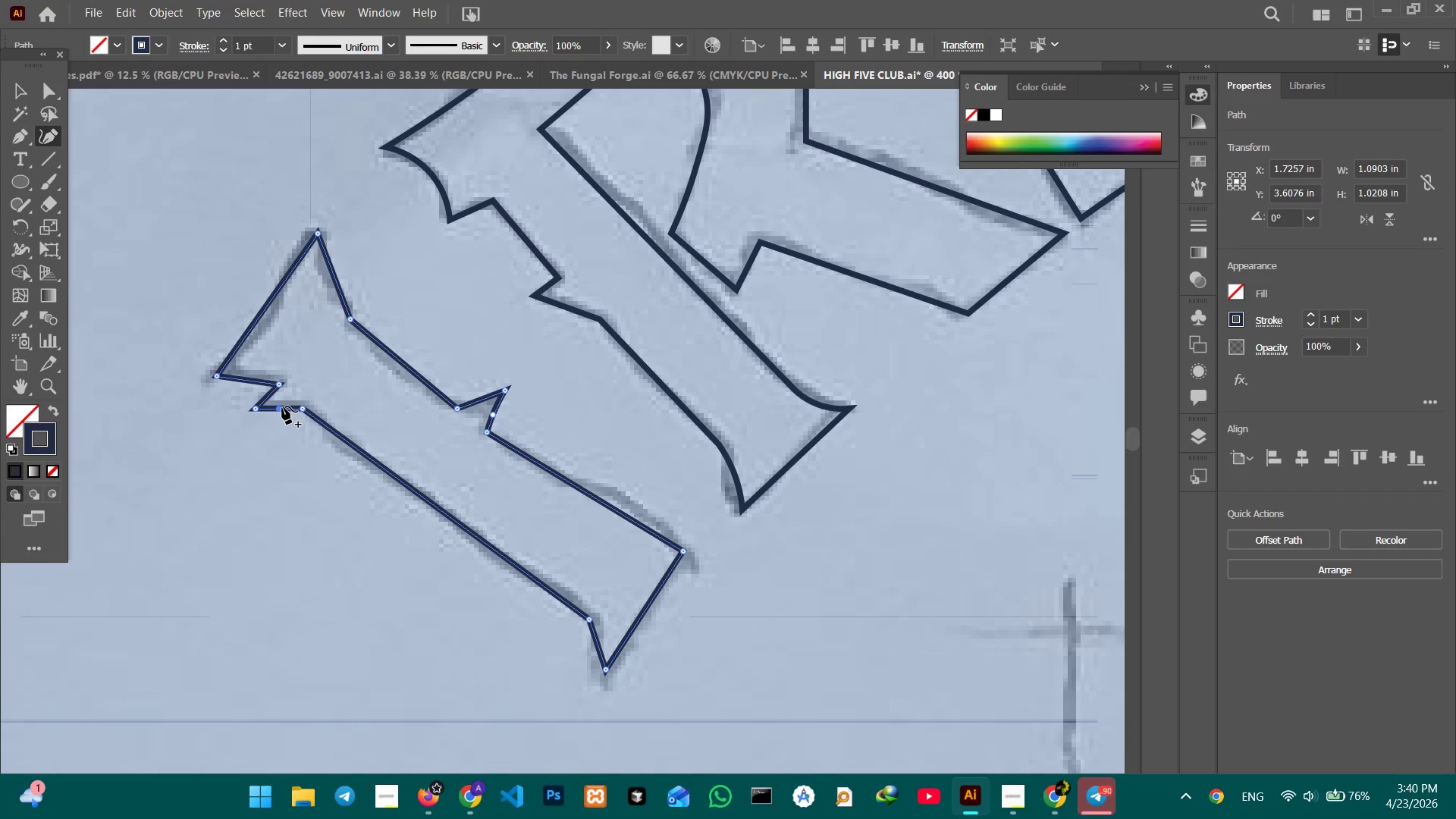 
left_click_drag(start_coordinate=[255, 411], to_coordinate=[253, 416])
 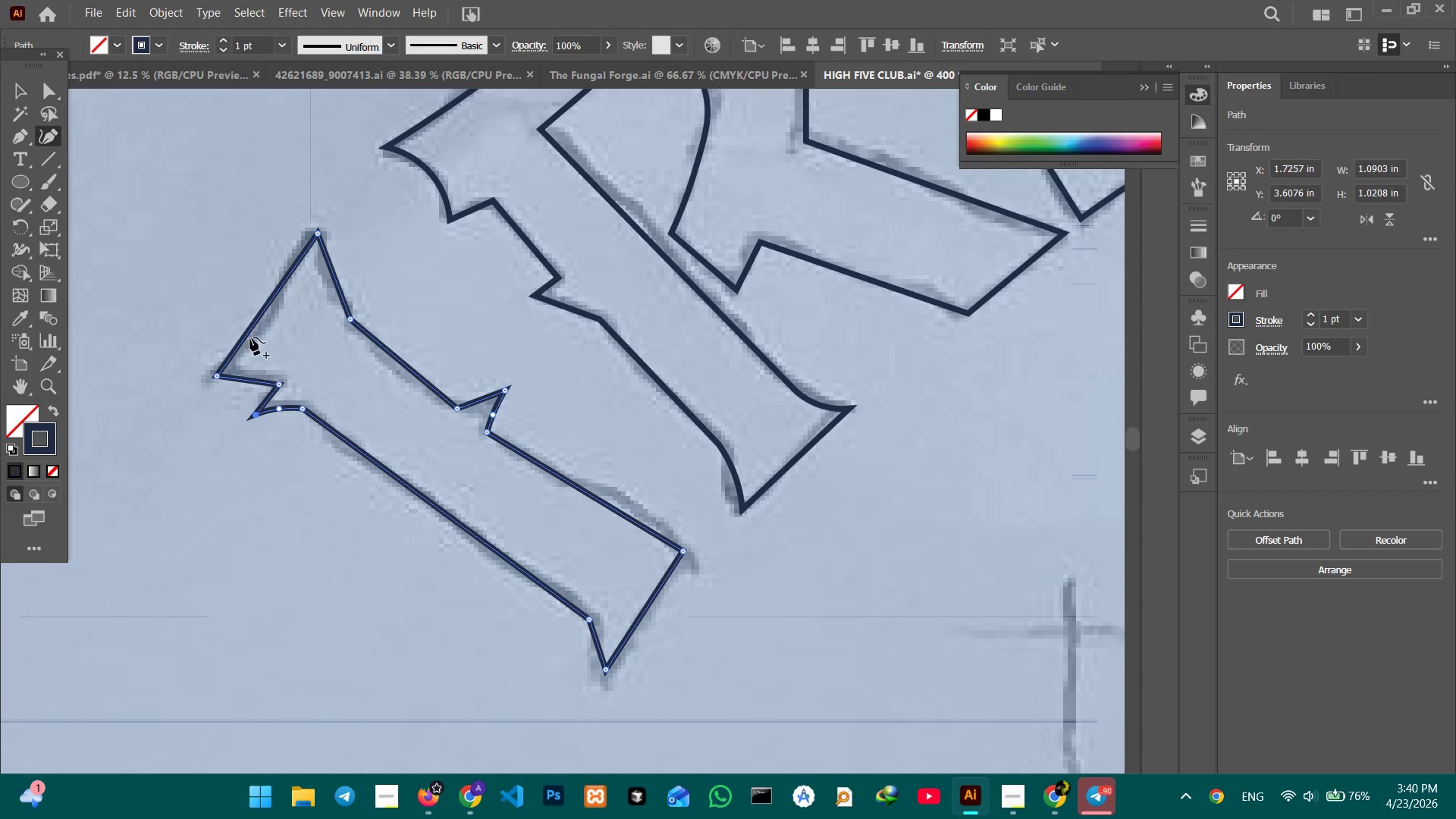 
left_click_drag(start_coordinate=[254, 317], to_coordinate=[266, 318])
 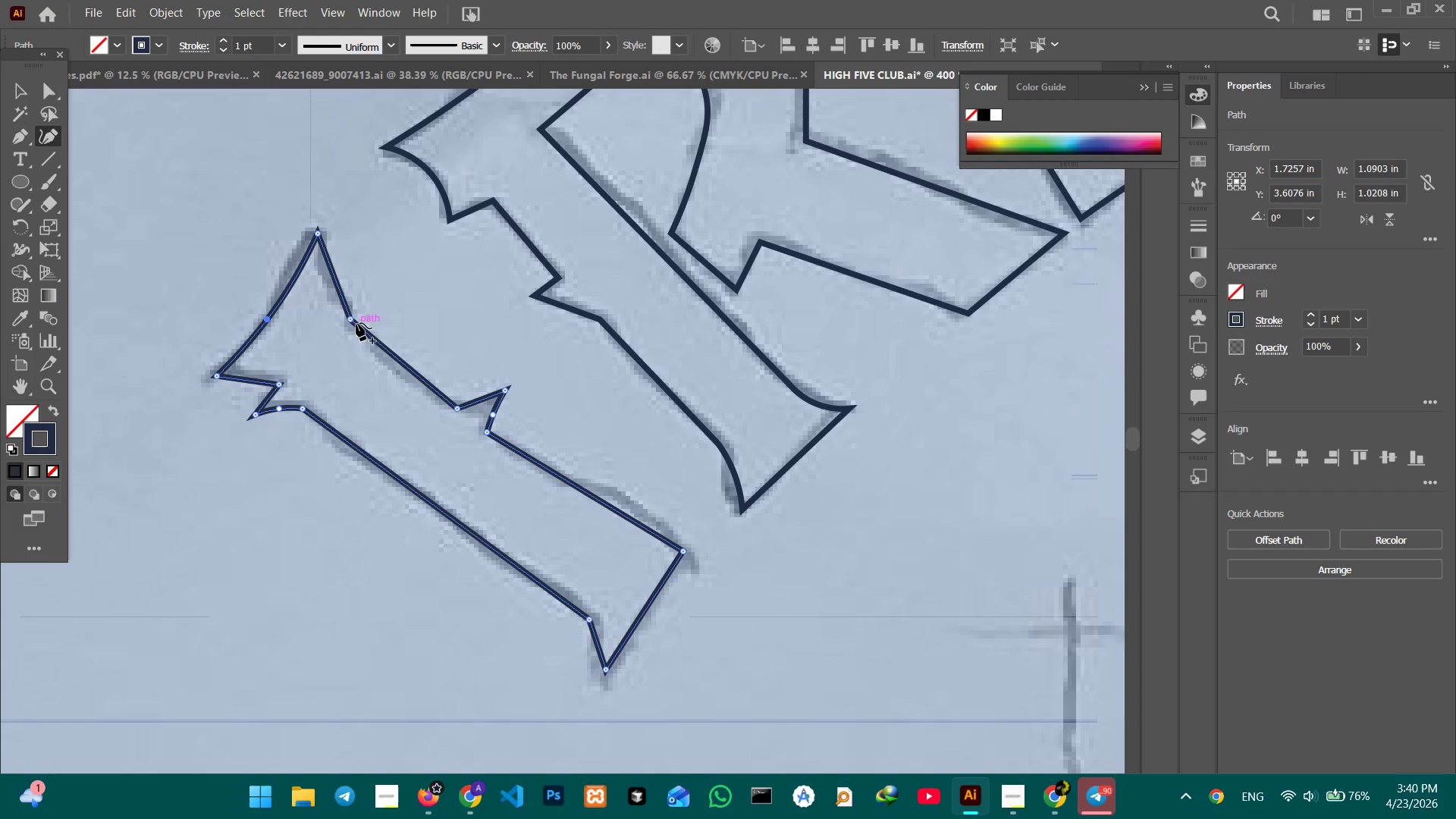 
left_click_drag(start_coordinate=[350, 320], to_coordinate=[366, 334])
 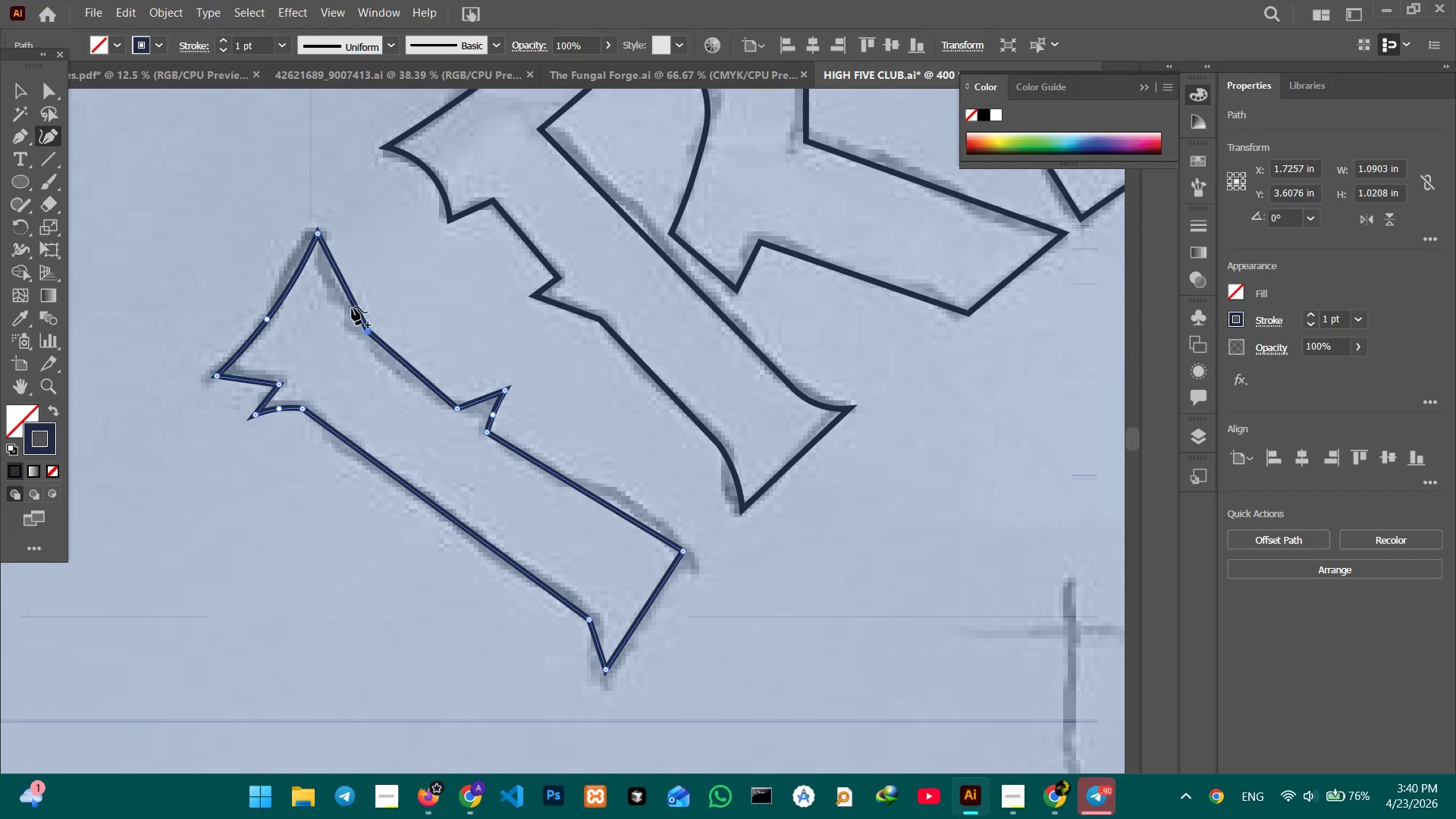 
left_click_drag(start_coordinate=[350, 306], to_coordinate=[342, 308])
 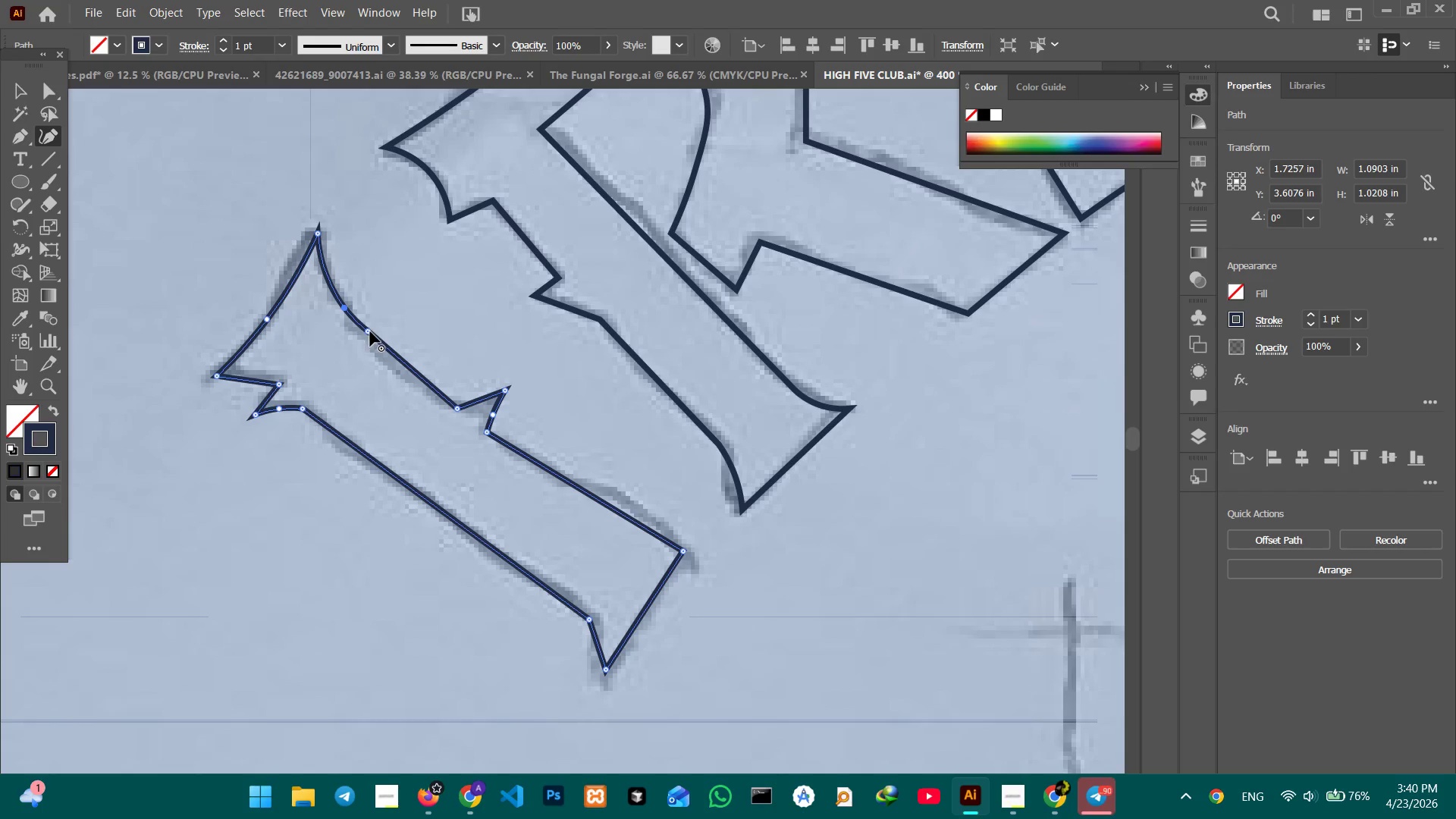 
left_click_drag(start_coordinate=[370, 331], to_coordinate=[366, 337])
 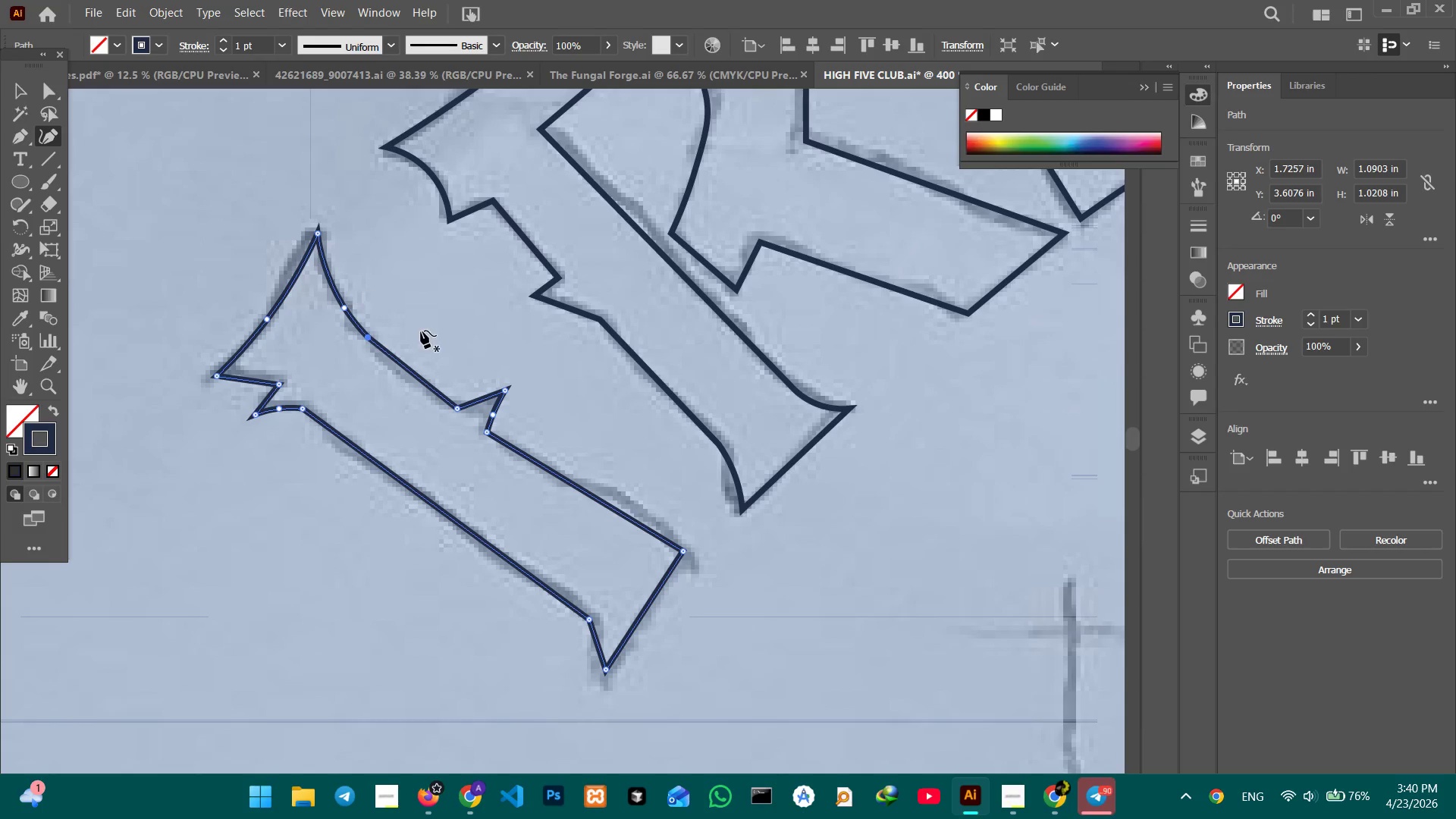 
scroll: coordinate [428, 340], scroll_direction: down, amount: 3.0
 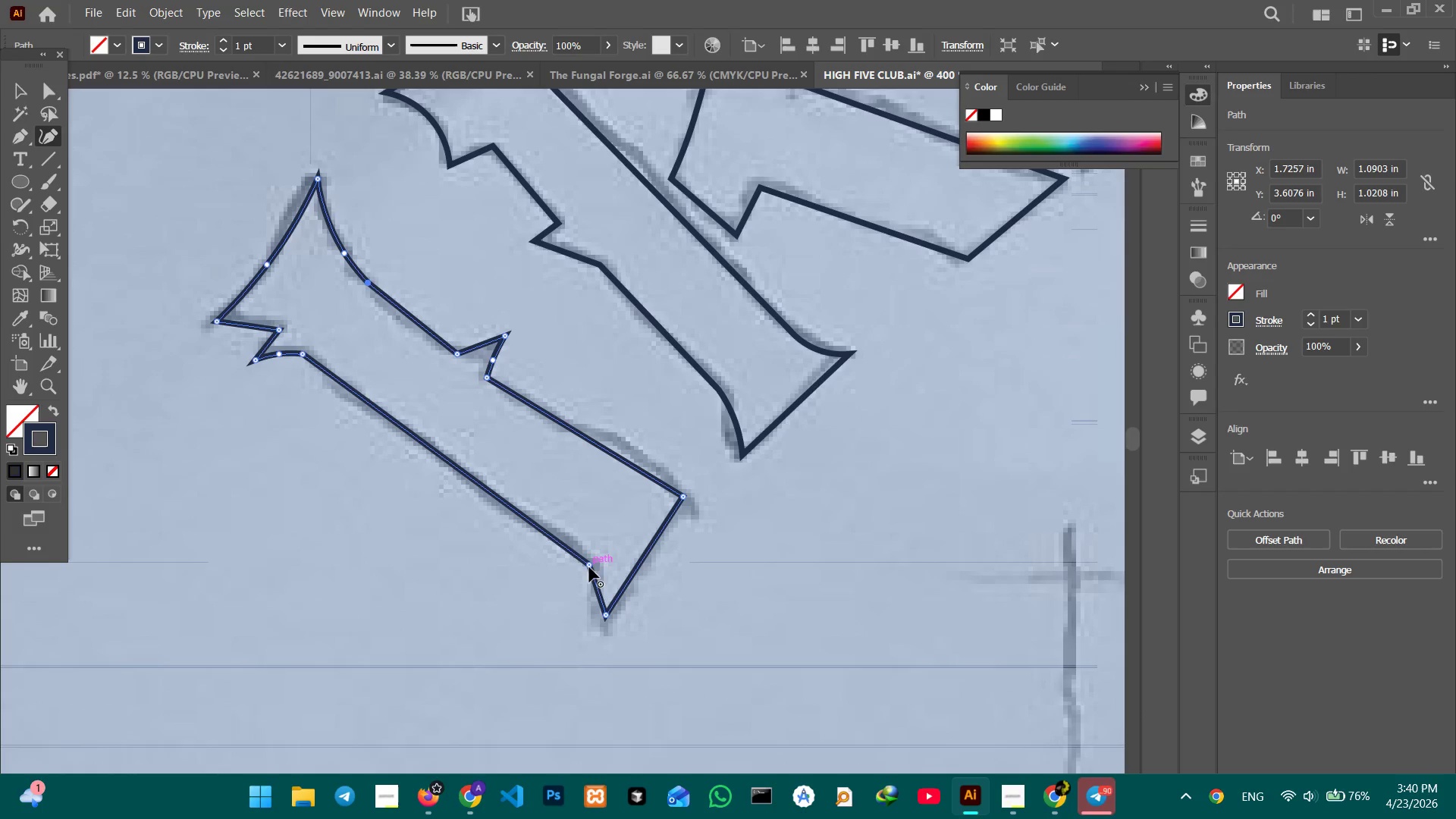 
left_click_drag(start_coordinate=[590, 568], to_coordinate=[570, 550])
 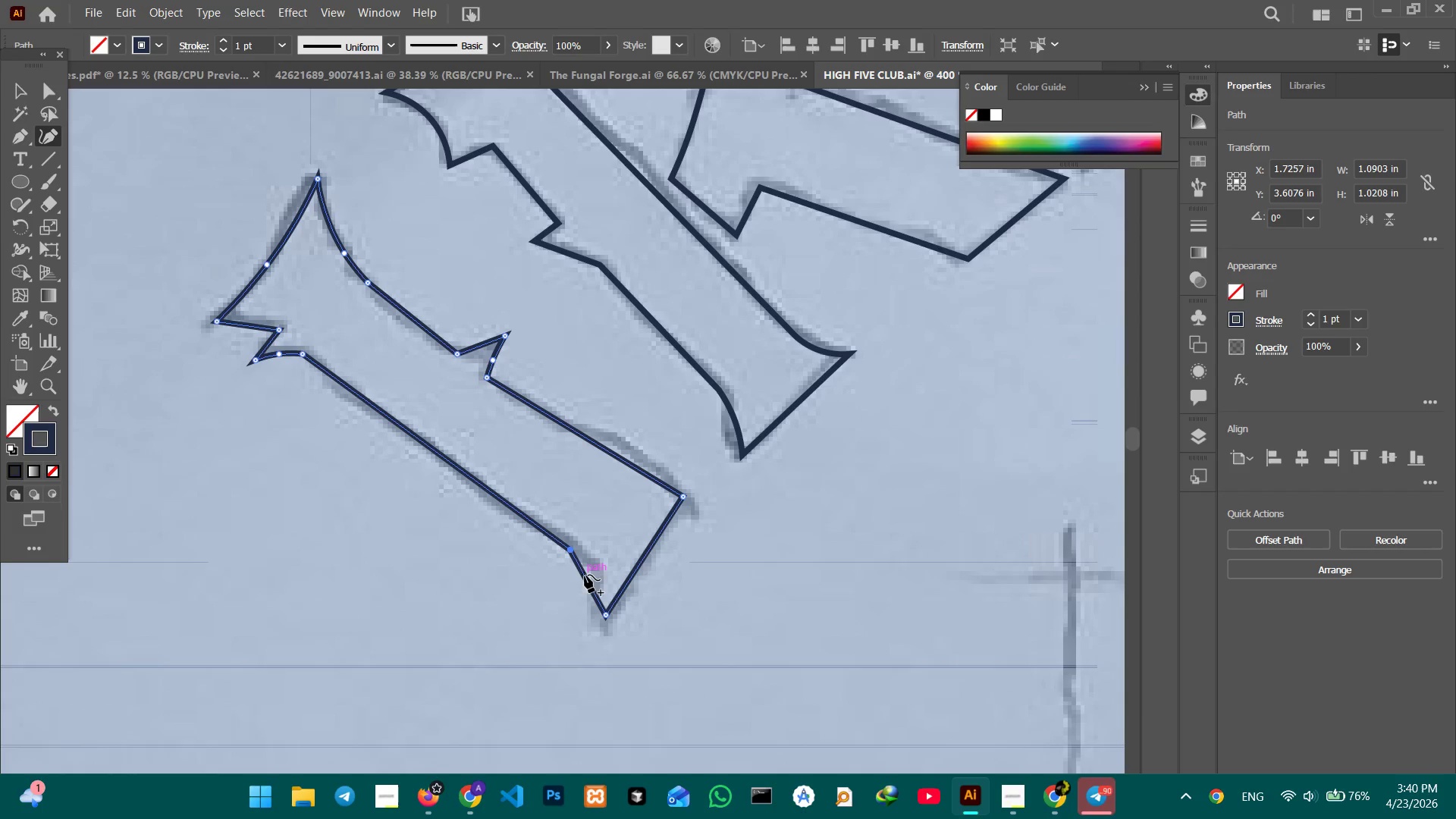 
left_click_drag(start_coordinate=[585, 575], to_coordinate=[588, 568])
 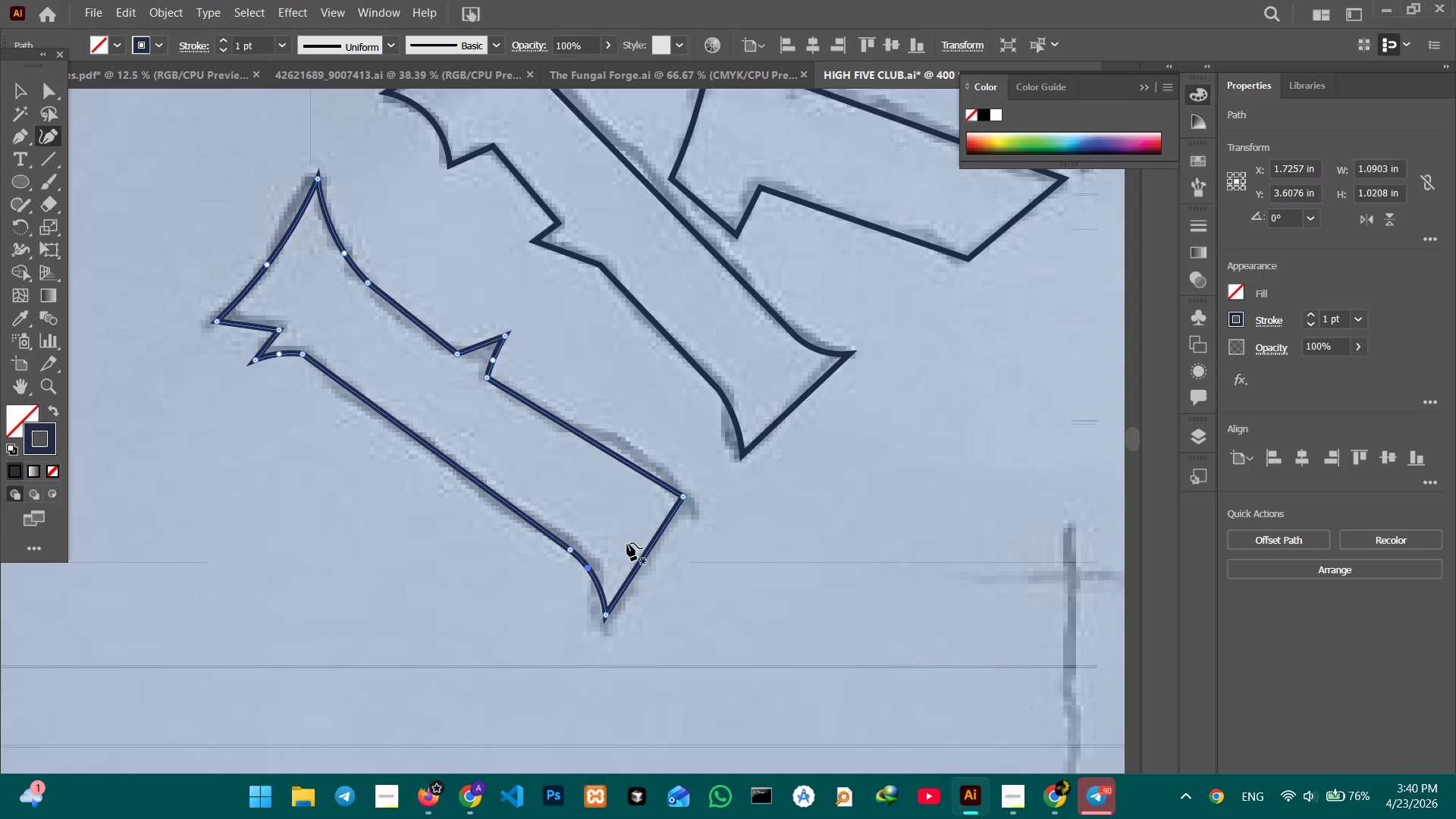 
hold_key(key=Space, duration=1.17)
 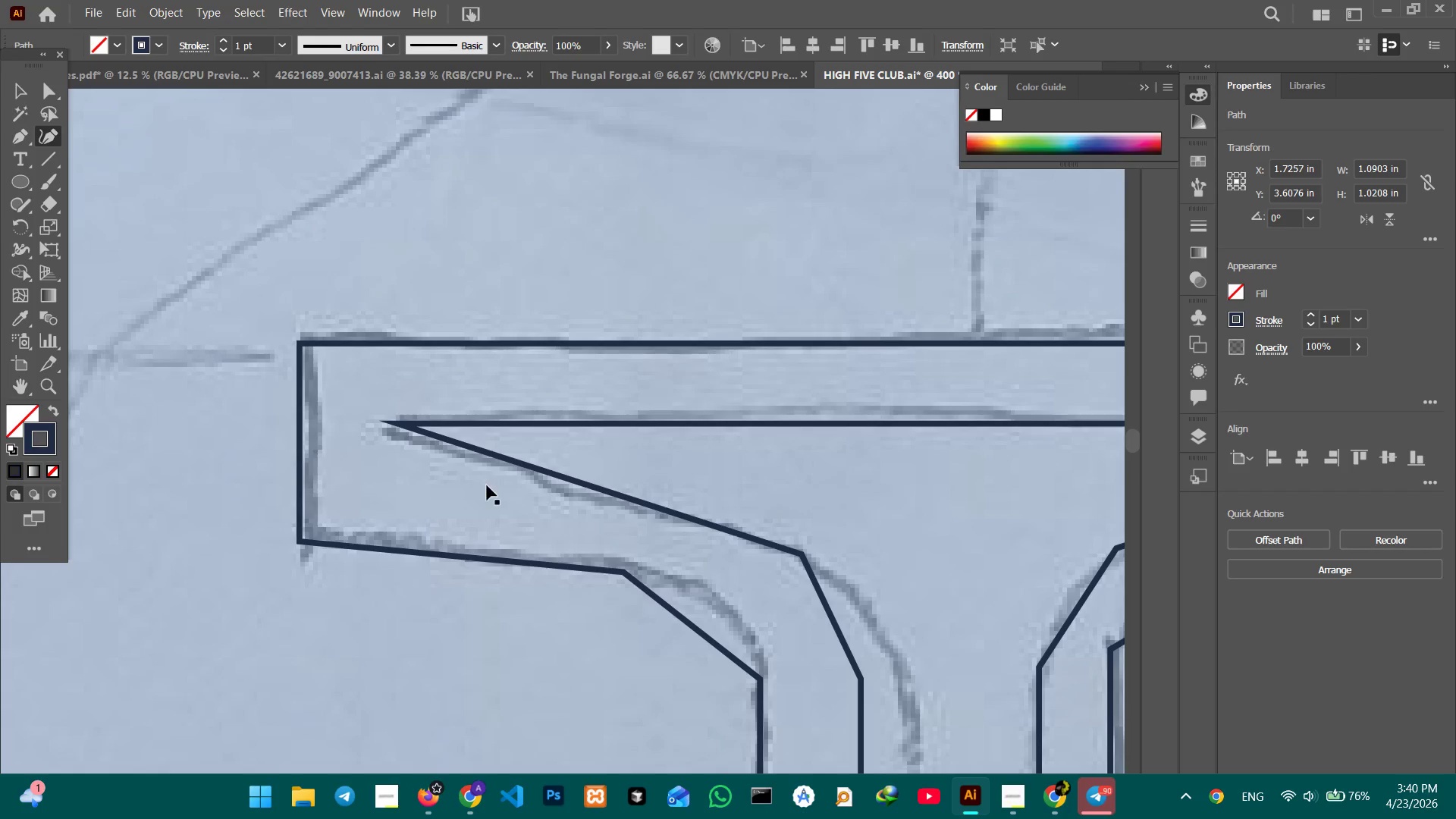 
left_click_drag(start_coordinate=[876, 526], to_coordinate=[346, 369])
 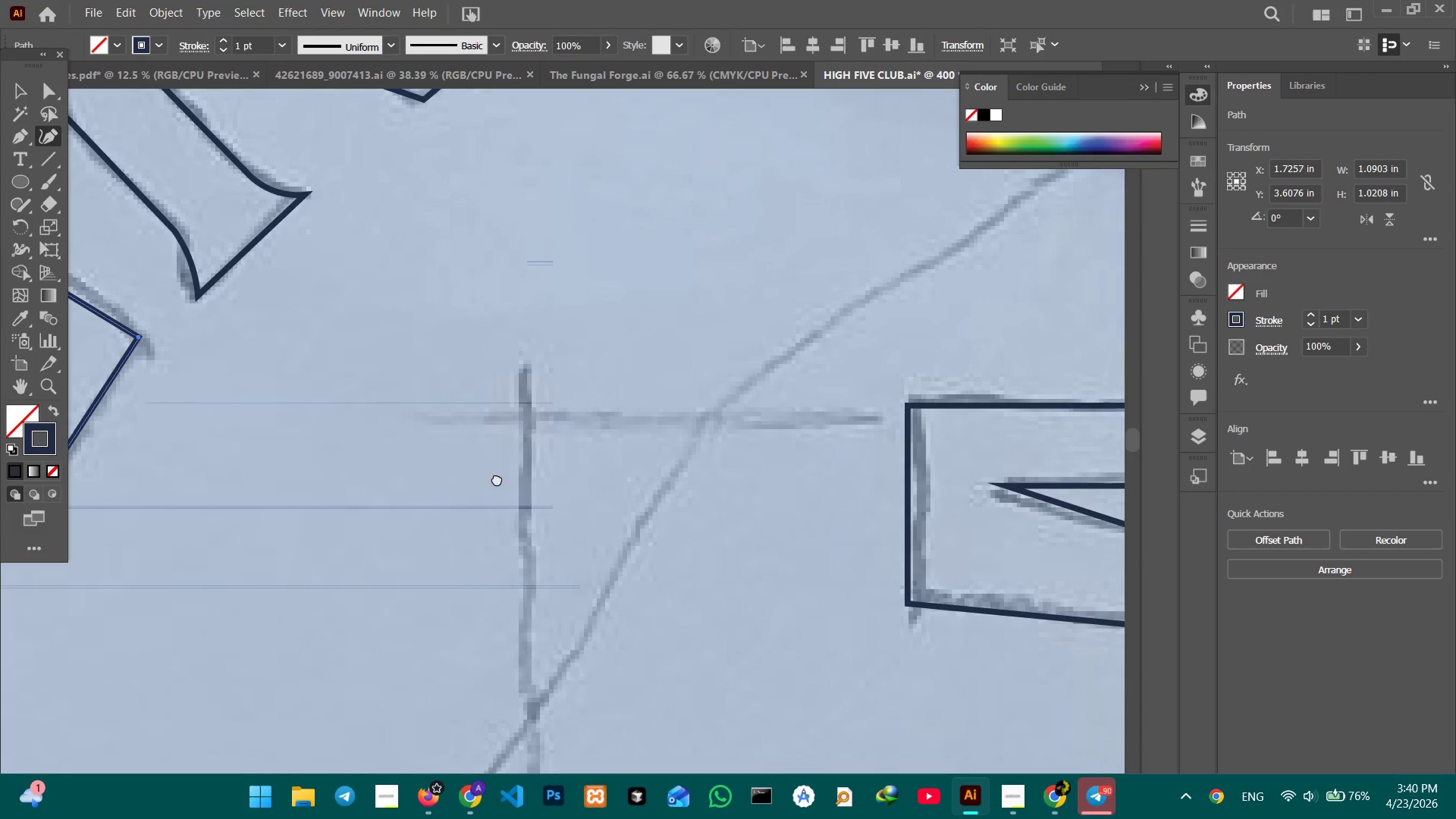 
left_click_drag(start_coordinate=[773, 513], to_coordinate=[111, 444])
 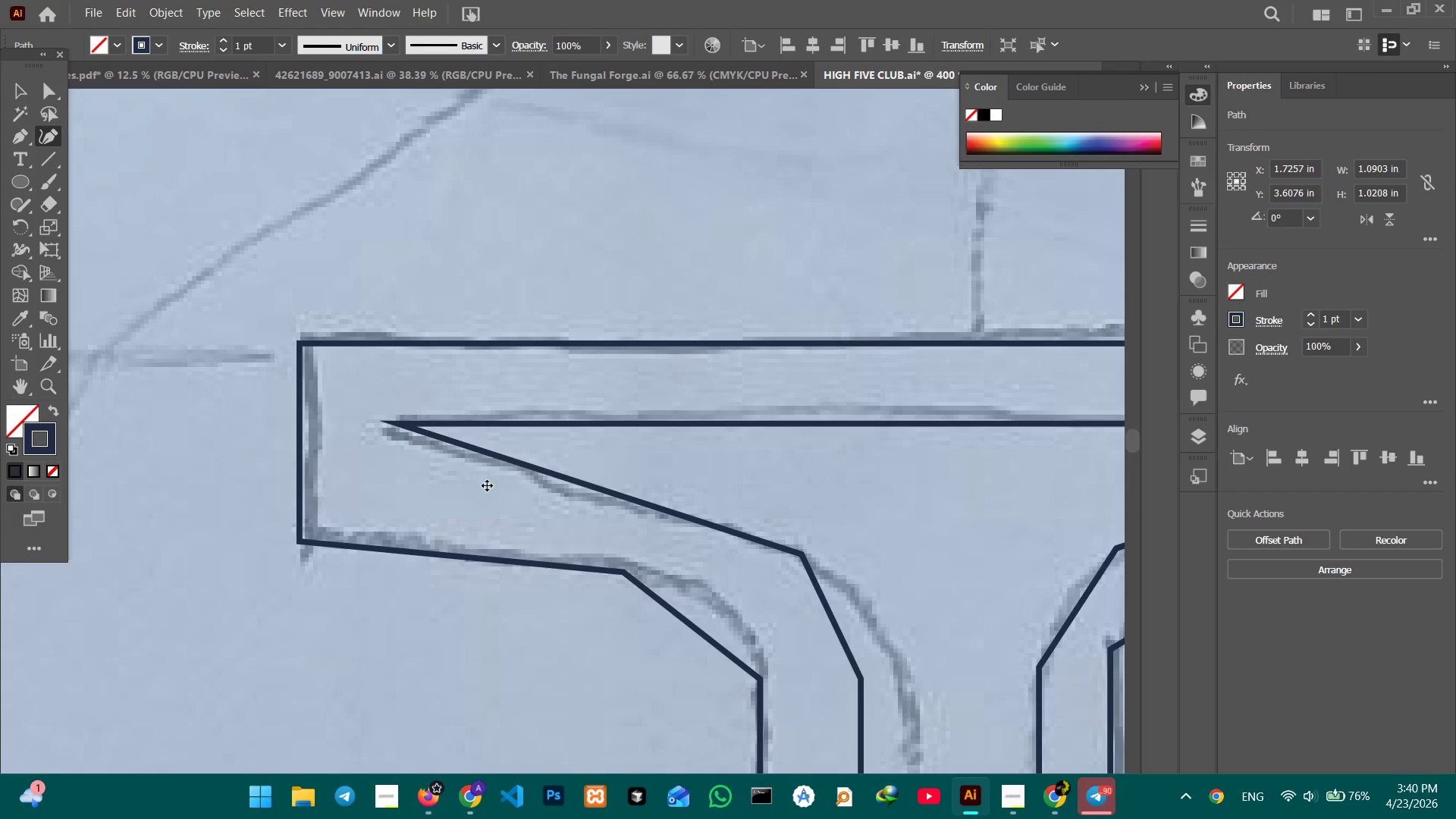 
key(Control+Minus)
 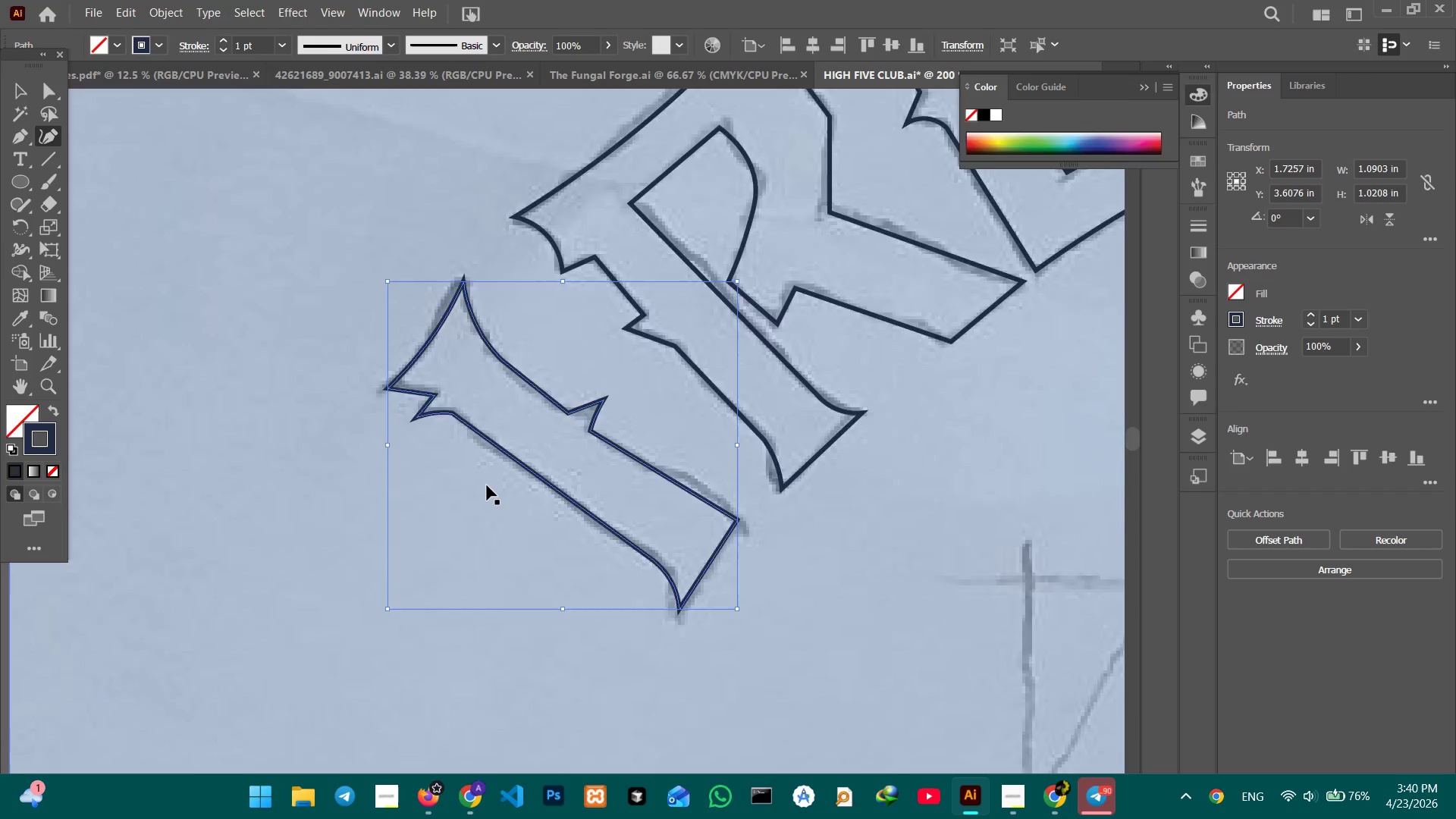 
key(Control+Minus)
 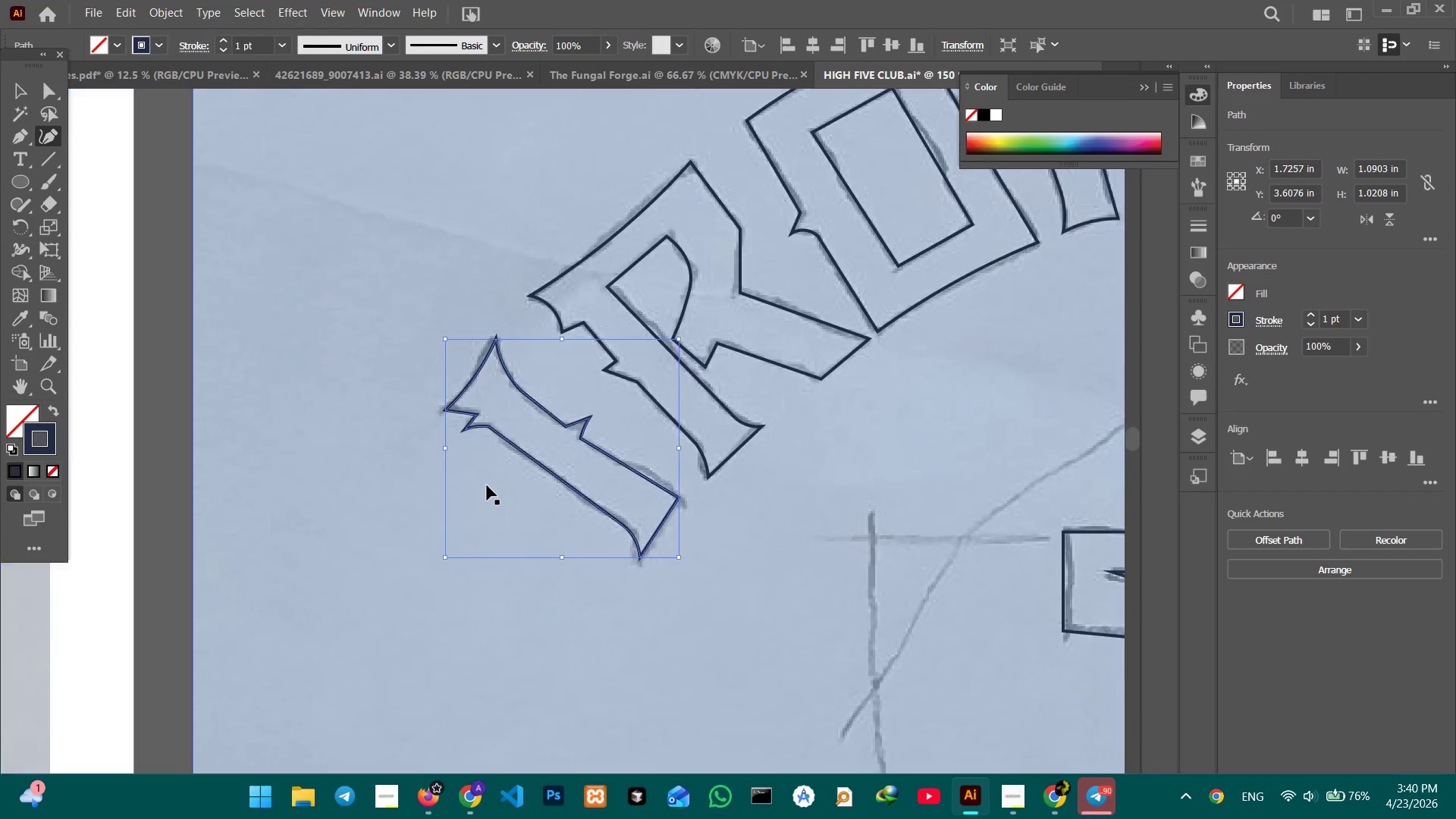 
key(Control+Minus)
 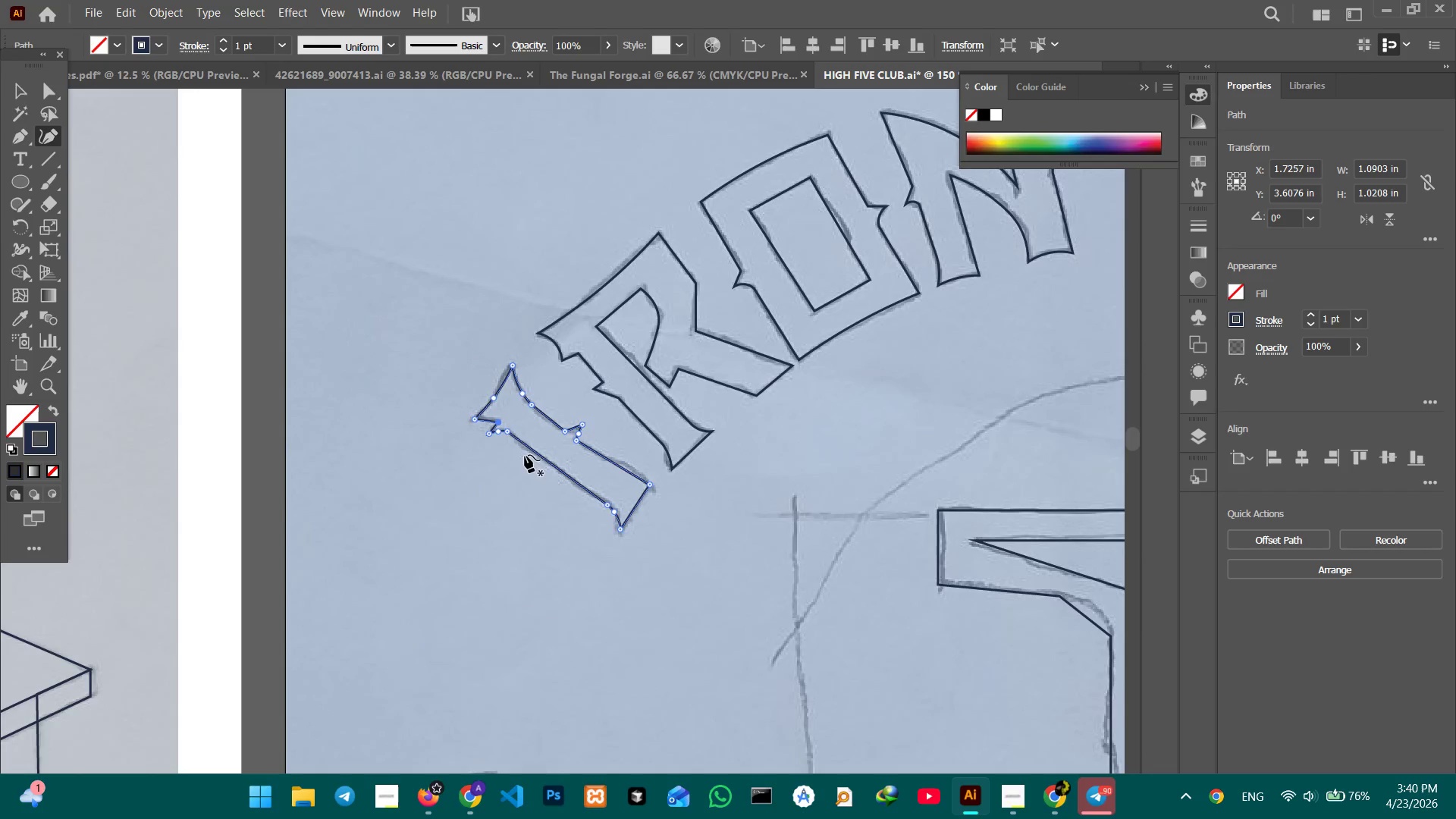 
hold_key(key=Space, duration=1.5)
 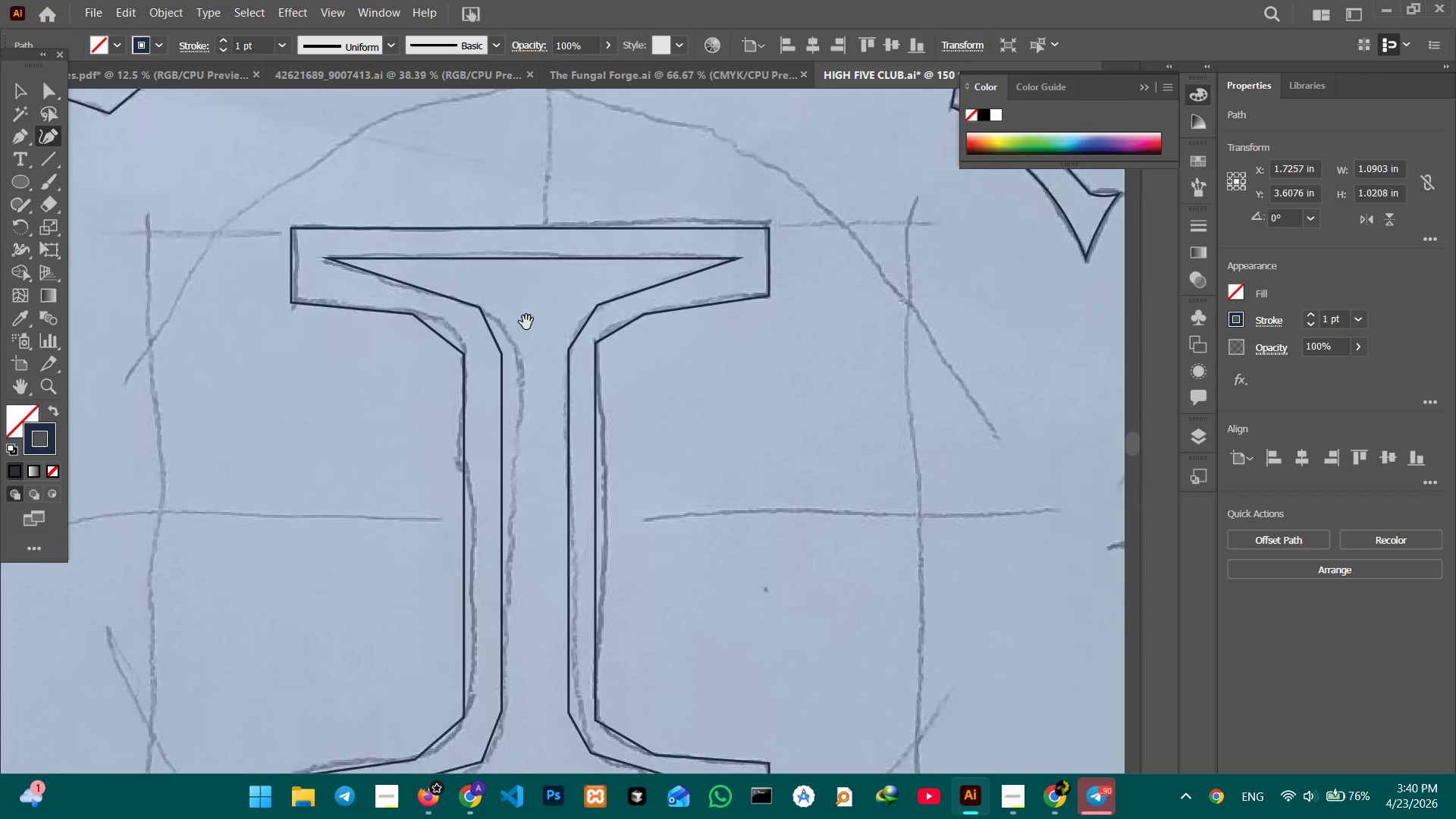 
left_click_drag(start_coordinate=[821, 494], to_coordinate=[552, 437])
 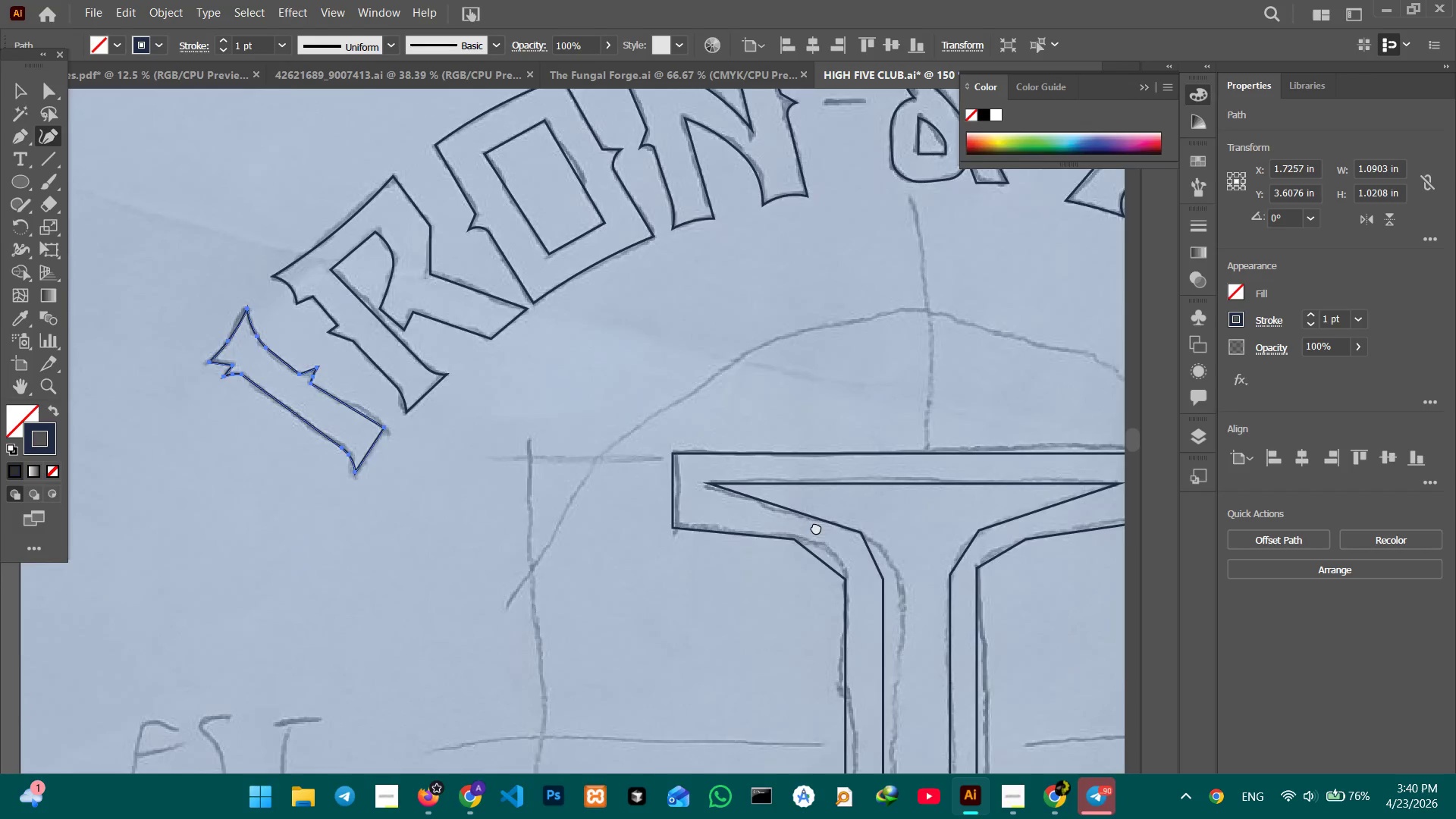 
left_click_drag(start_coordinate=[831, 533], to_coordinate=[453, 422])
 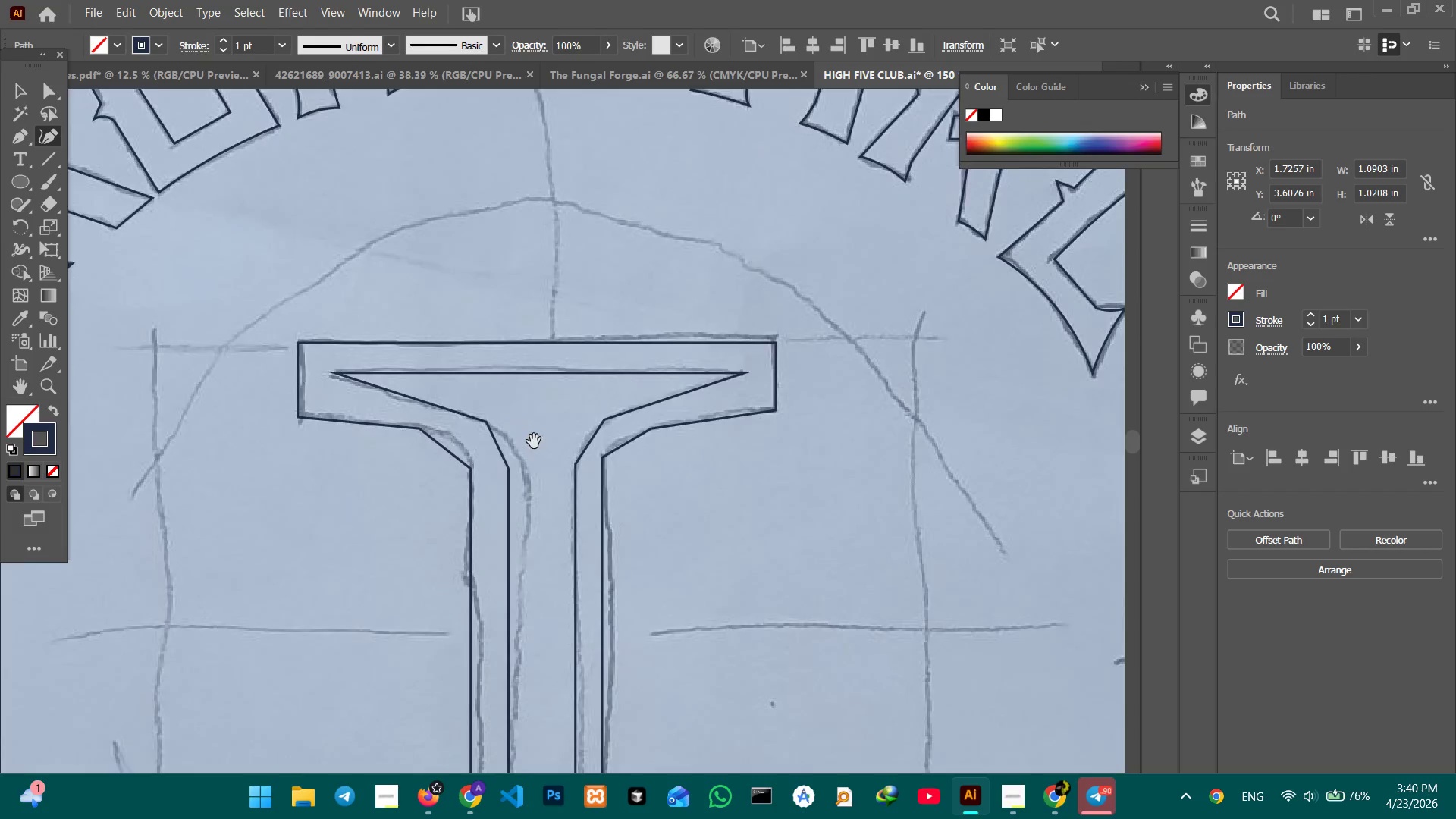 
left_click_drag(start_coordinate=[533, 438], to_coordinate=[526, 322])
 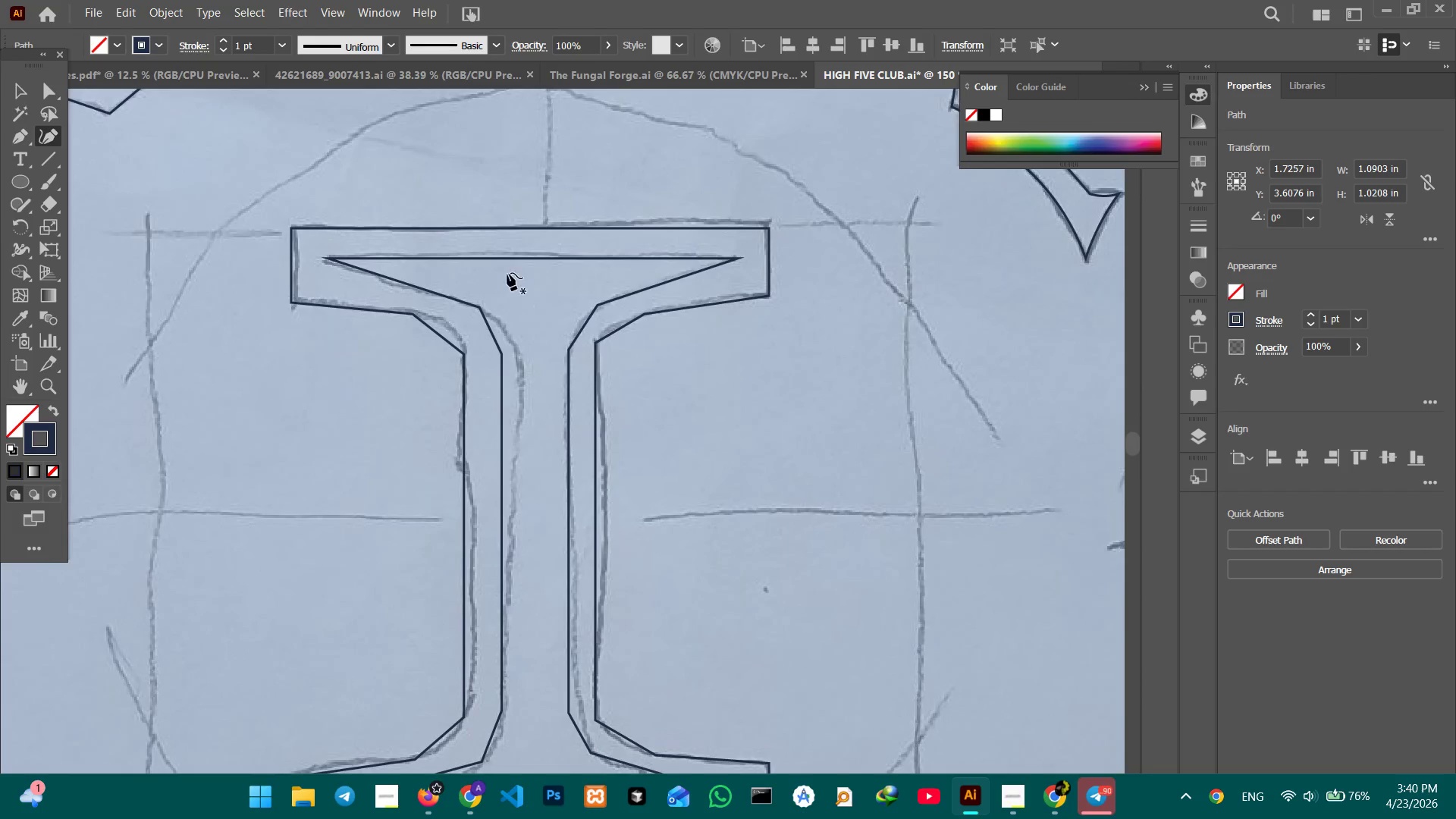 
hold_key(key=Space, duration=0.61)
 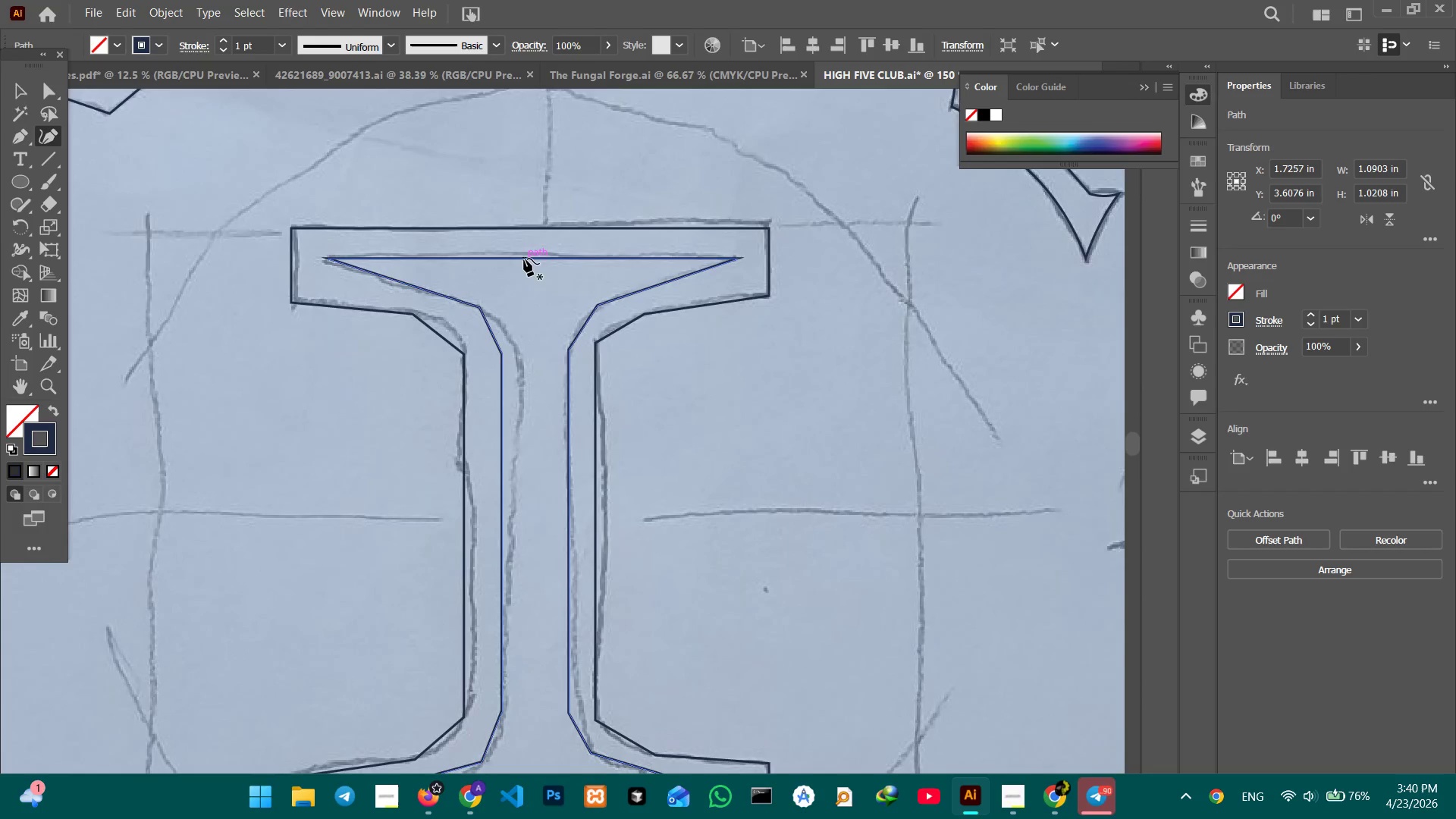 
left_click([524, 258])
 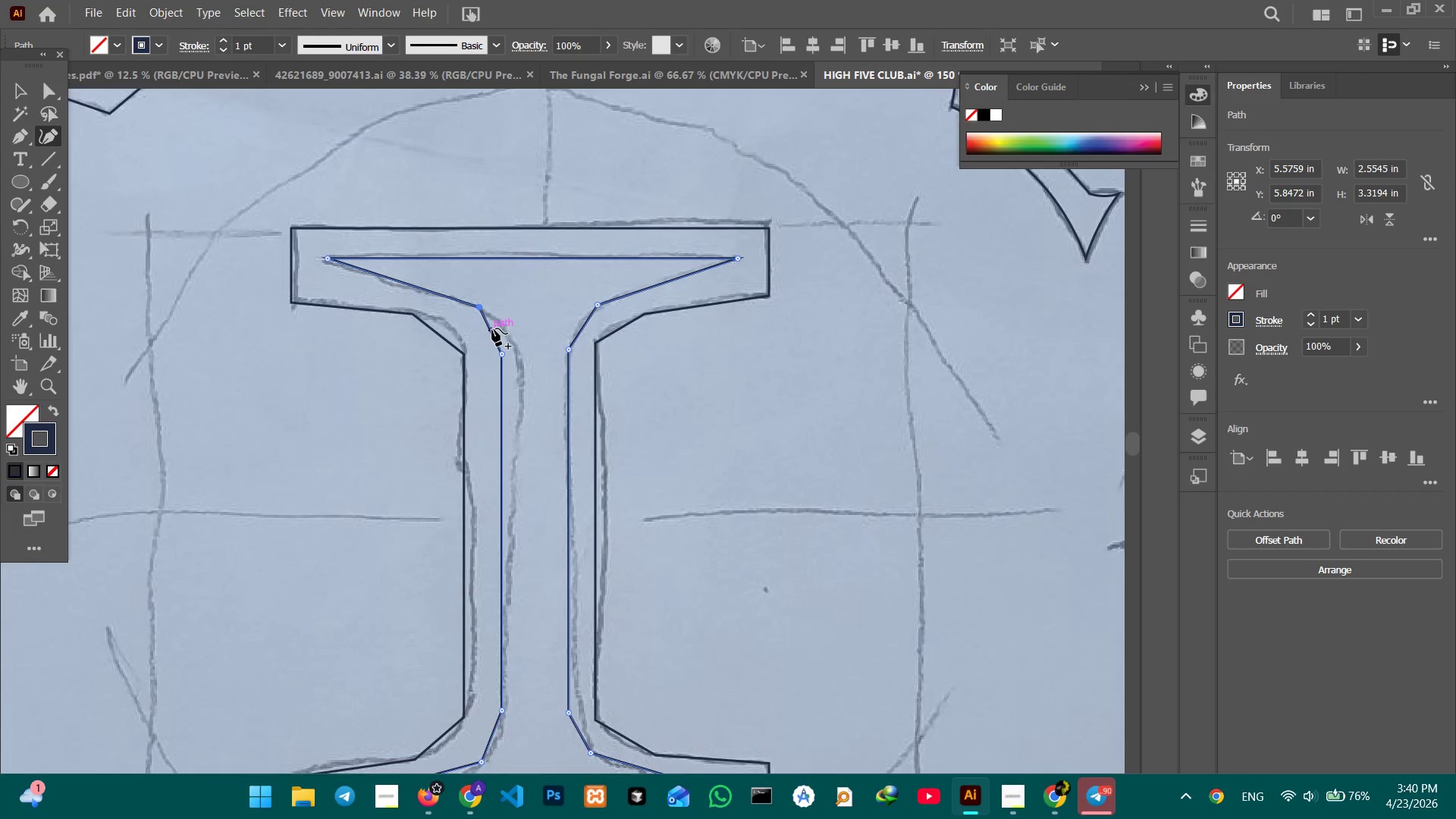 
left_click_drag(start_coordinate=[492, 329], to_coordinate=[500, 327])
 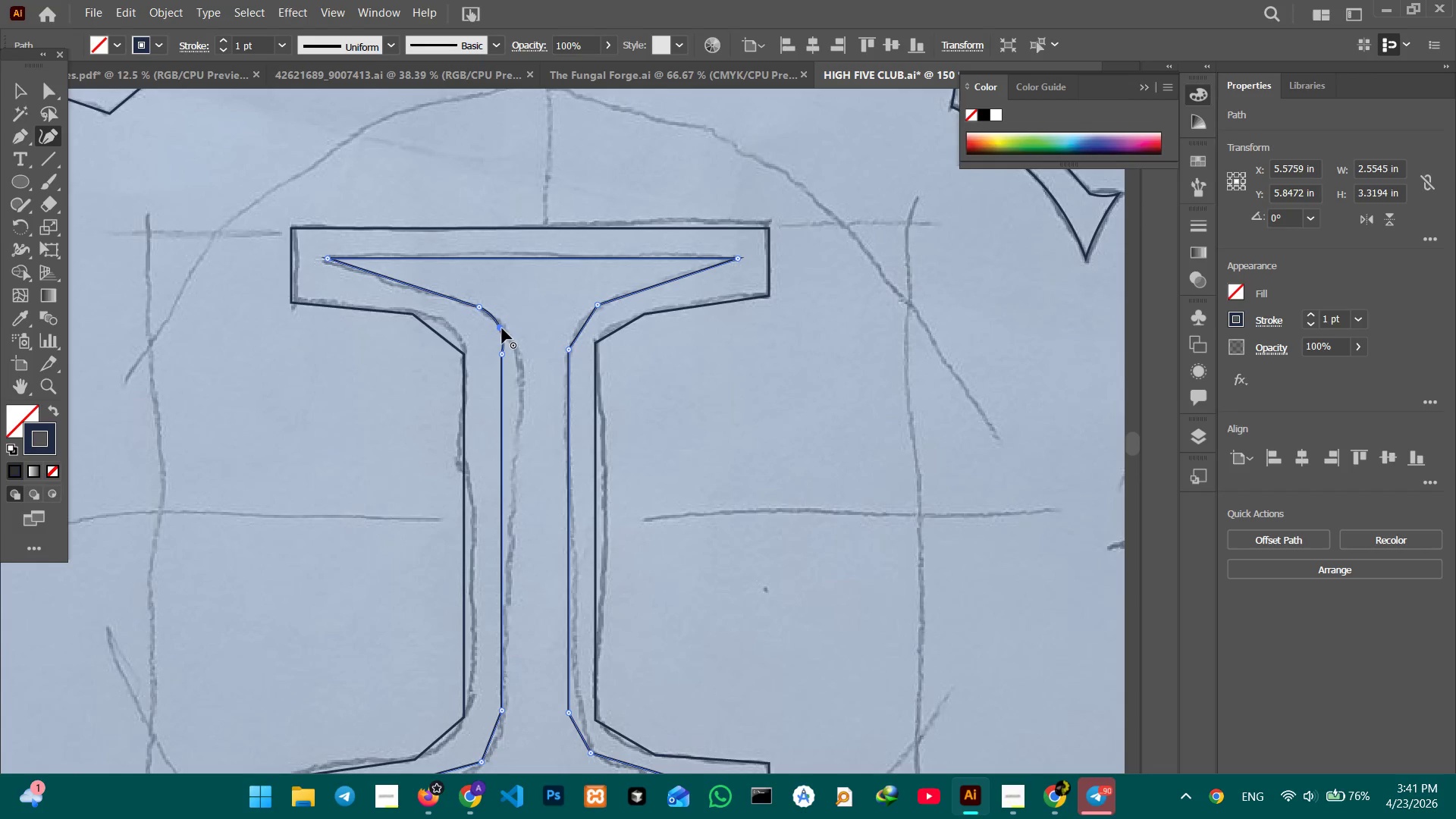 
left_click_drag(start_coordinate=[502, 328], to_coordinate=[495, 328])
 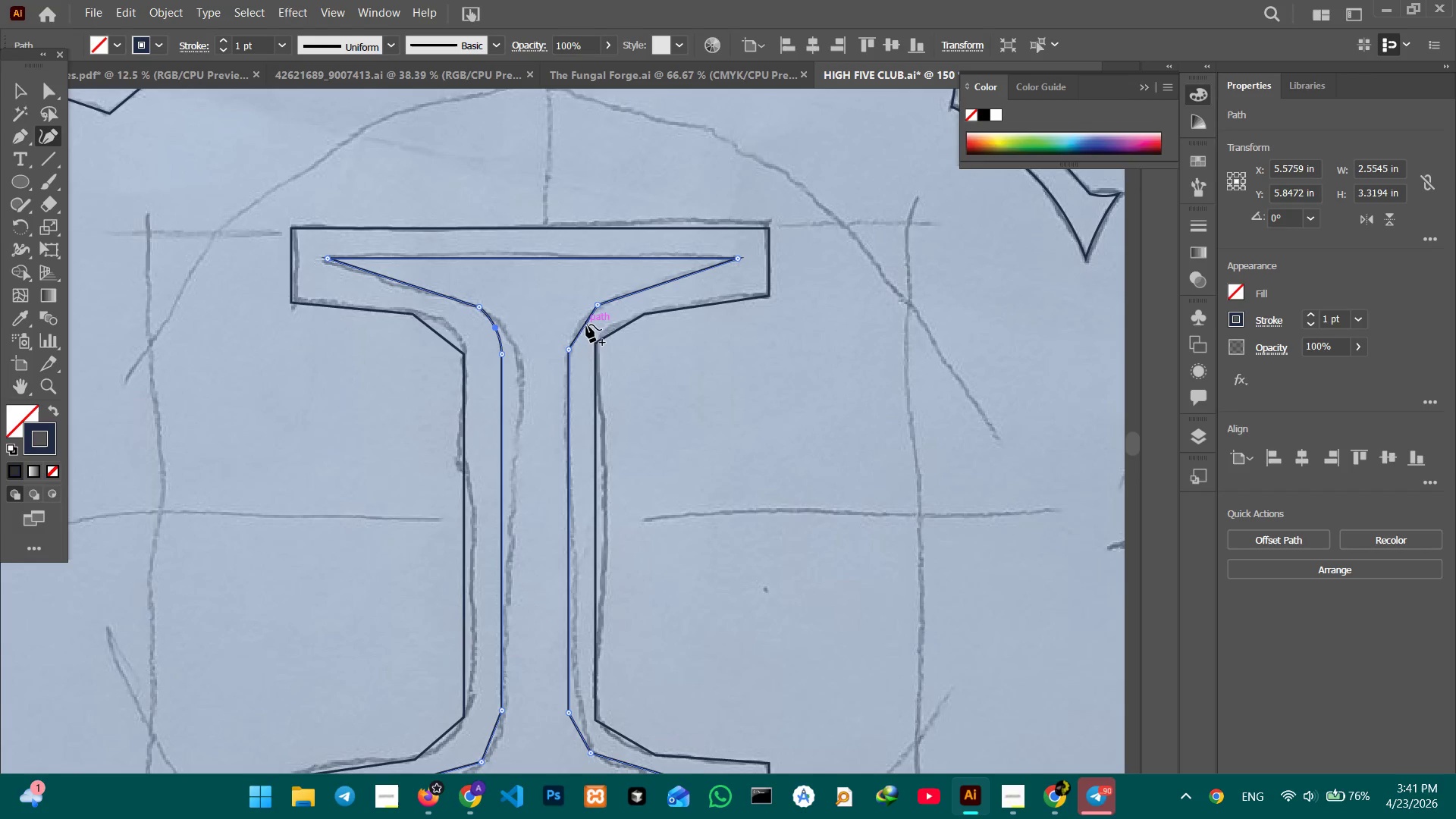 
left_click_drag(start_coordinate=[582, 327], to_coordinate=[575, 328])
 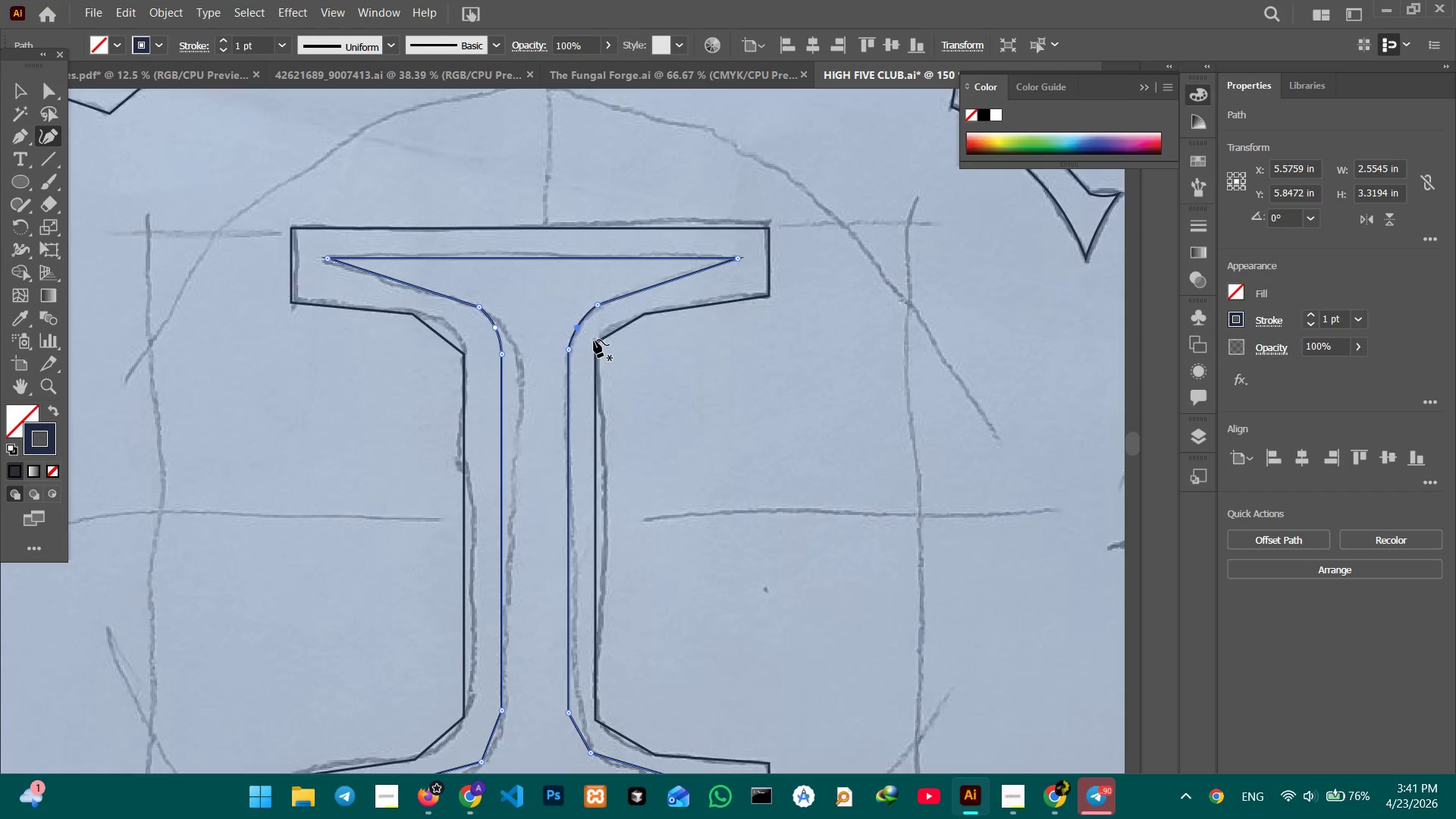 
scroll: coordinate [594, 340], scroll_direction: down, amount: 8.0
 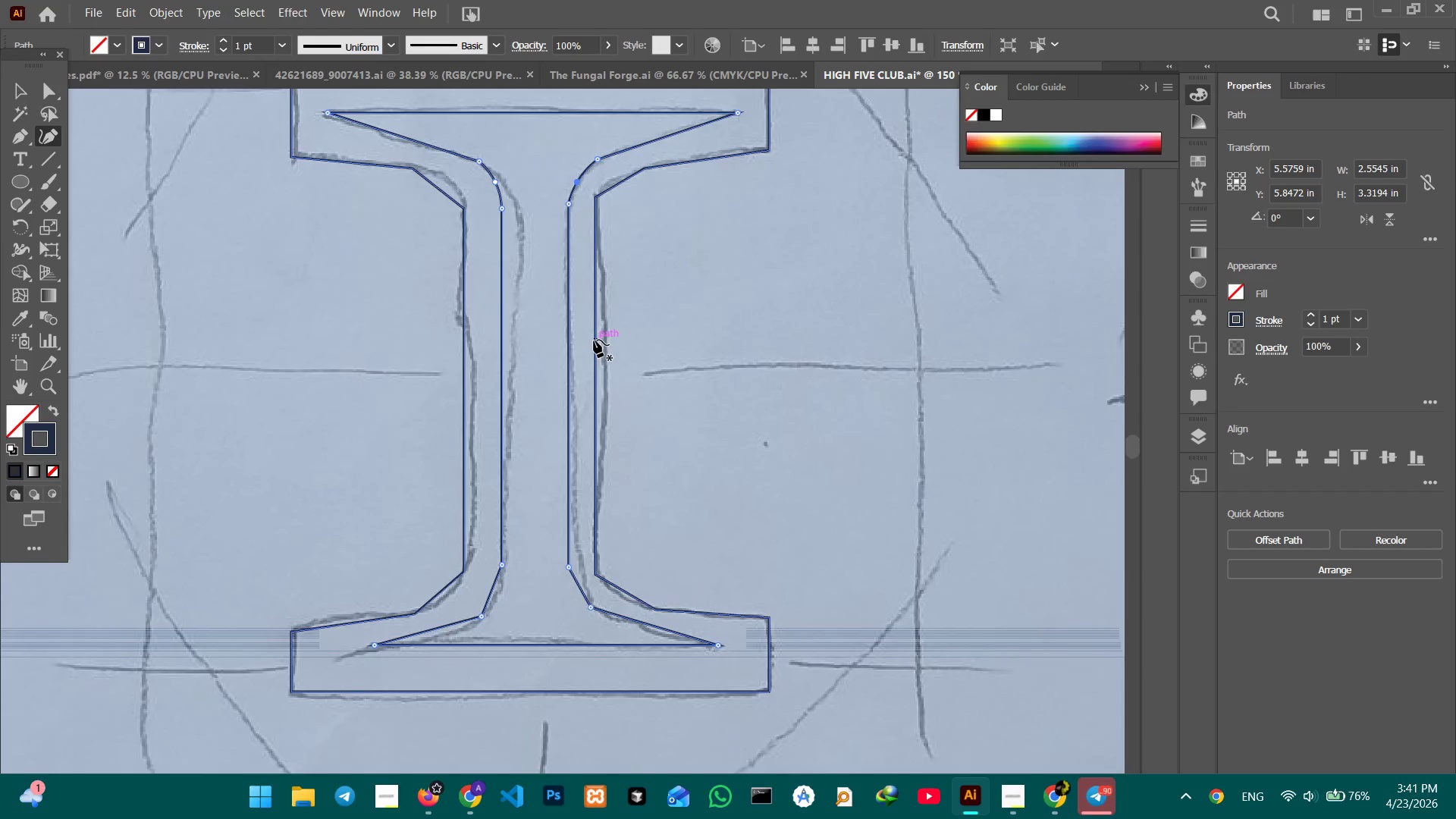 
scroll: coordinate [594, 340], scroll_direction: up, amount: 7.0
 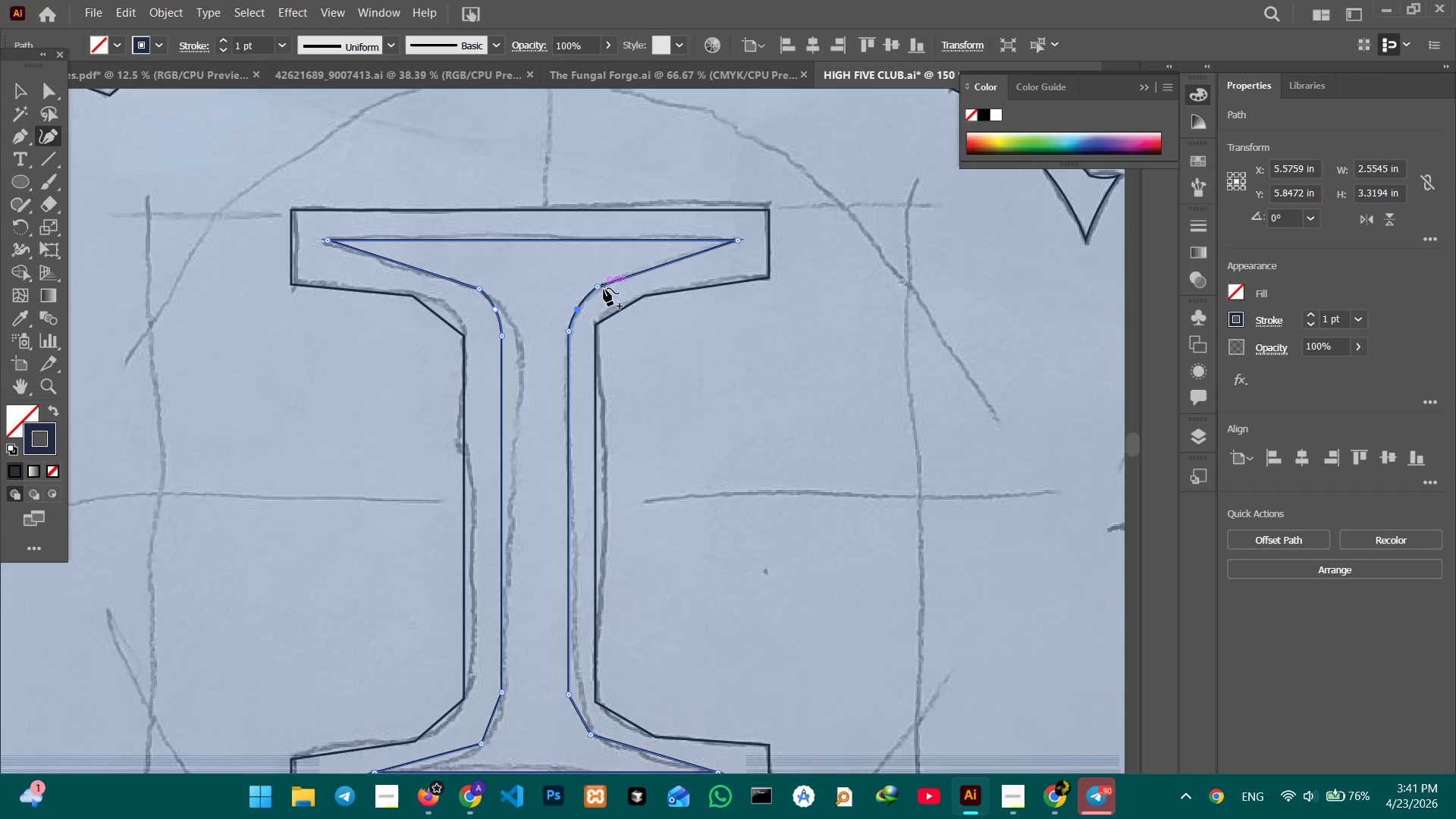 
left_click([601, 289])
 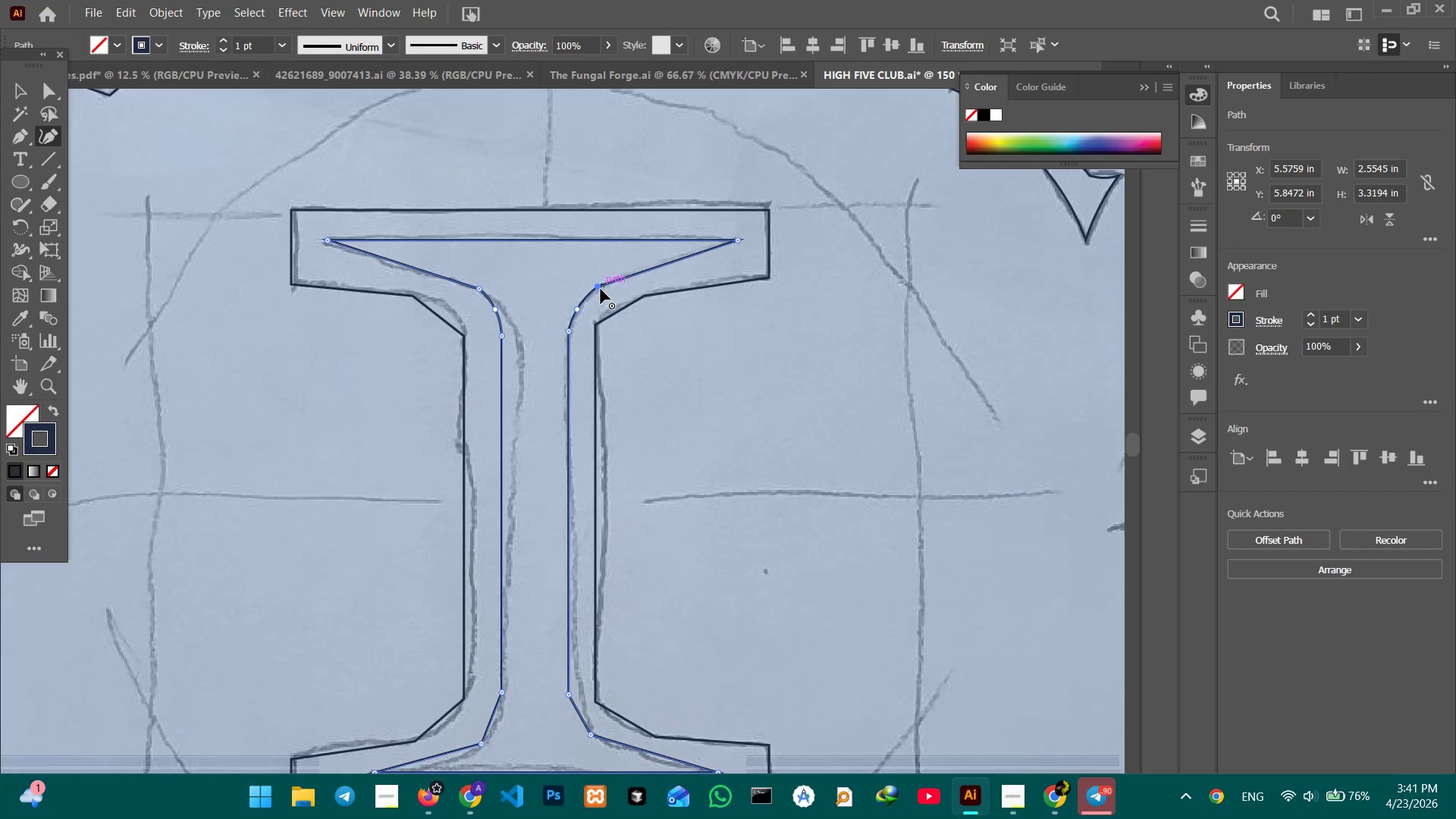 
key(Backspace)
 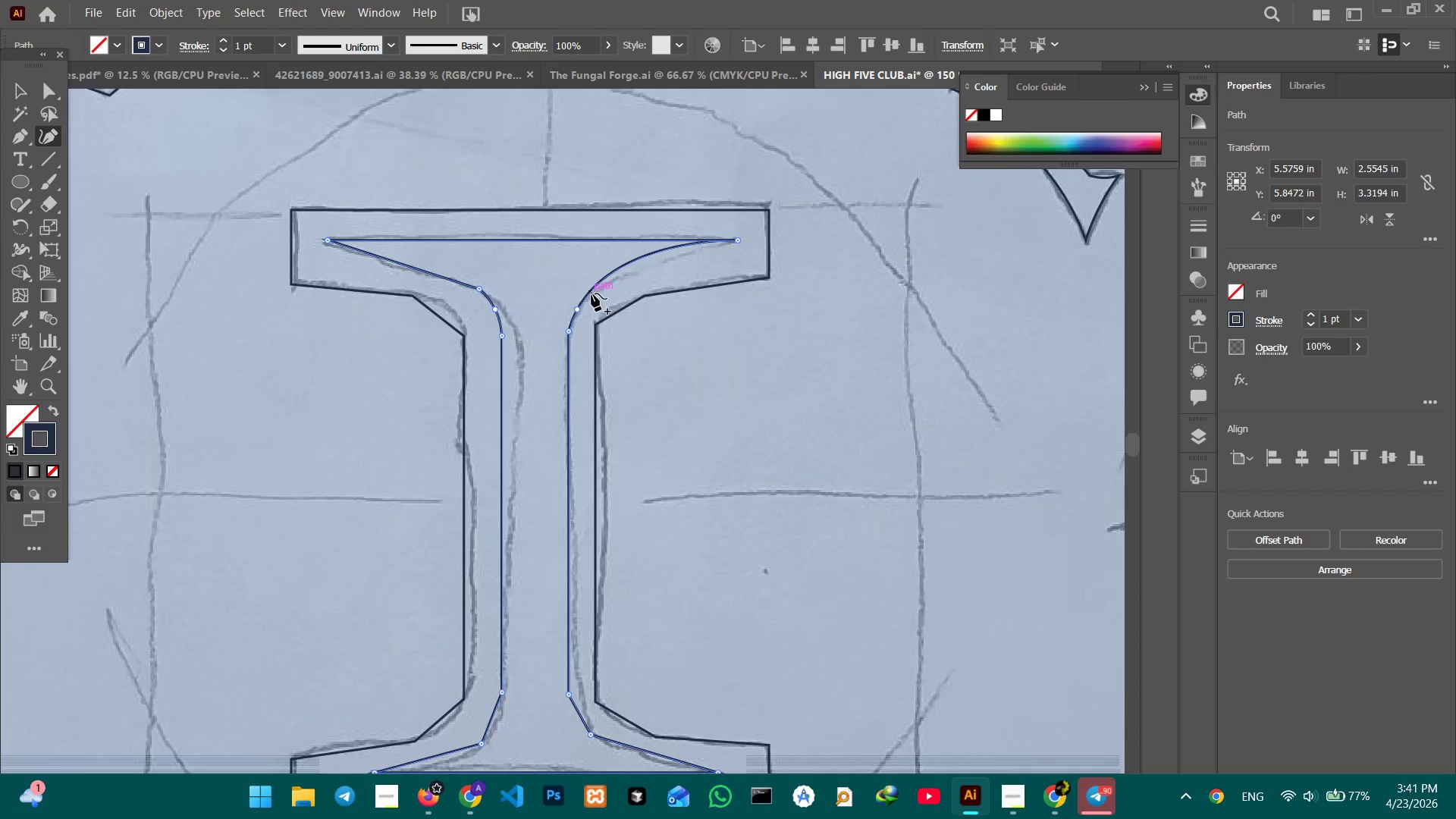 
wait(21.34)
 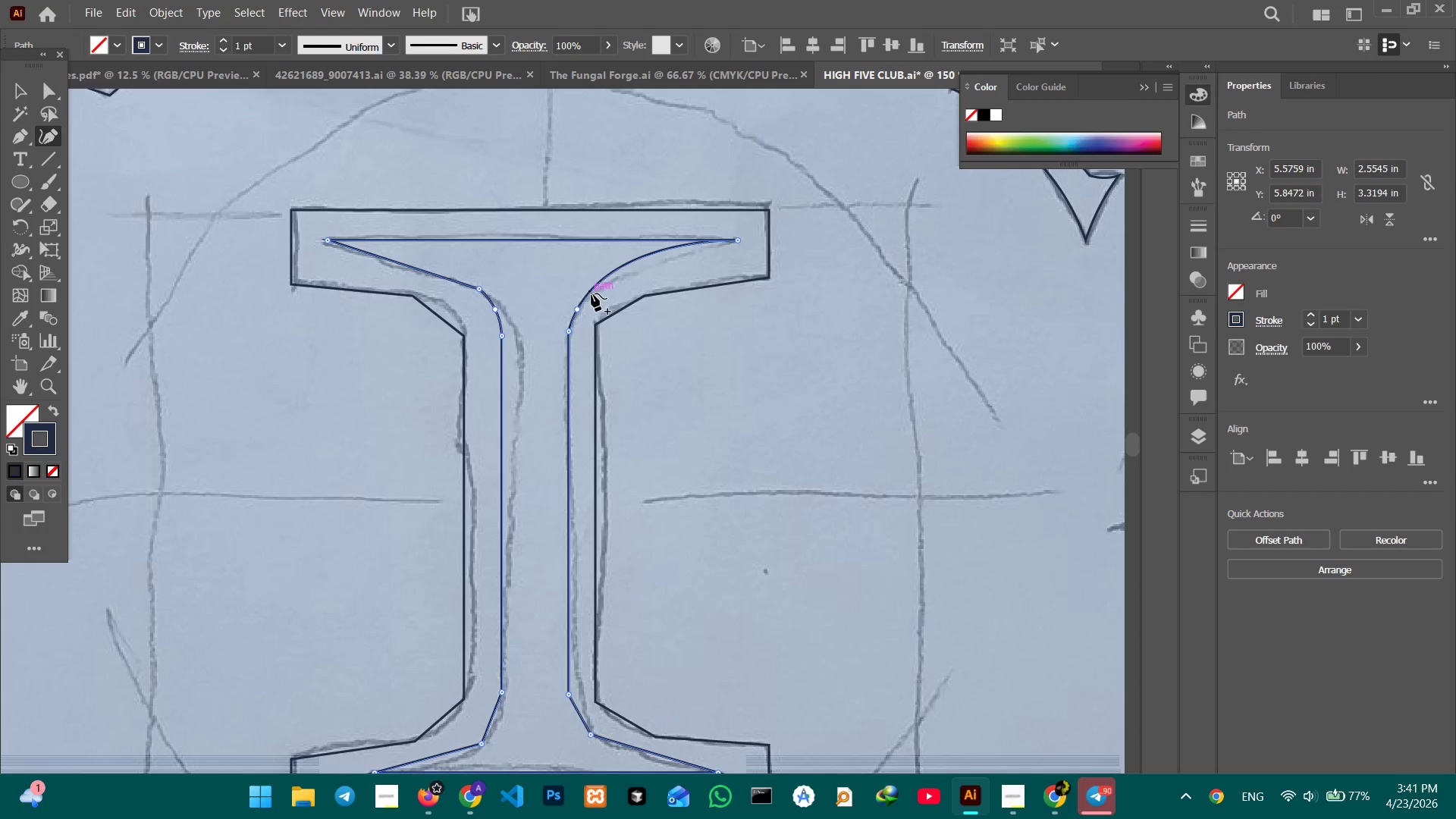 
left_click_drag(start_coordinate=[576, 308], to_coordinate=[595, 293])
 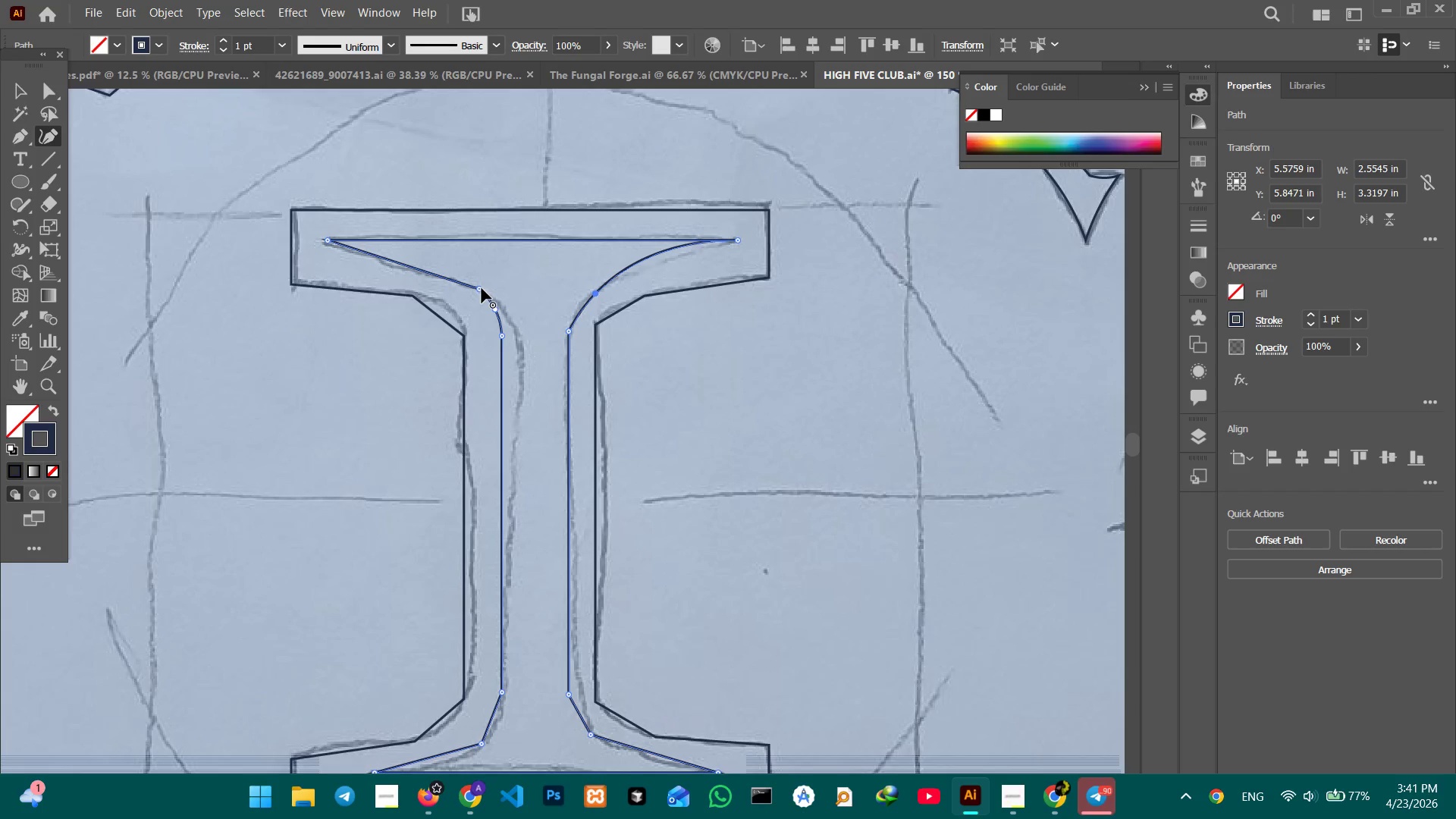 
left_click([479, 288])
 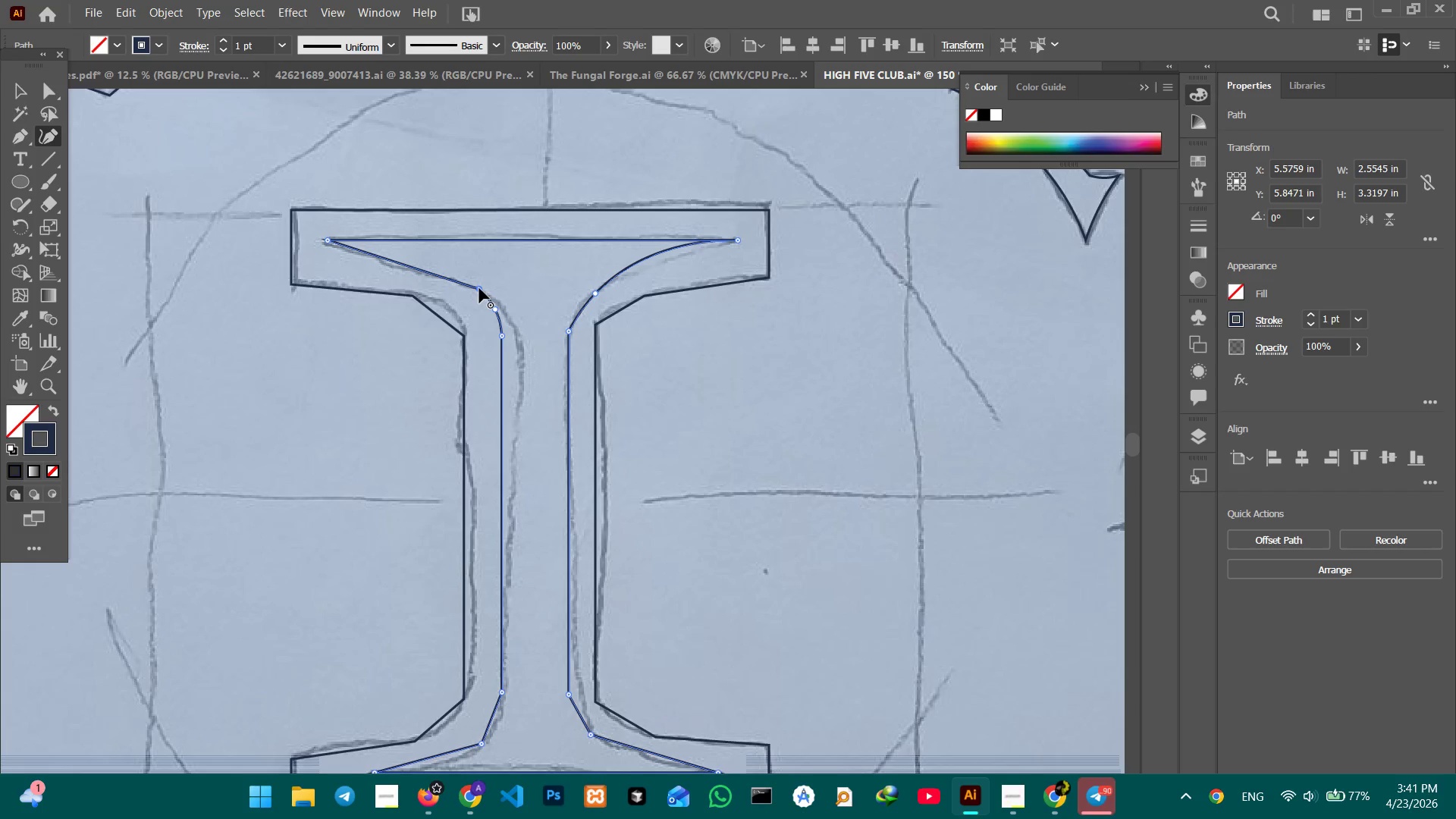 
key(Backspace)
 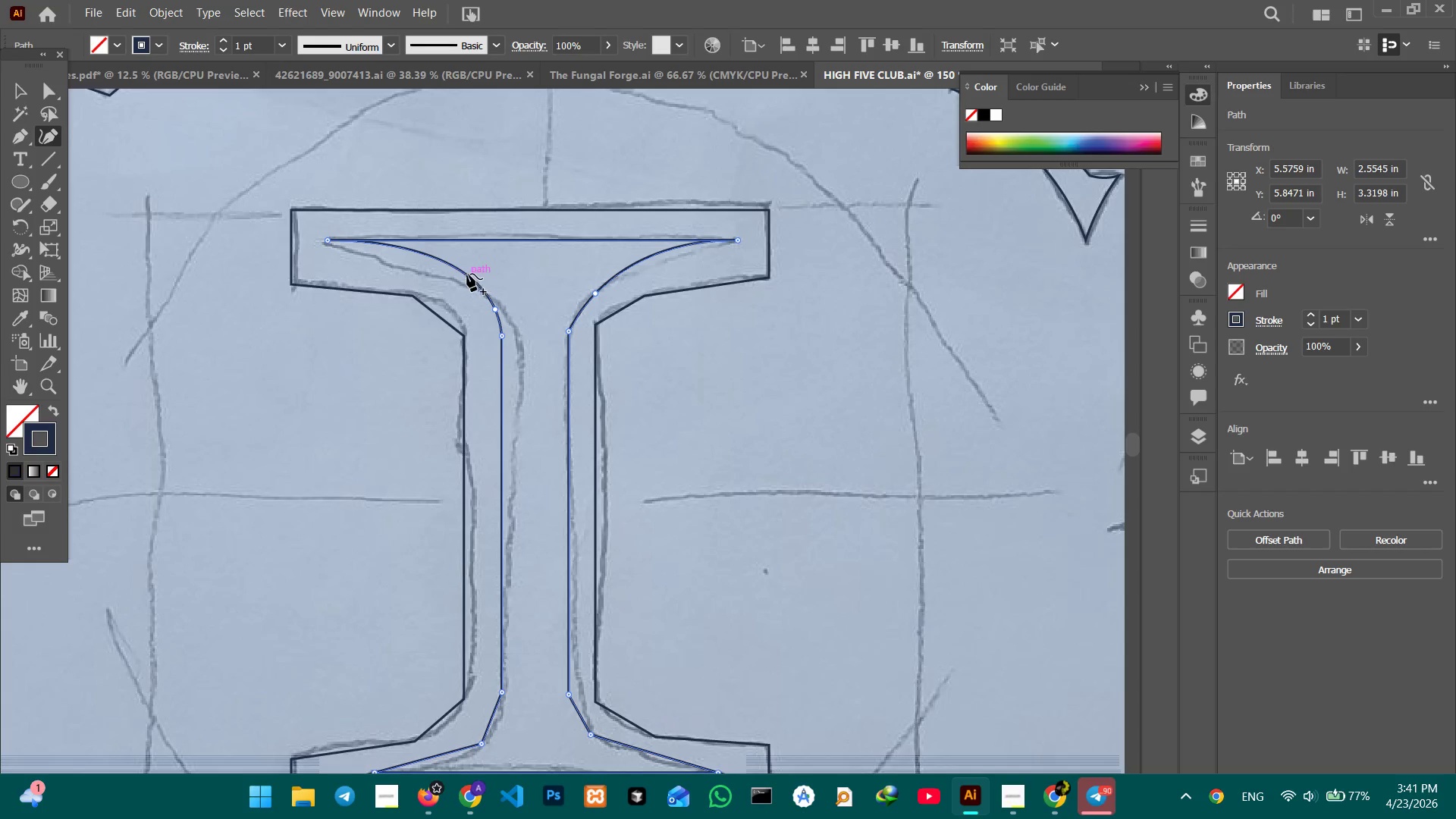 
left_click_drag(start_coordinate=[465, 273], to_coordinate=[453, 277])
 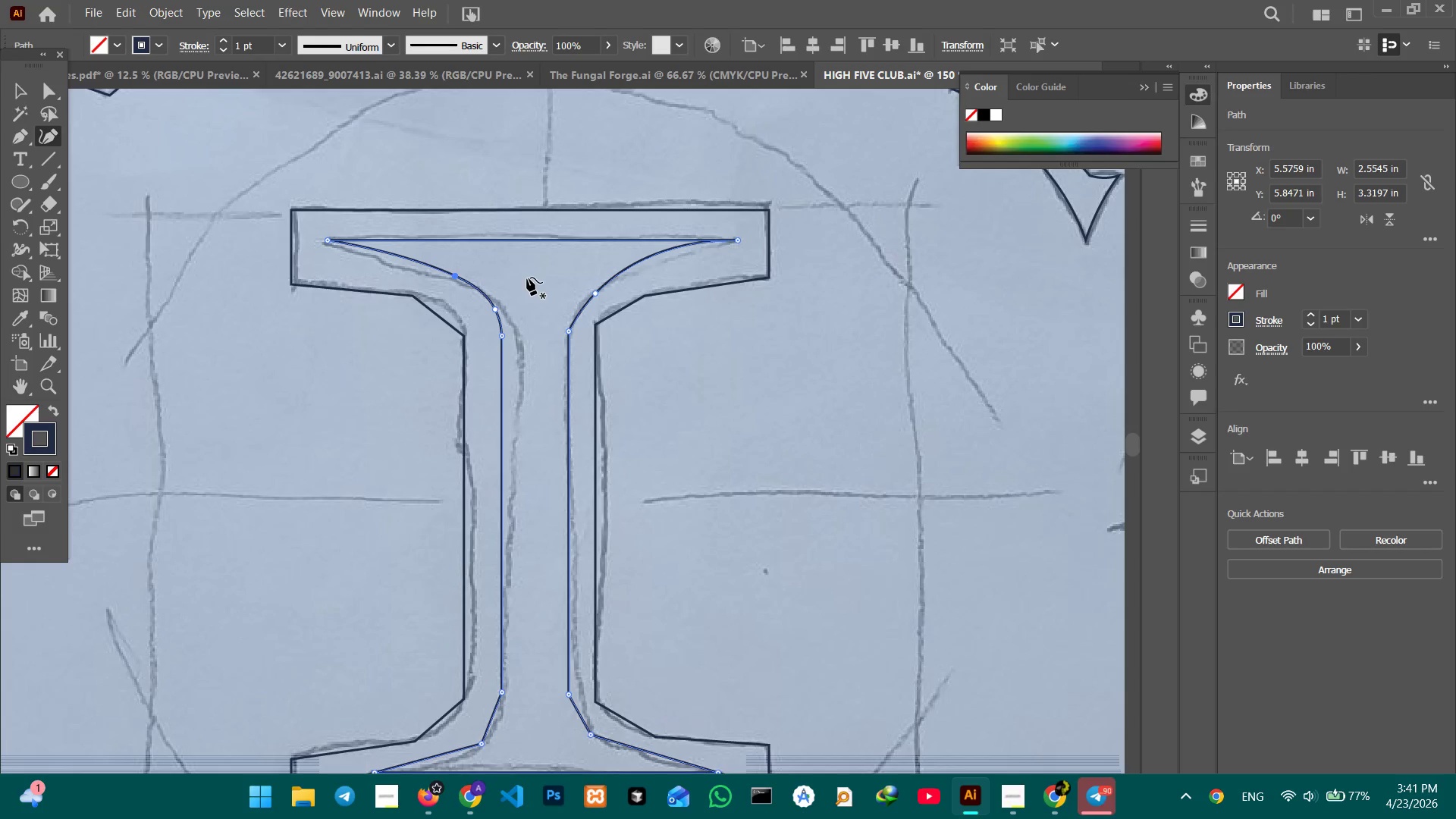 
scroll: coordinate [532, 275], scroll_direction: down, amount: 17.0
 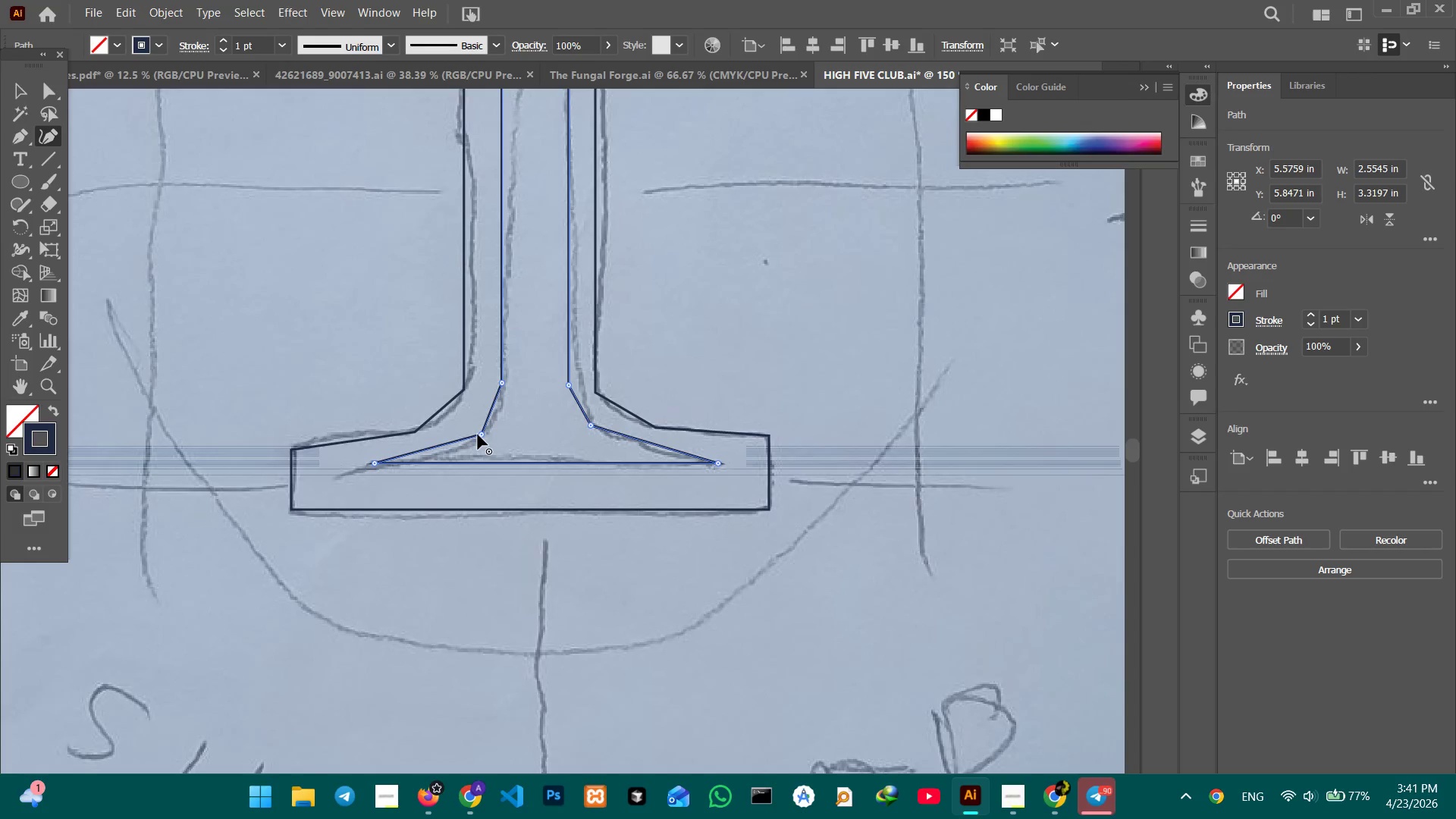 
left_click([478, 435])
 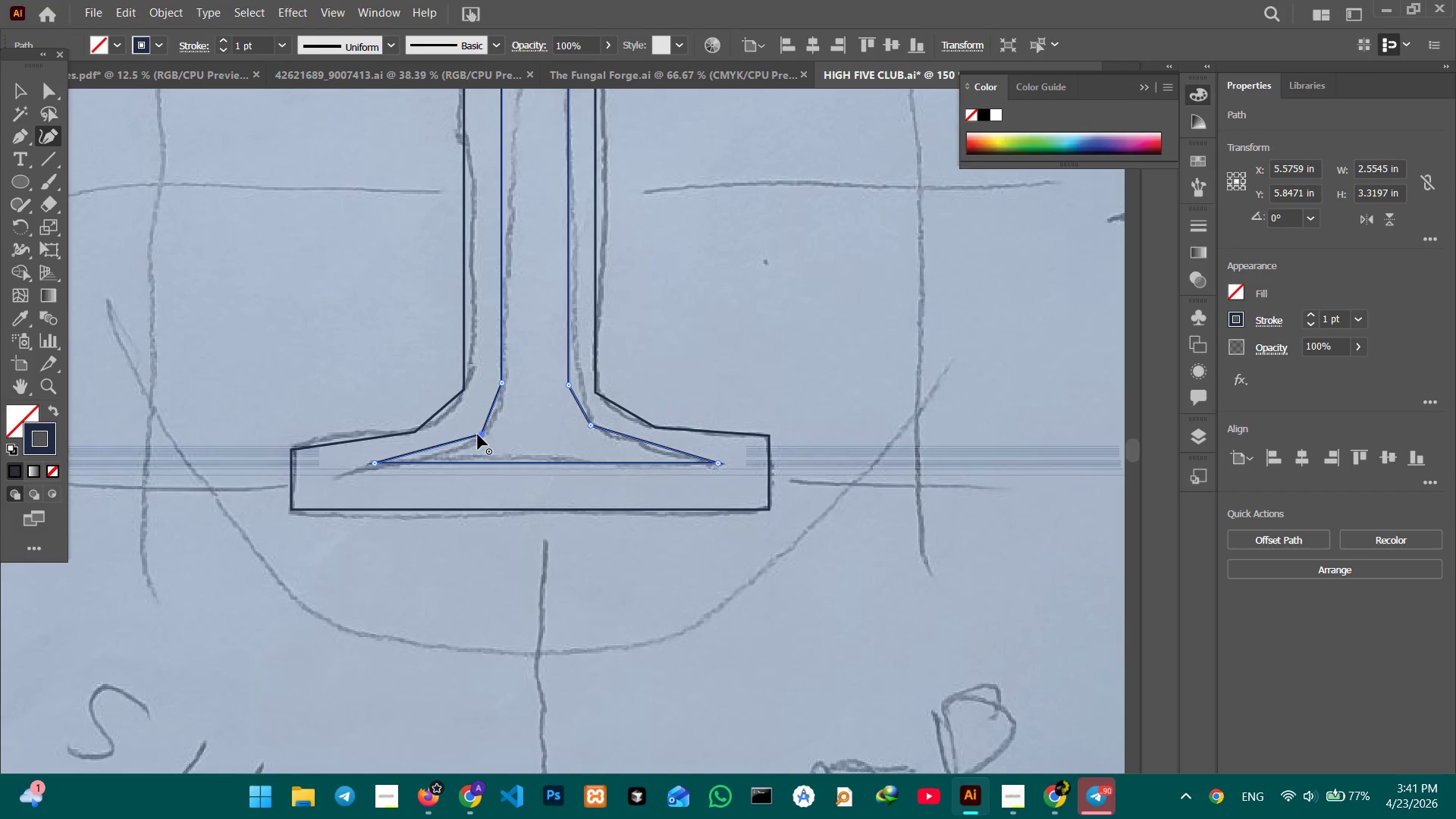 
key(Backspace)
 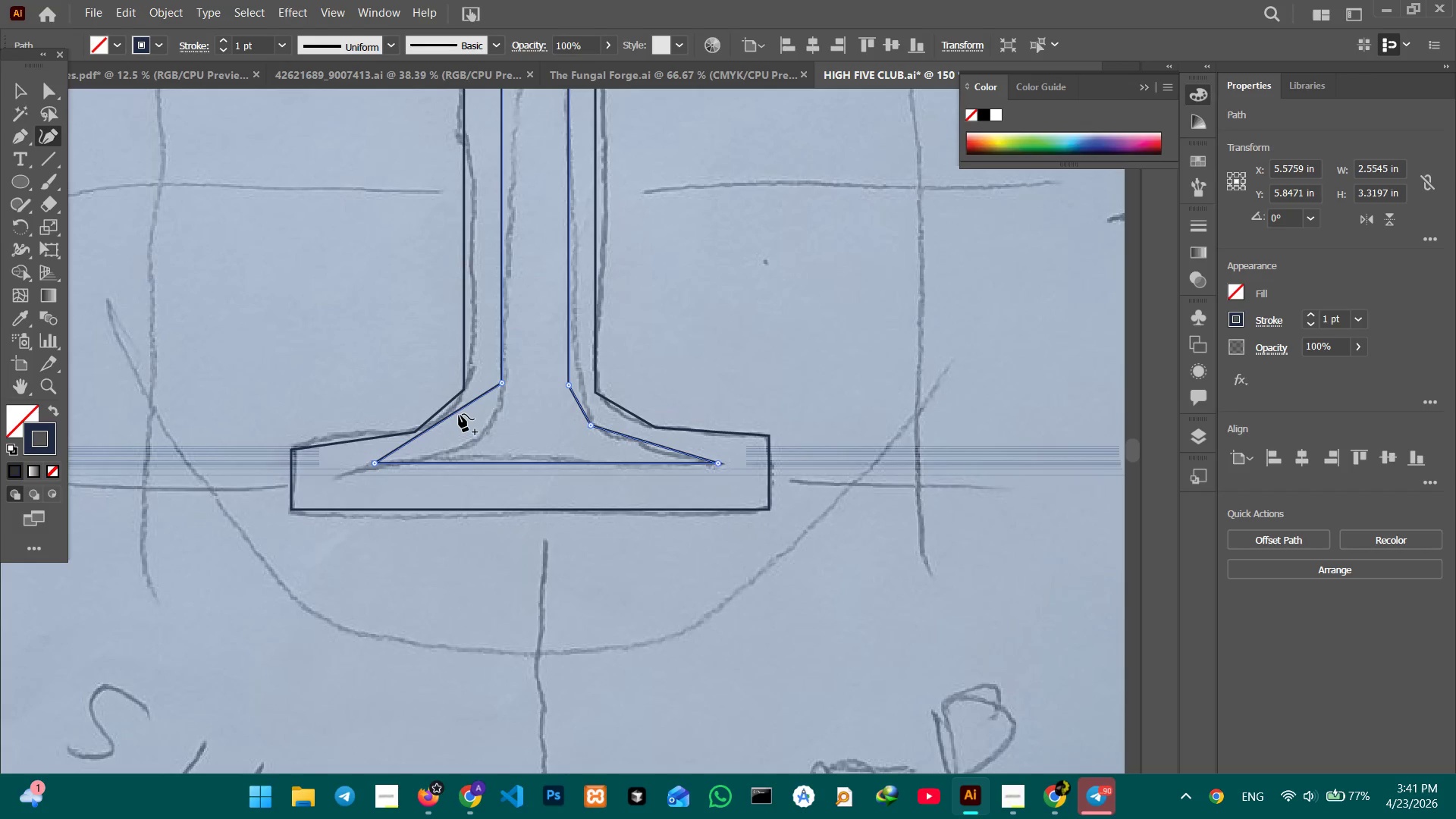 
left_click_drag(start_coordinate=[459, 414], to_coordinate=[463, 424])
 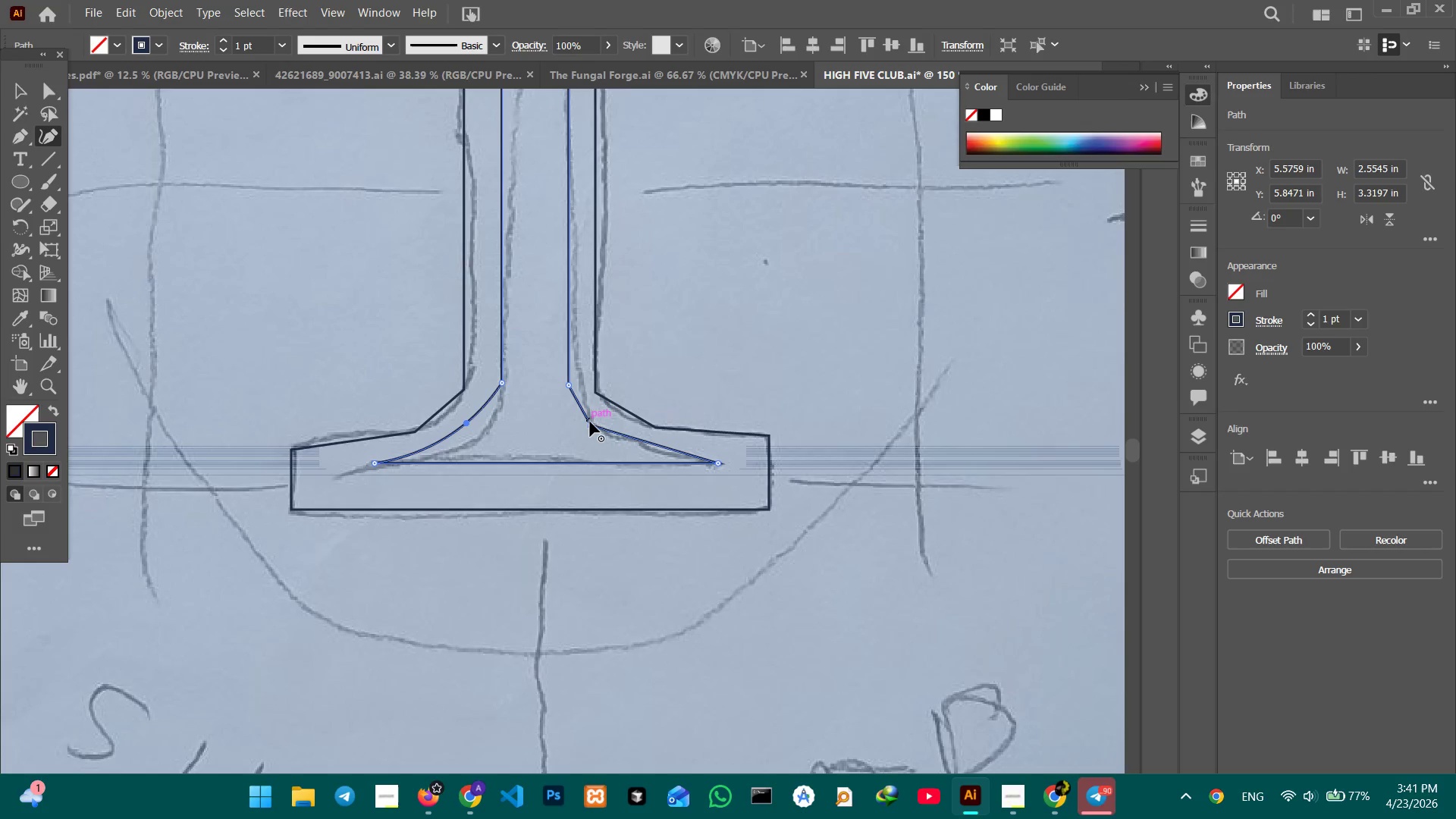 
left_click([590, 422])
 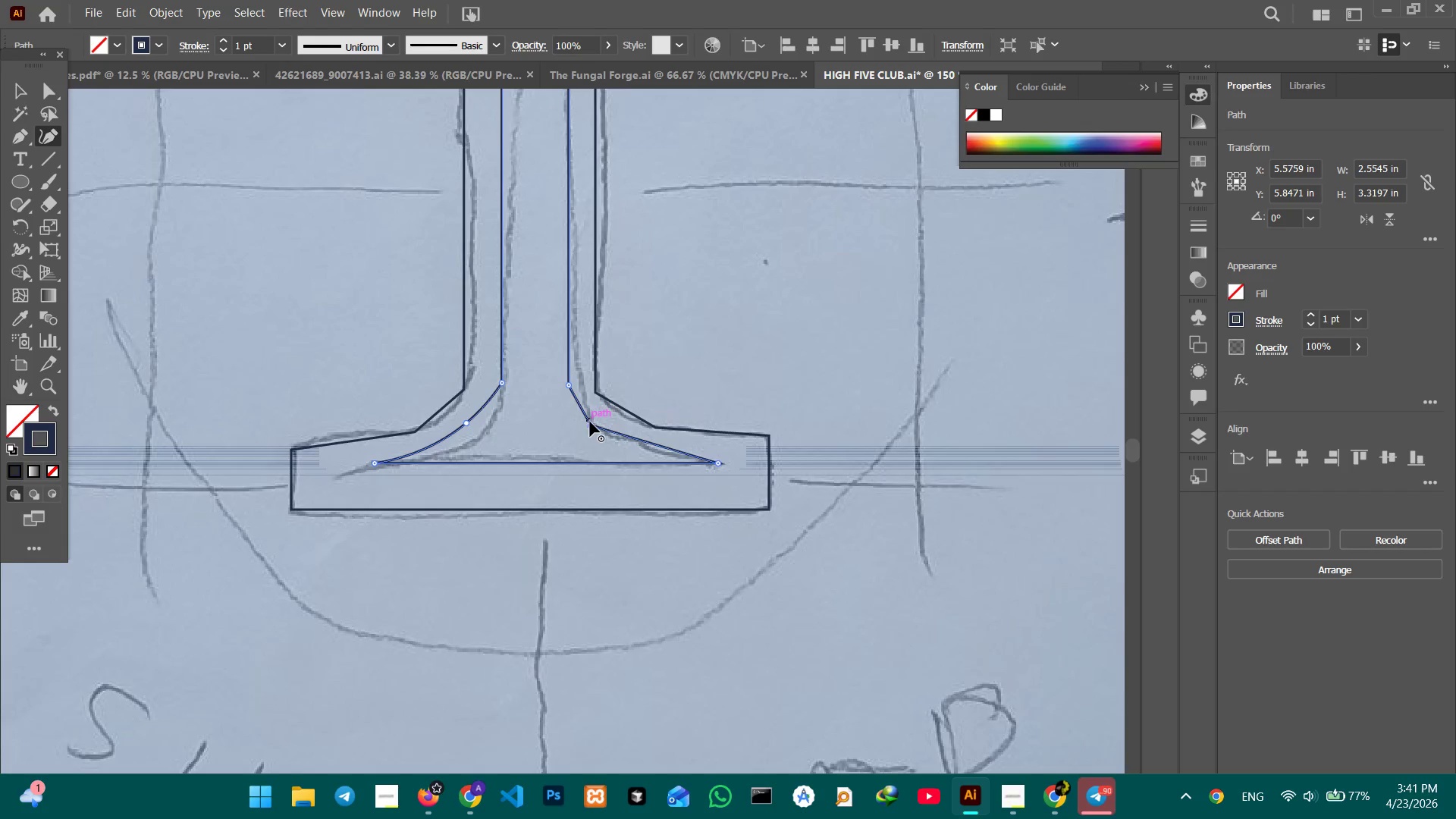 
key(Backspace)
 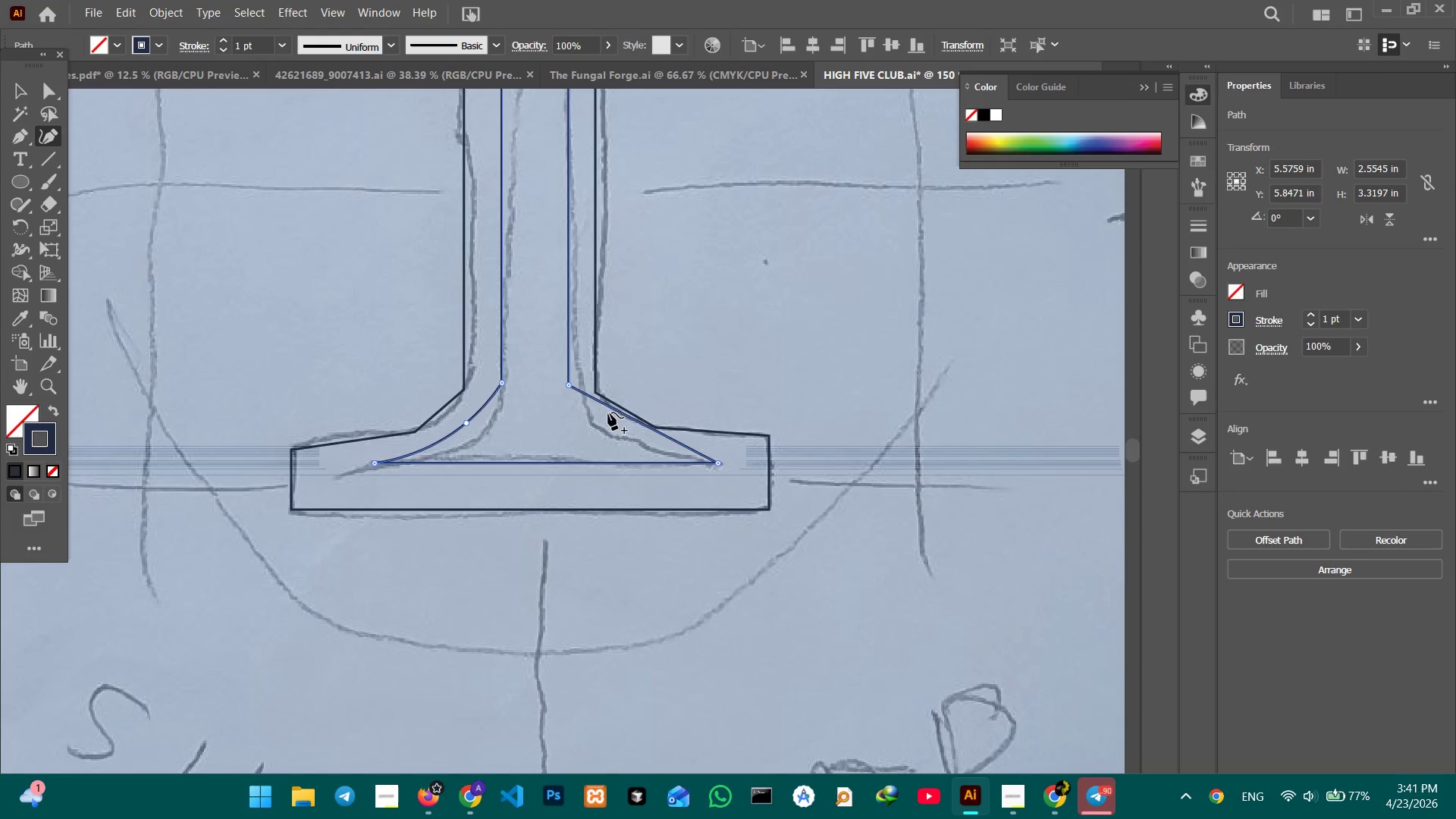 
left_click_drag(start_coordinate=[610, 411], to_coordinate=[593, 419])
 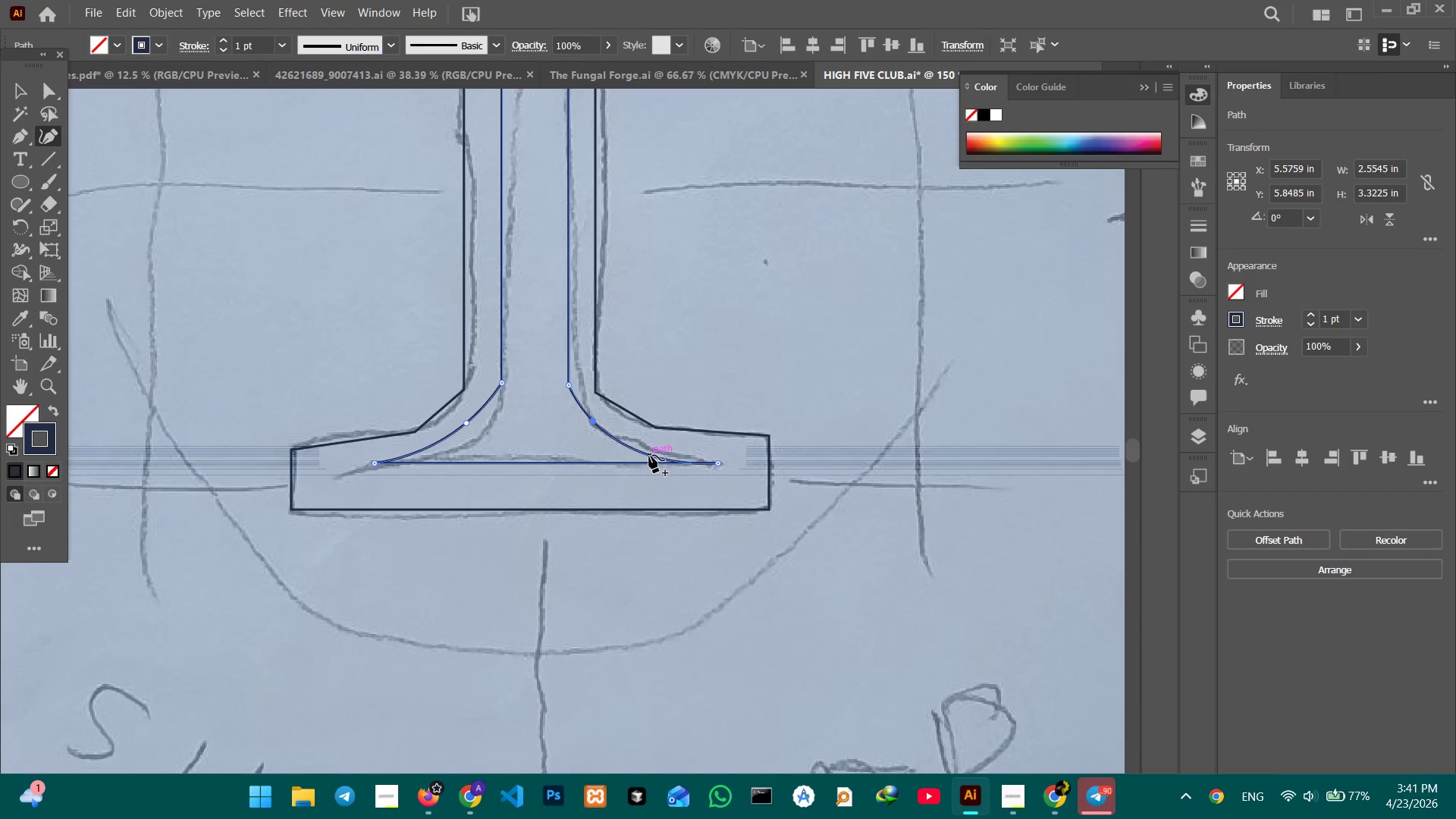 
left_click_drag(start_coordinate=[649, 455], to_coordinate=[652, 448])
 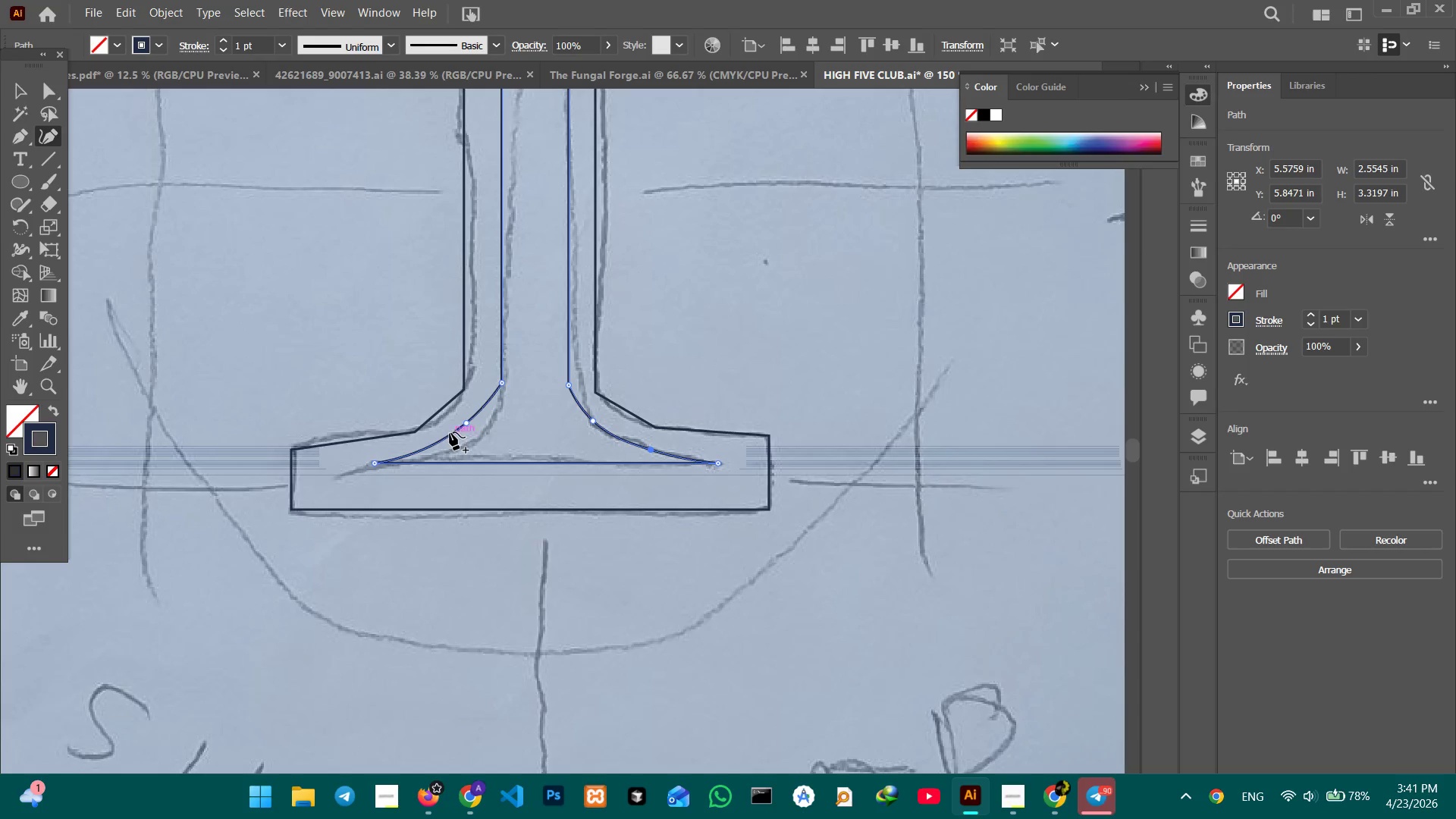 
left_click_drag(start_coordinate=[447, 437], to_coordinate=[452, 441])
 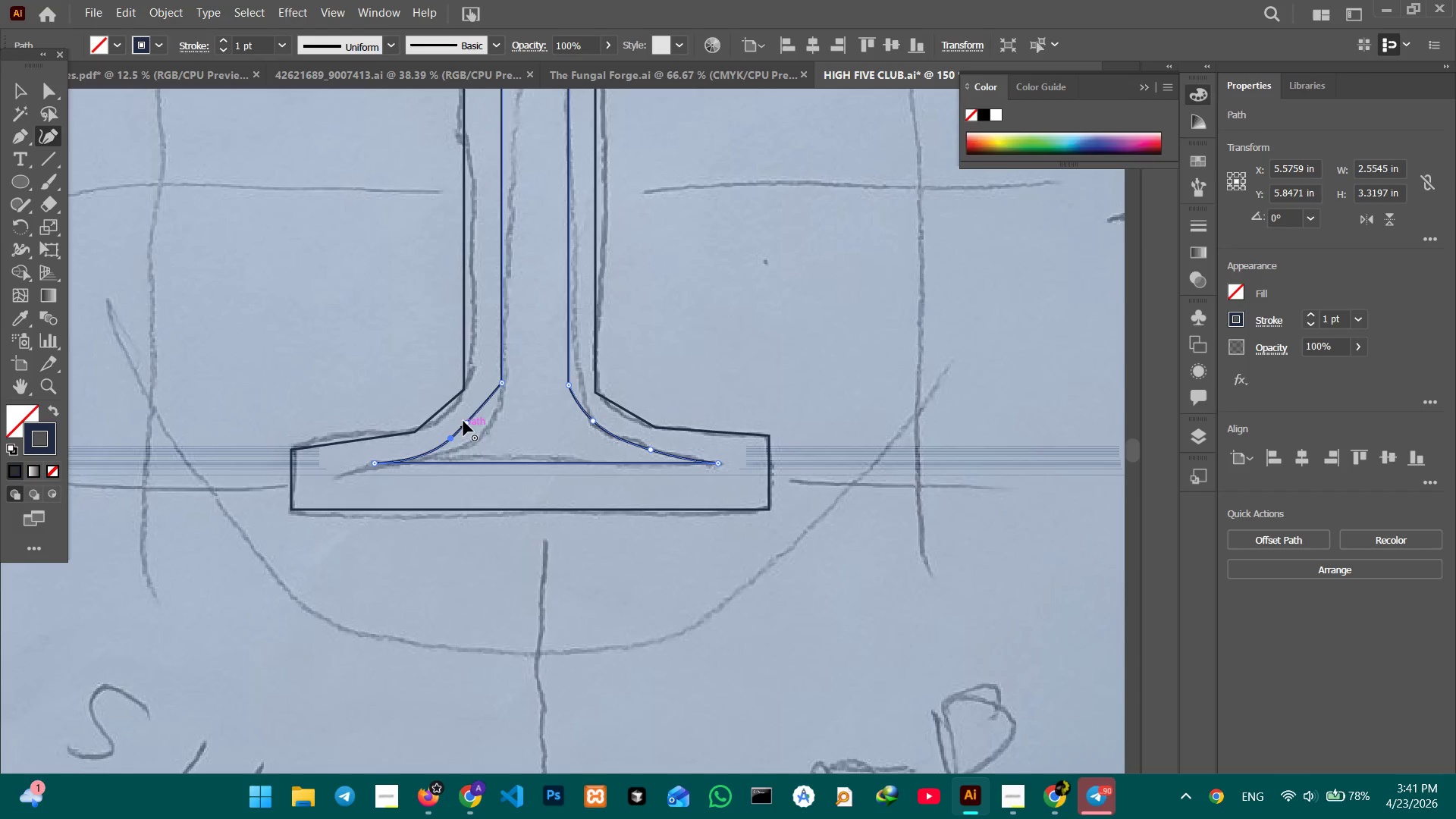 
left_click_drag(start_coordinate=[463, 421], to_coordinate=[480, 422])
 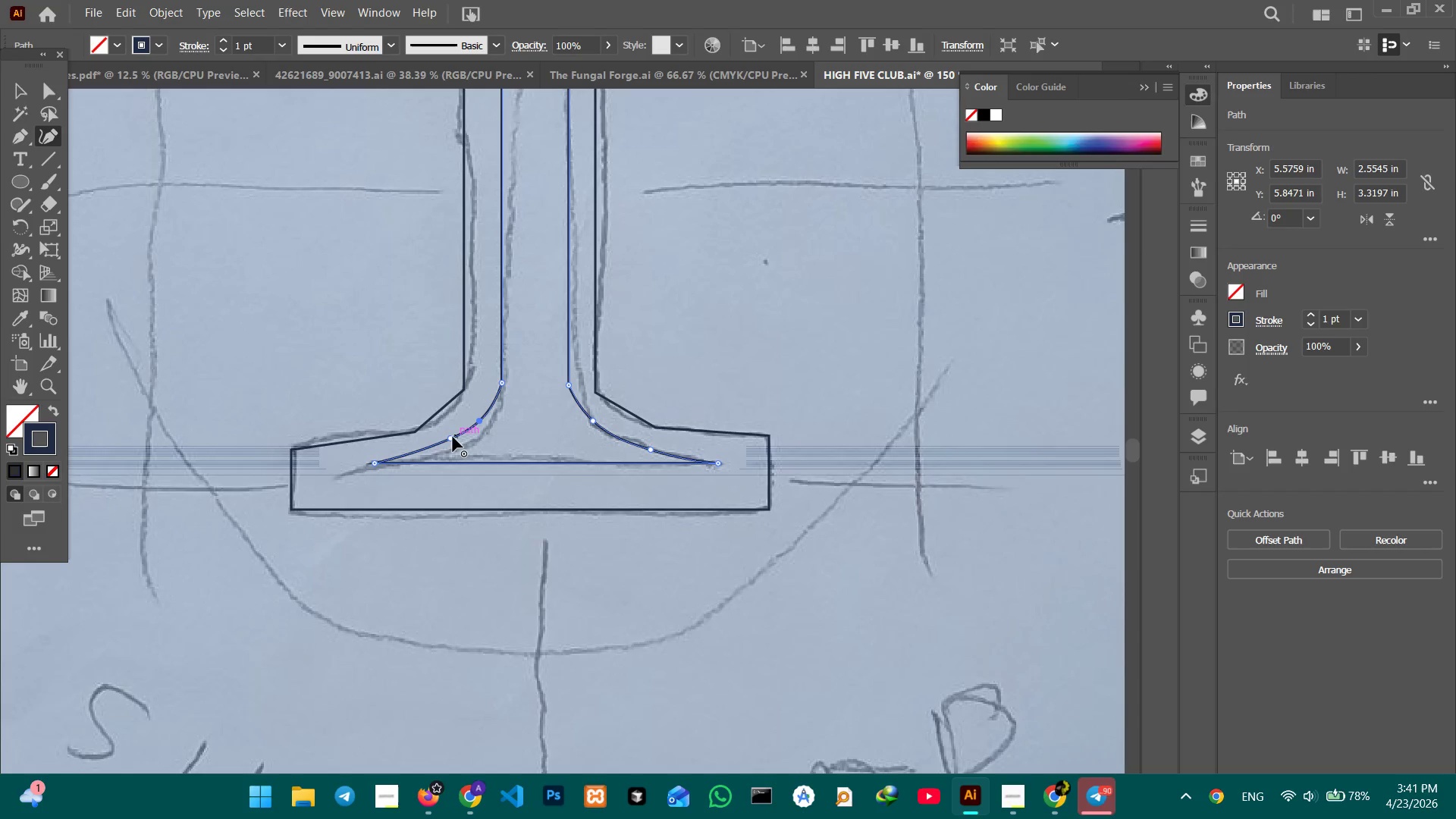 
left_click_drag(start_coordinate=[451, 437], to_coordinate=[453, 443])
 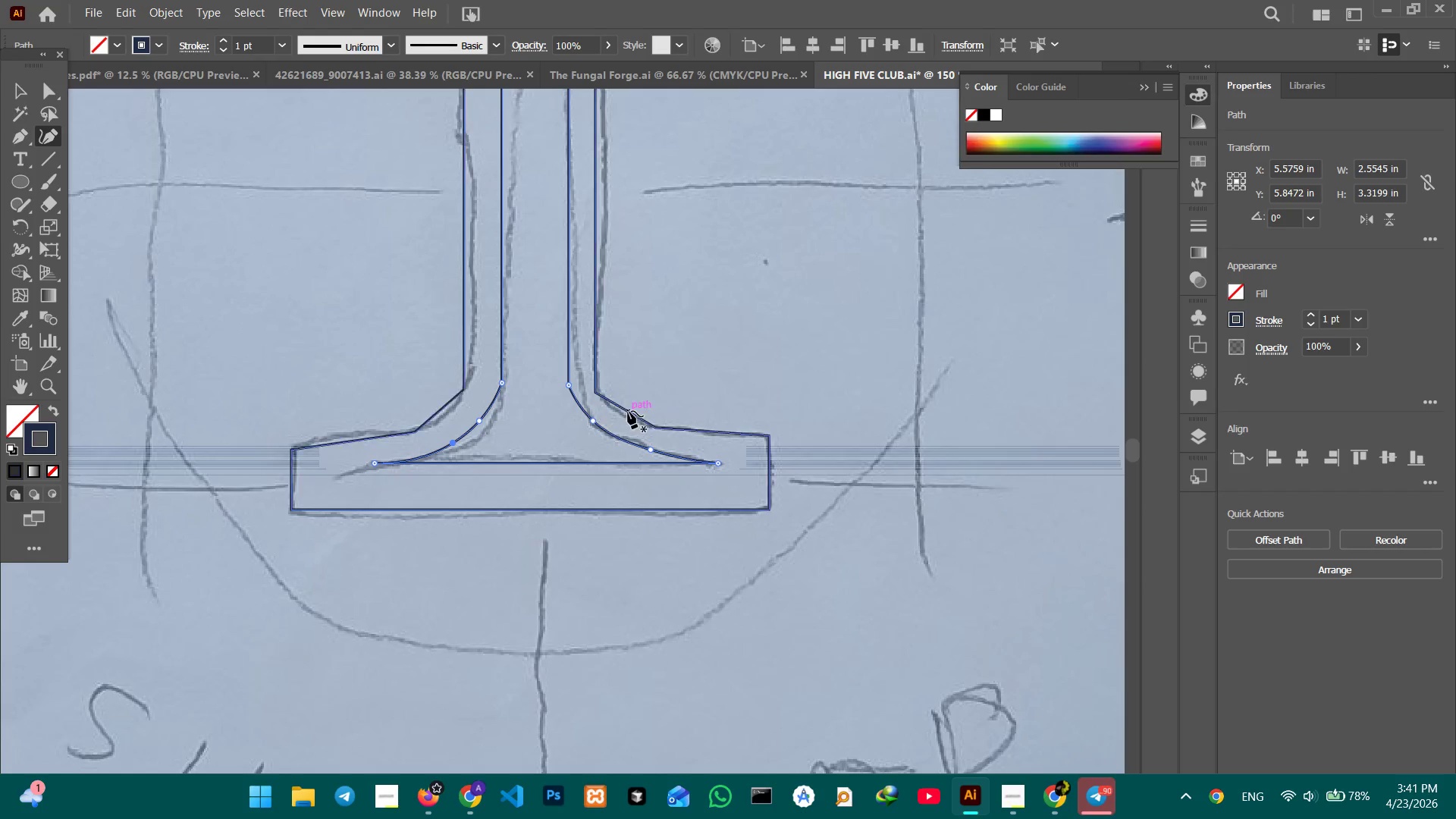 
left_click([628, 411])
 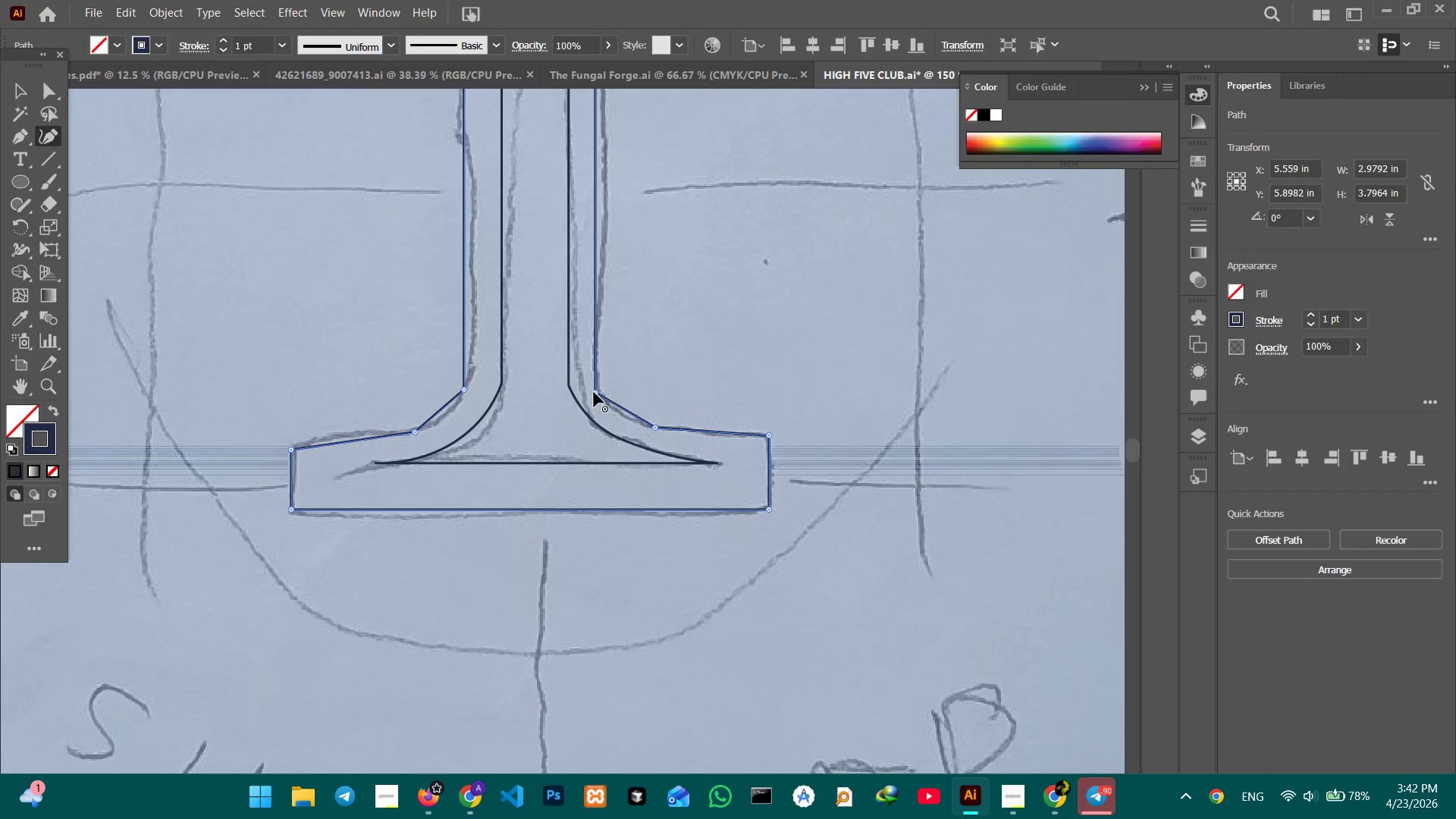 
left_click_drag(start_coordinate=[598, 392], to_coordinate=[596, 366])
 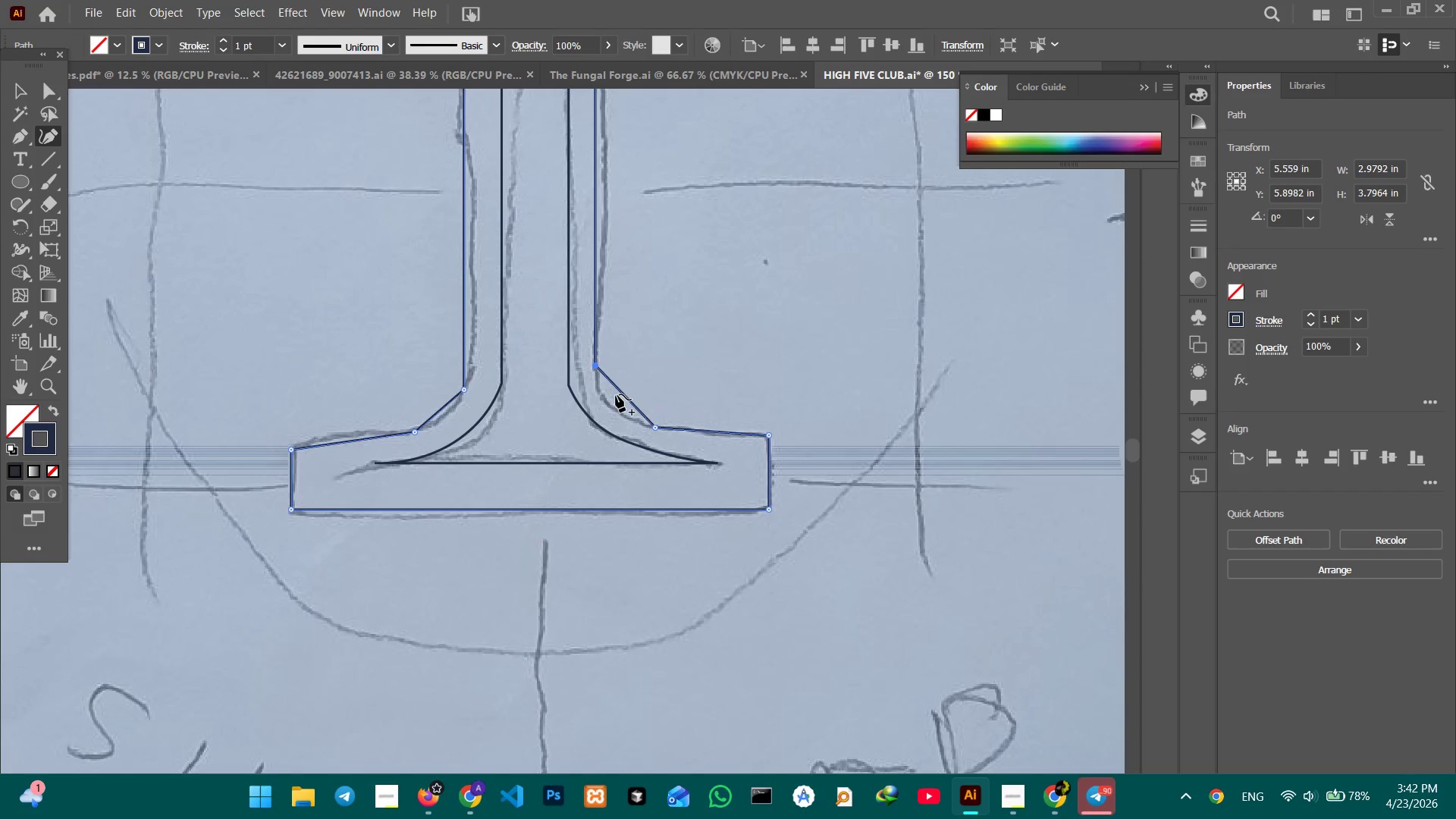 
left_click_drag(start_coordinate=[617, 394], to_coordinate=[609, 404])
 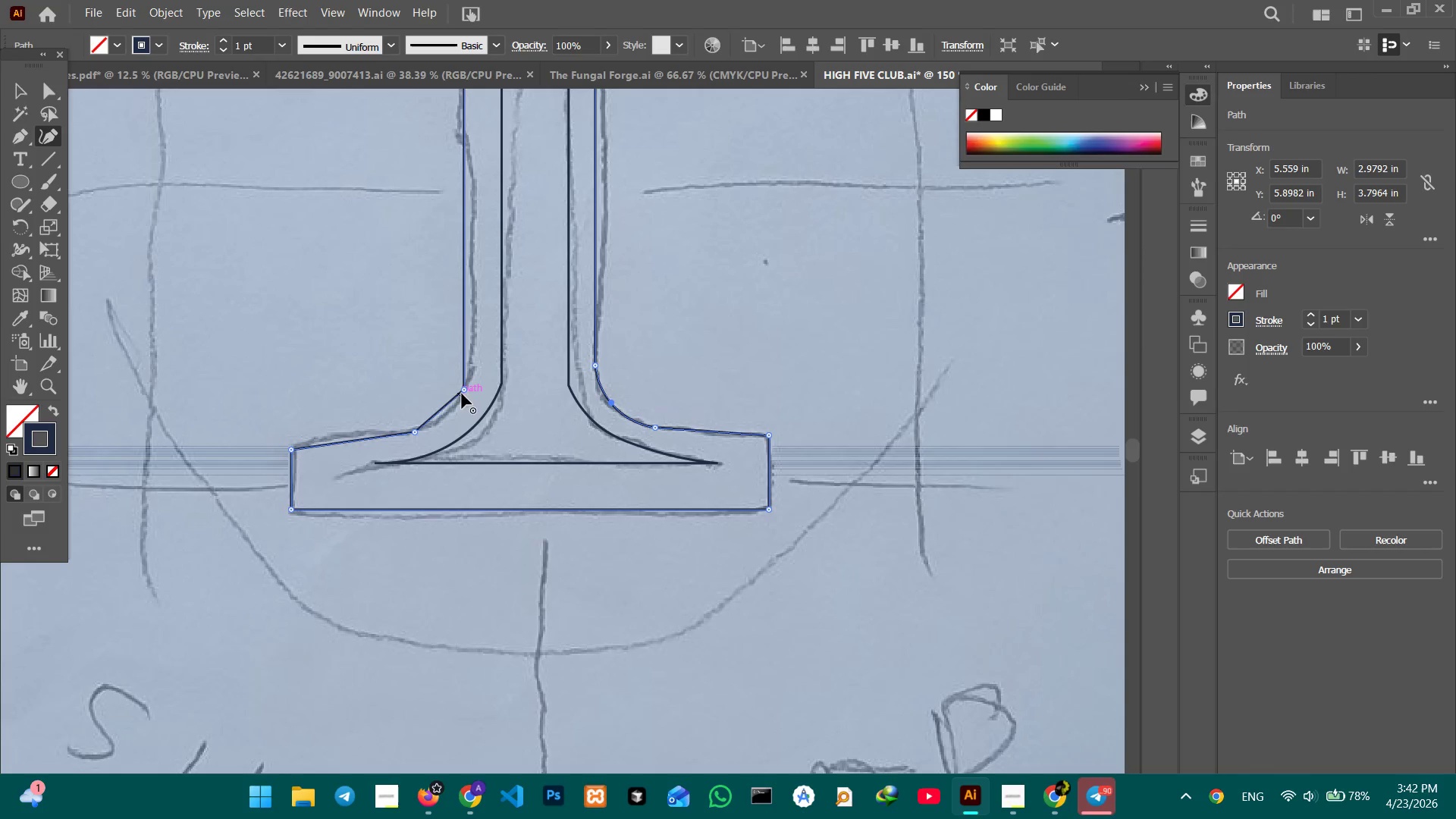 
left_click_drag(start_coordinate=[464, 390], to_coordinate=[466, 365])
 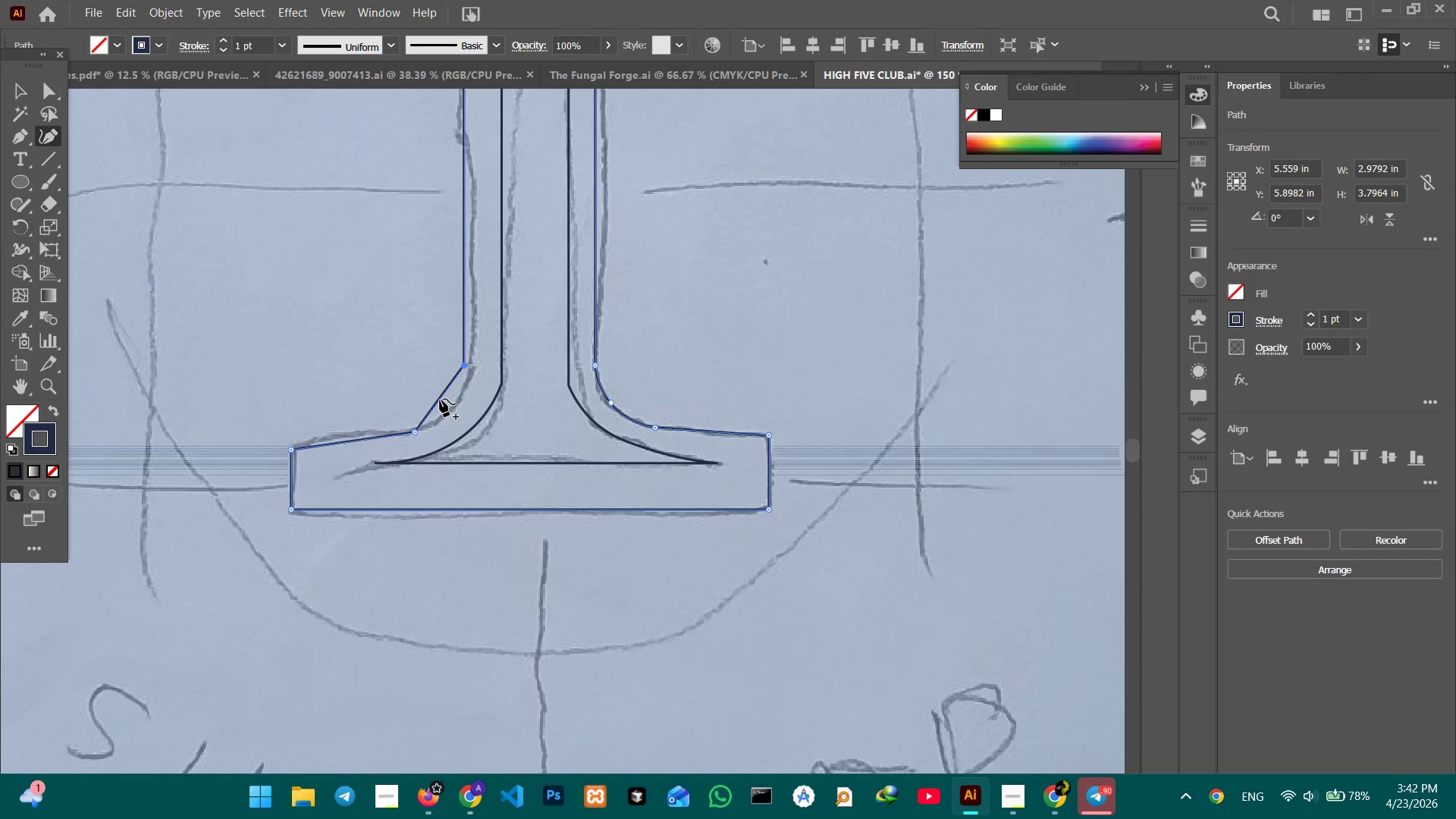 
left_click_drag(start_coordinate=[438, 399], to_coordinate=[449, 407])
 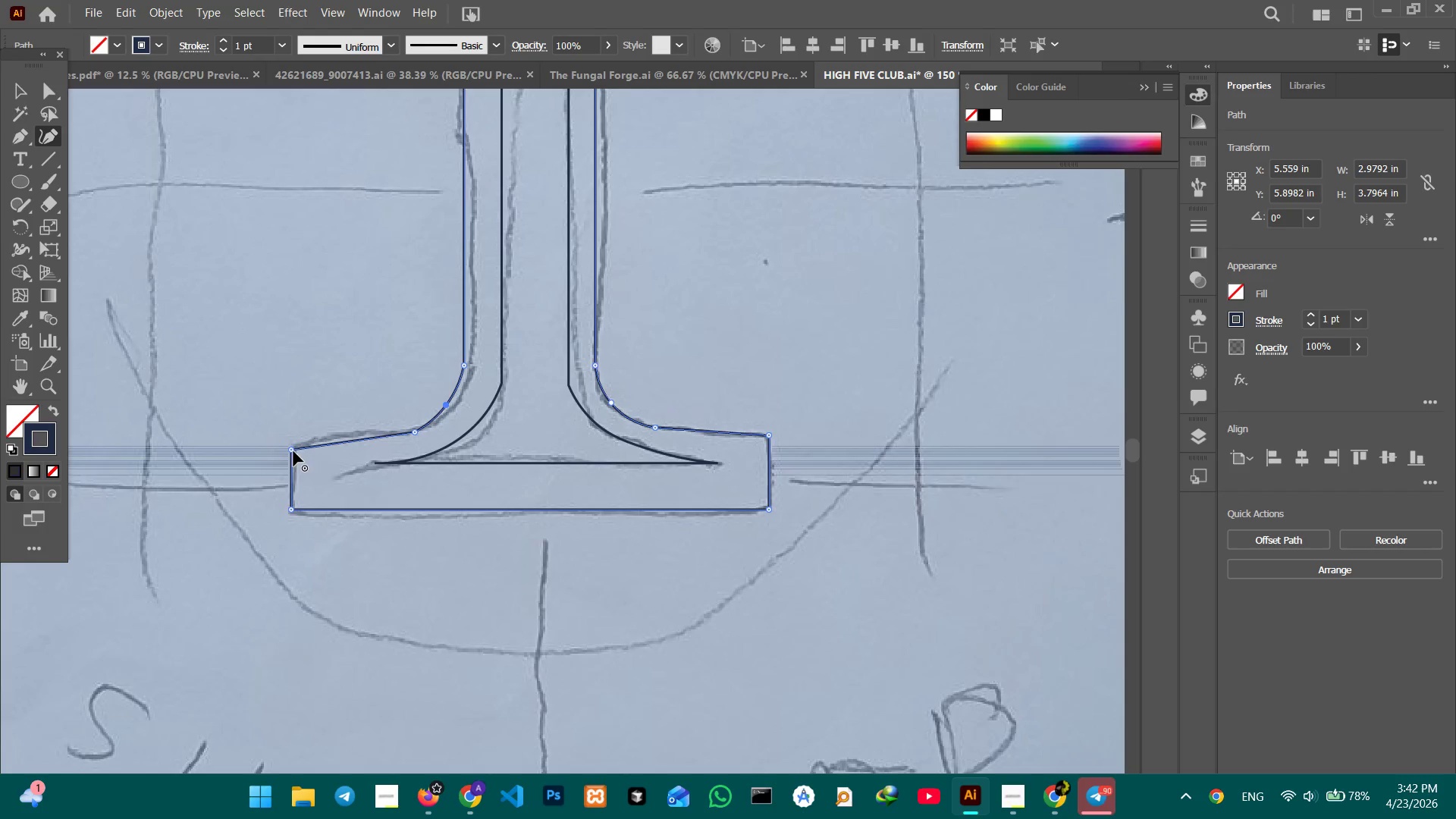 
left_click_drag(start_coordinate=[293, 447], to_coordinate=[295, 442])
 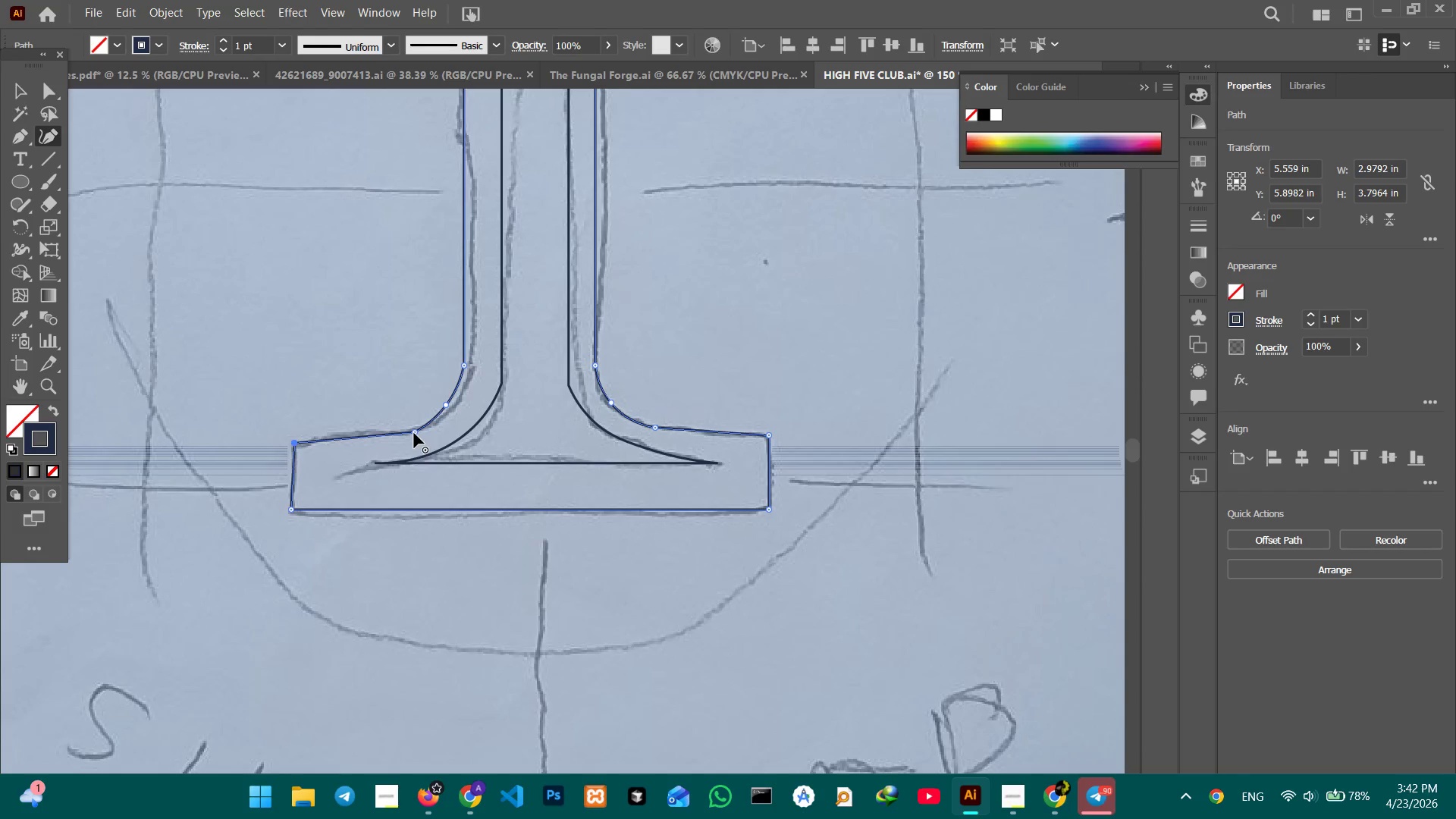 
left_click([415, 432])
 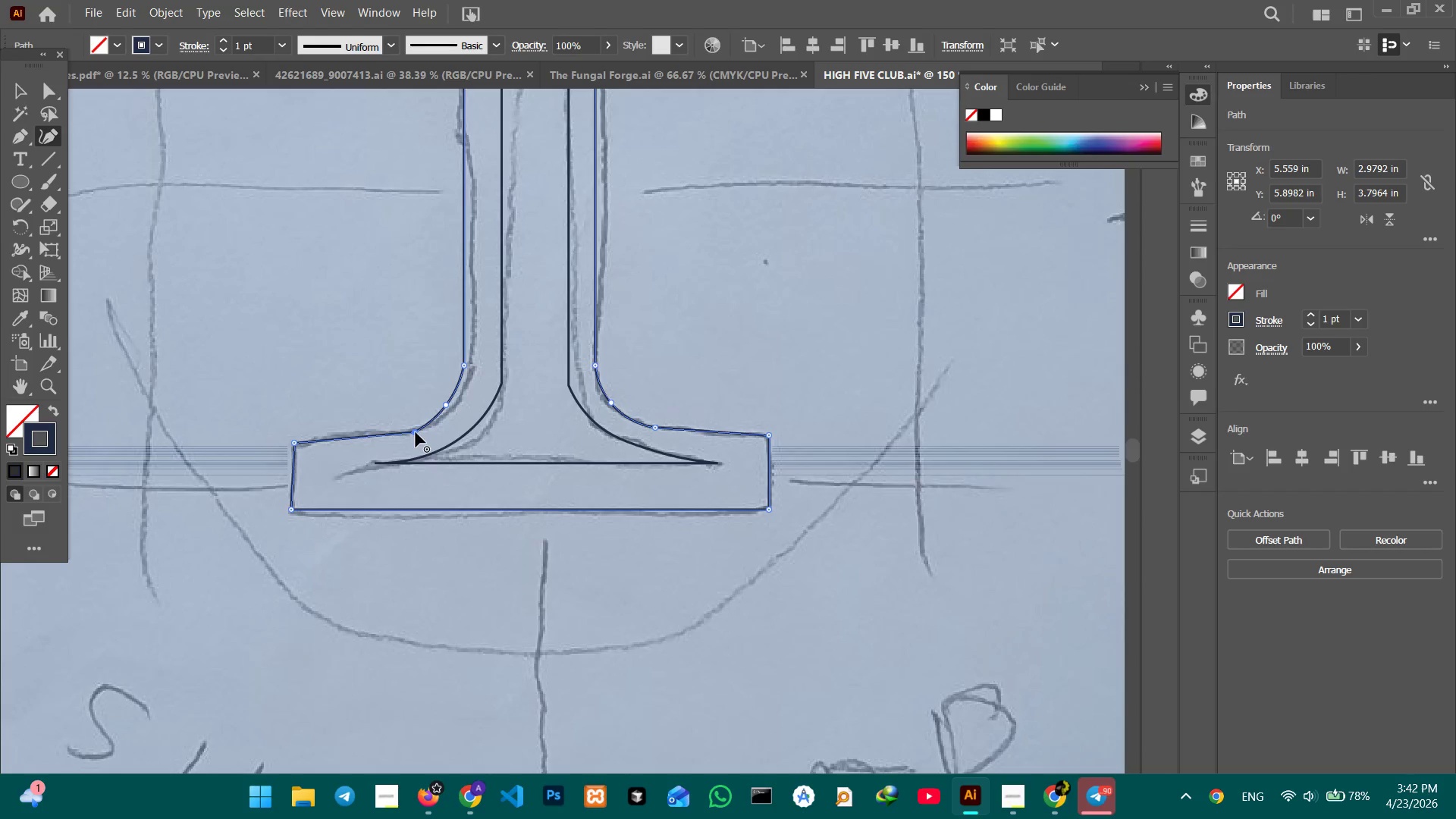 
key(Backspace)
 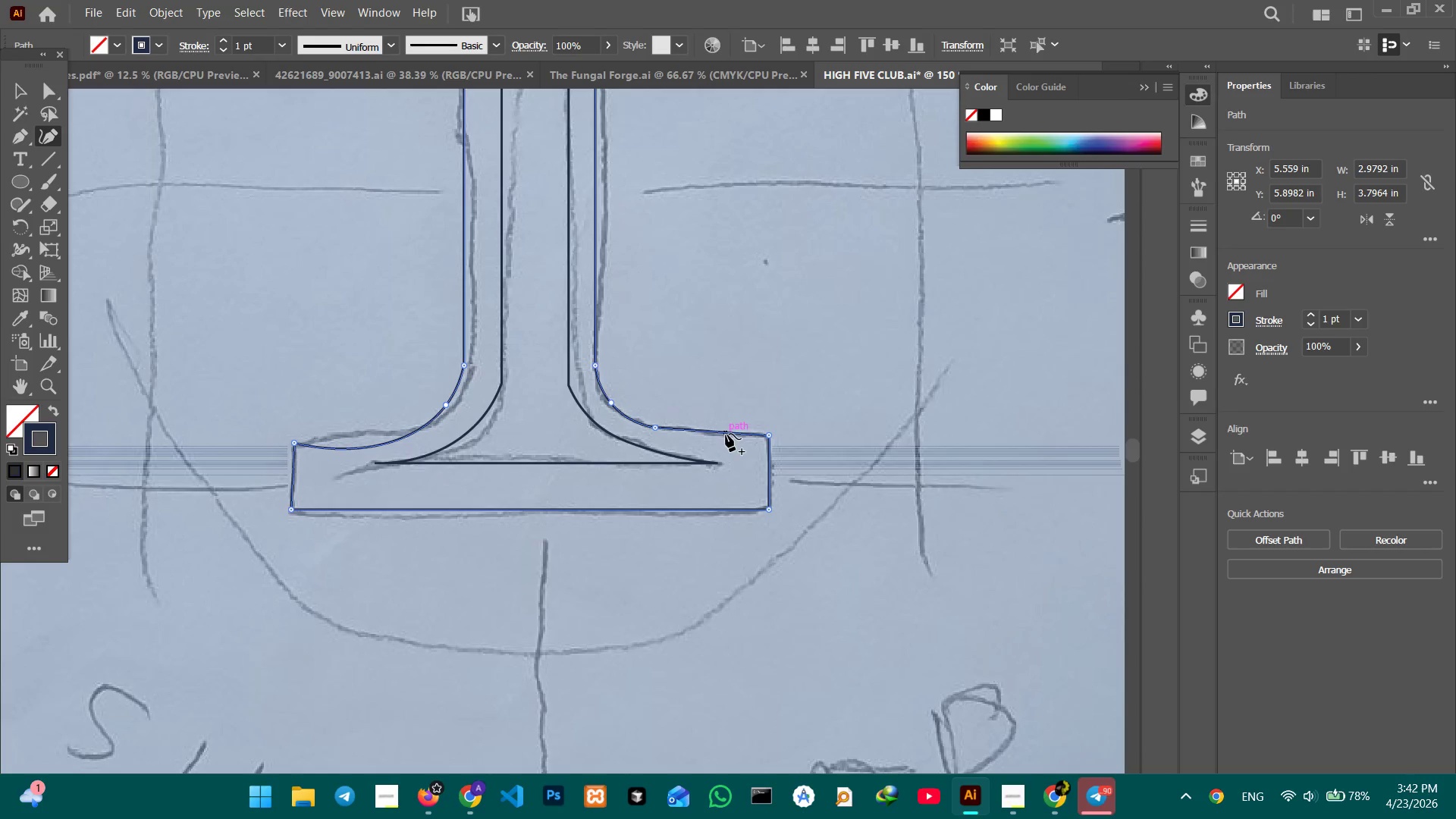 
left_click([657, 429])
 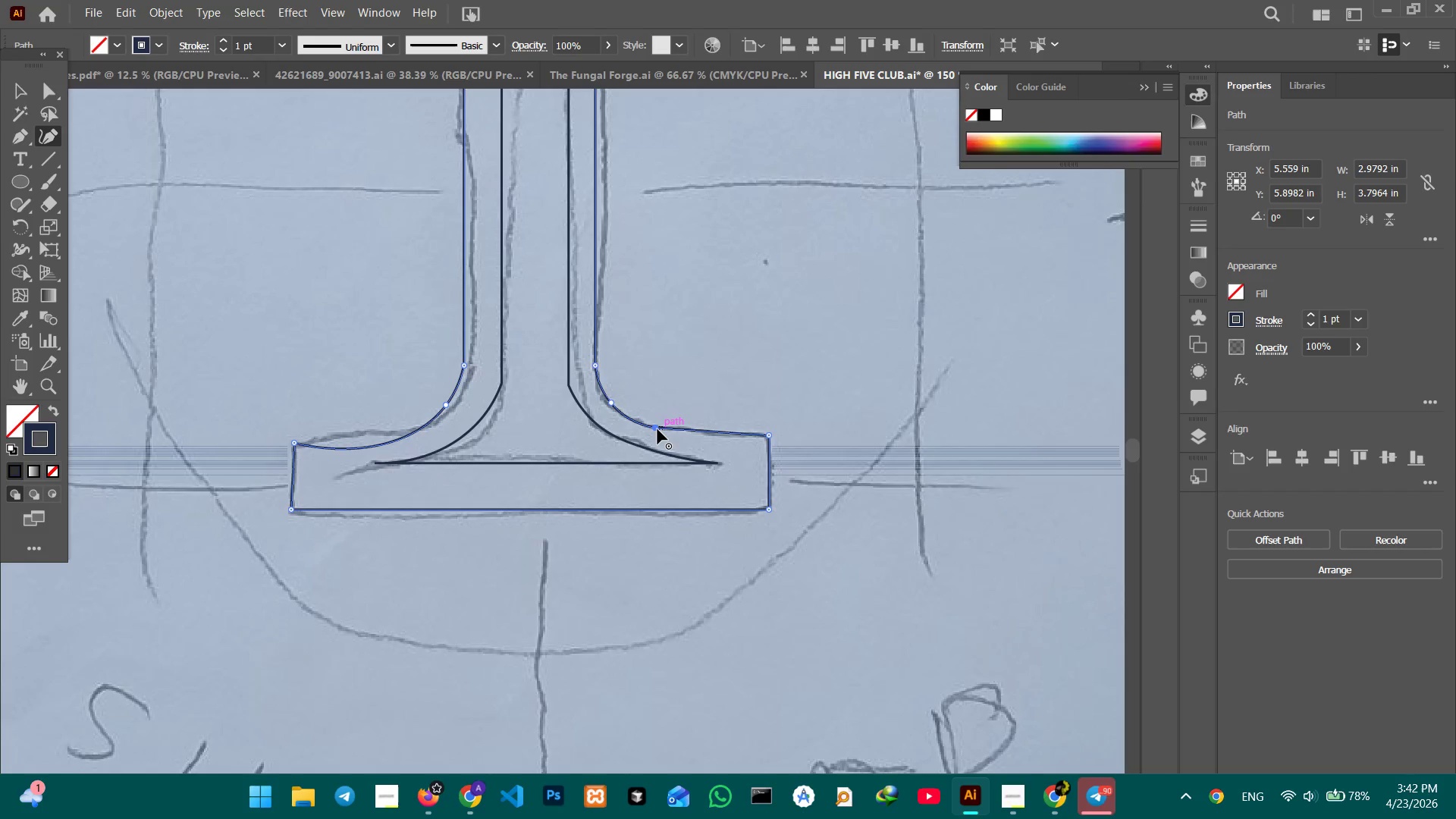 
key(Backspace)
 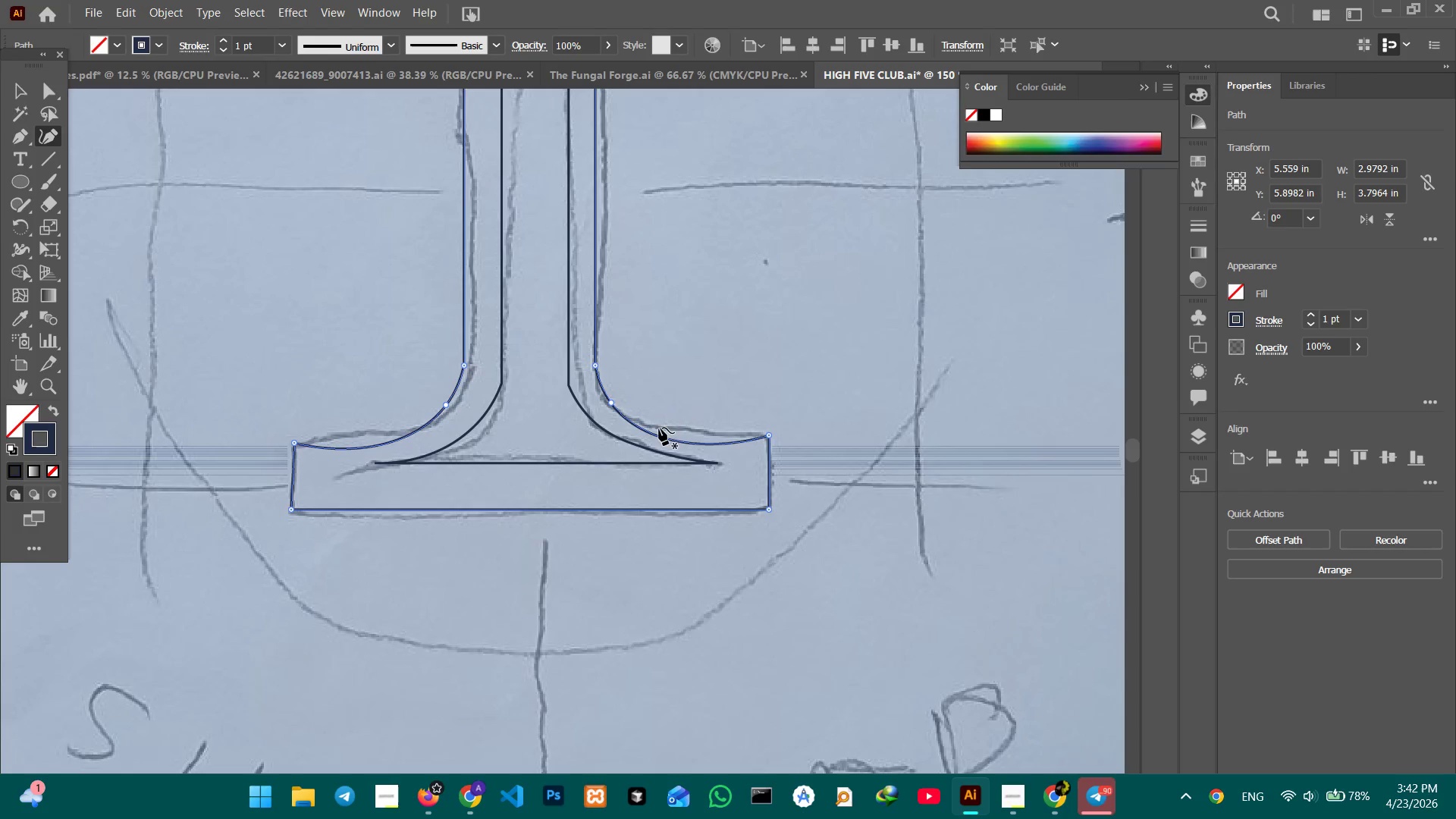 
scroll: coordinate [659, 432], scroll_direction: up, amount: 20.0
 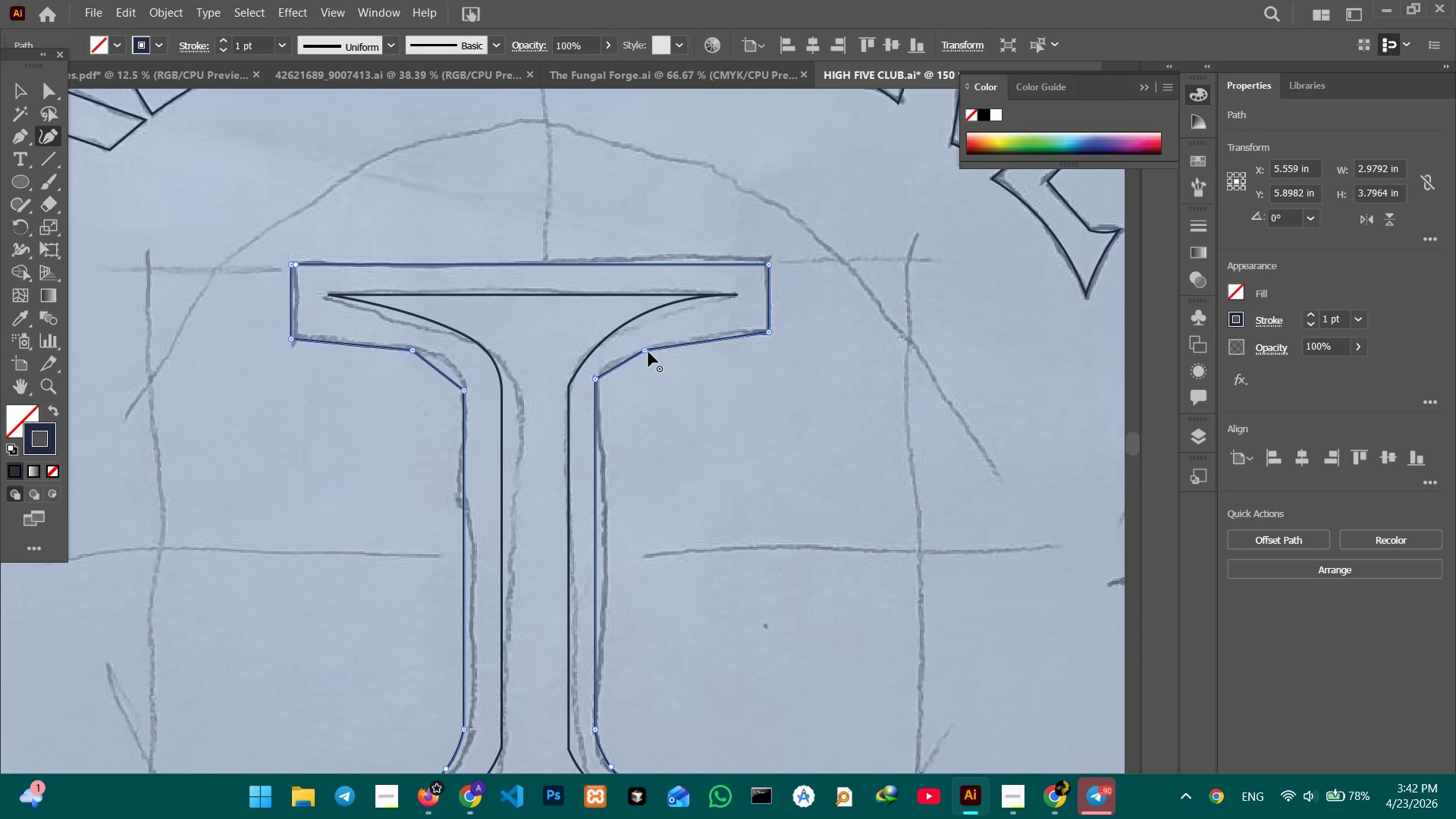 
left_click([646, 351])
 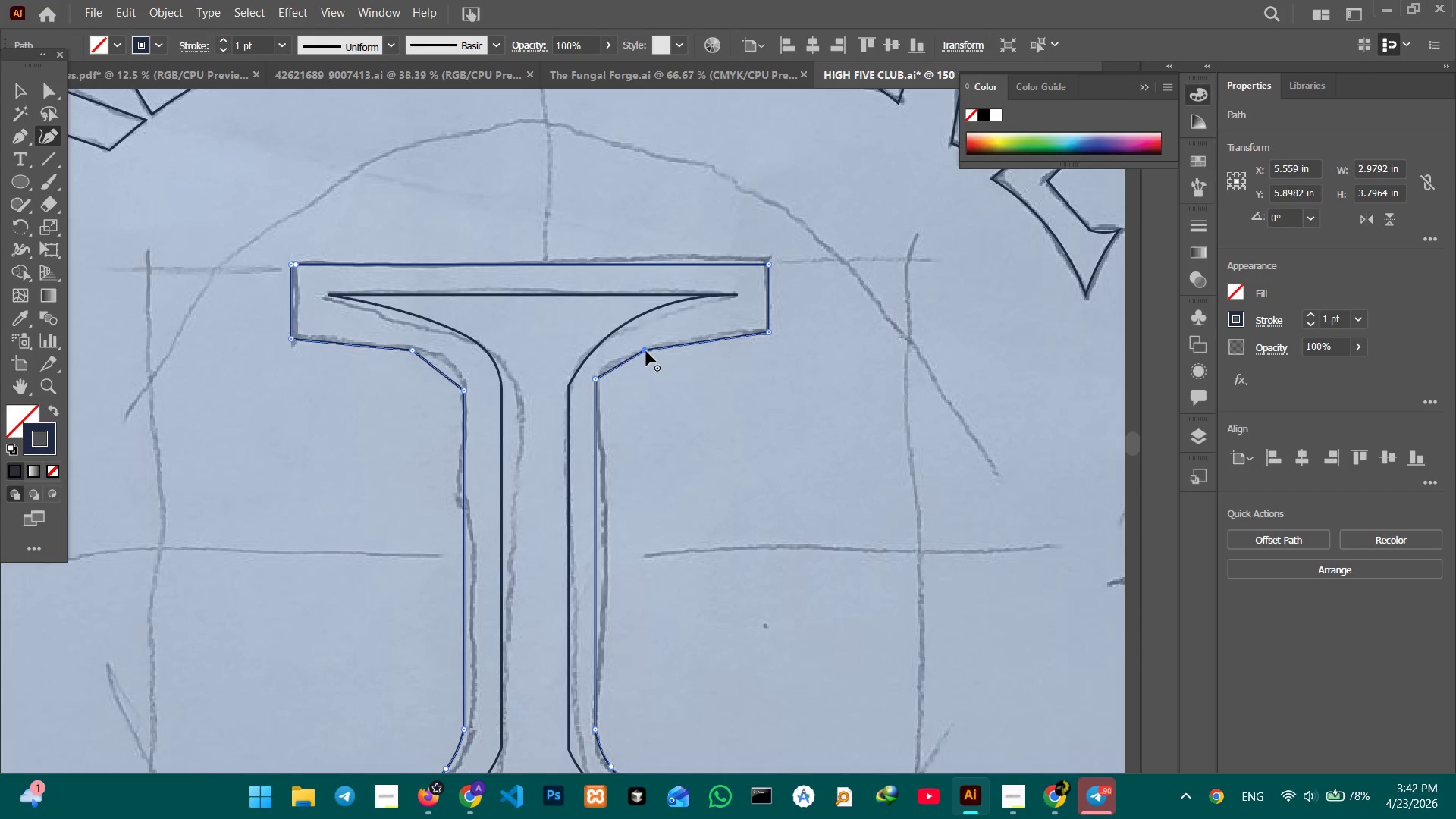 
key(Backspace)
 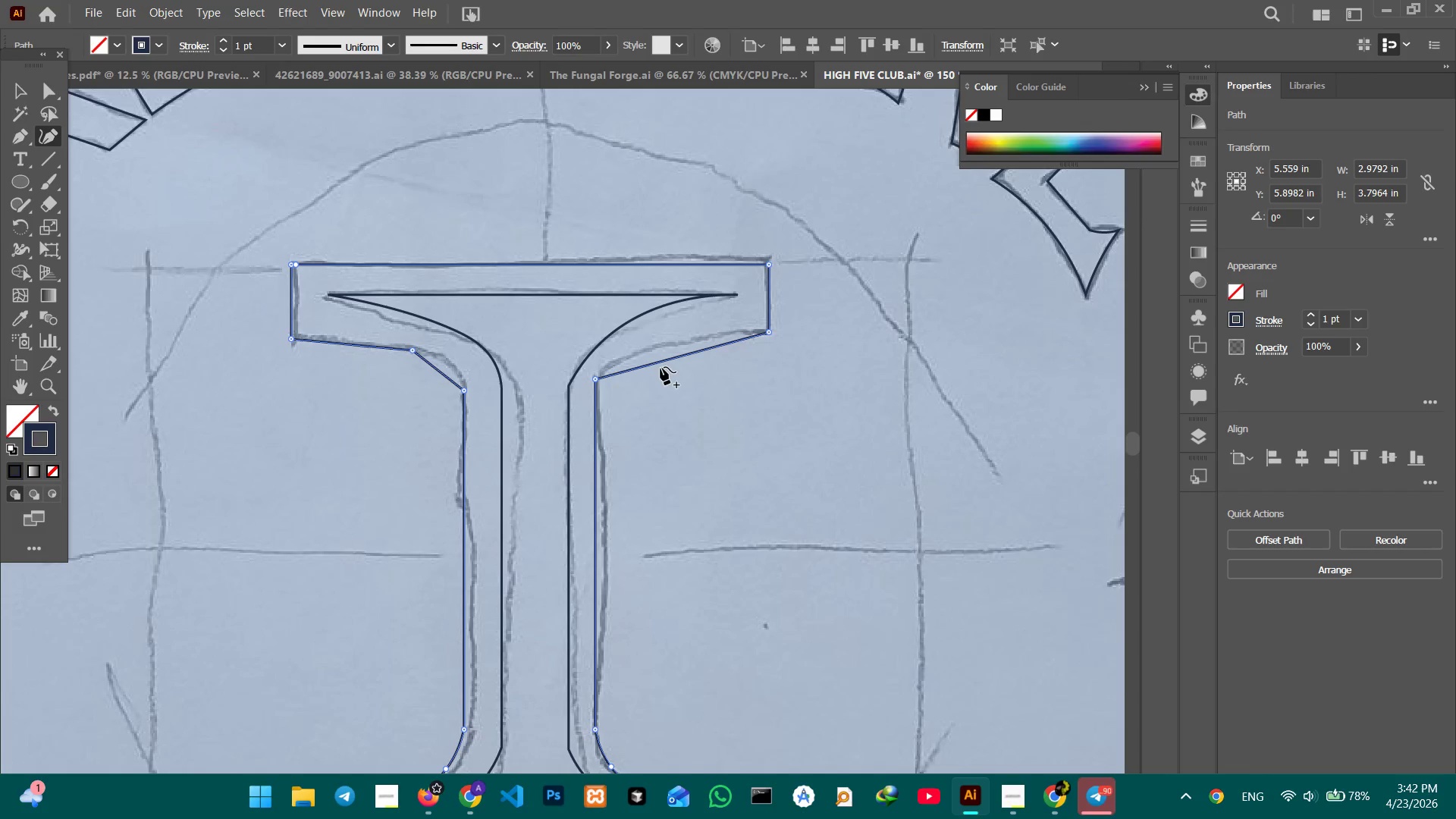 
left_click_drag(start_coordinate=[667, 363], to_coordinate=[672, 341])
 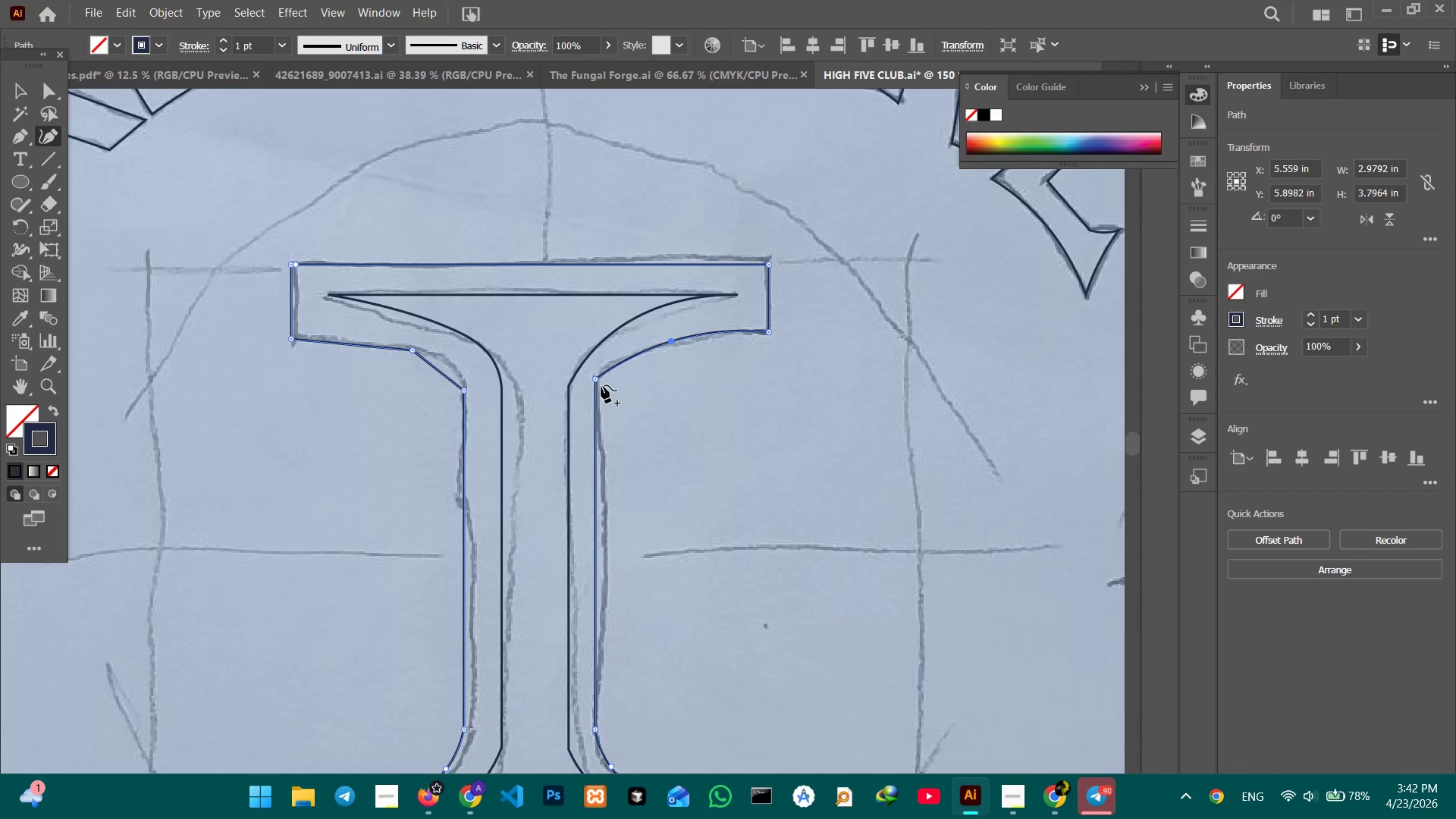 
left_click_drag(start_coordinate=[596, 382], to_coordinate=[596, 389])
 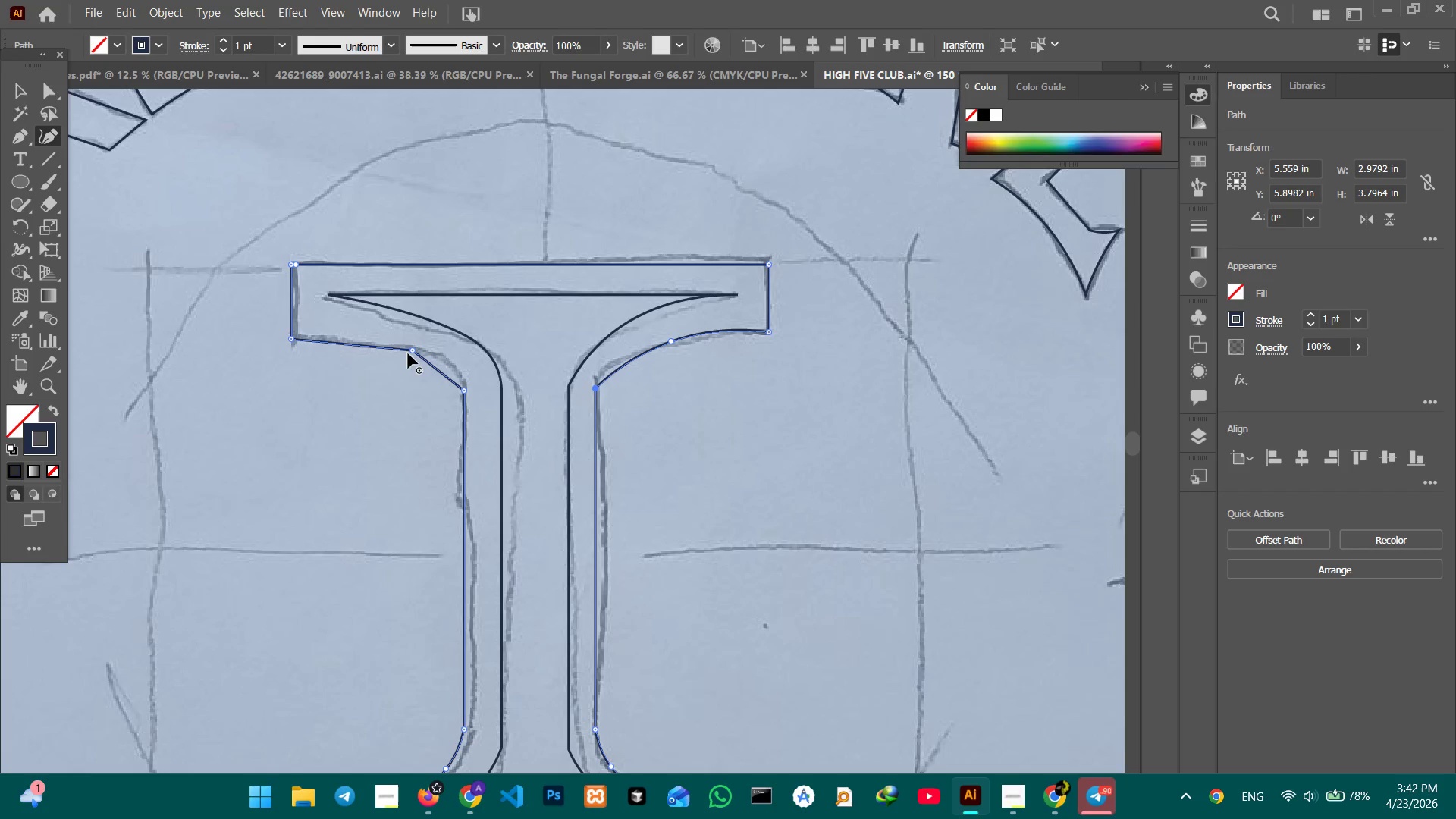 
left_click([410, 351])
 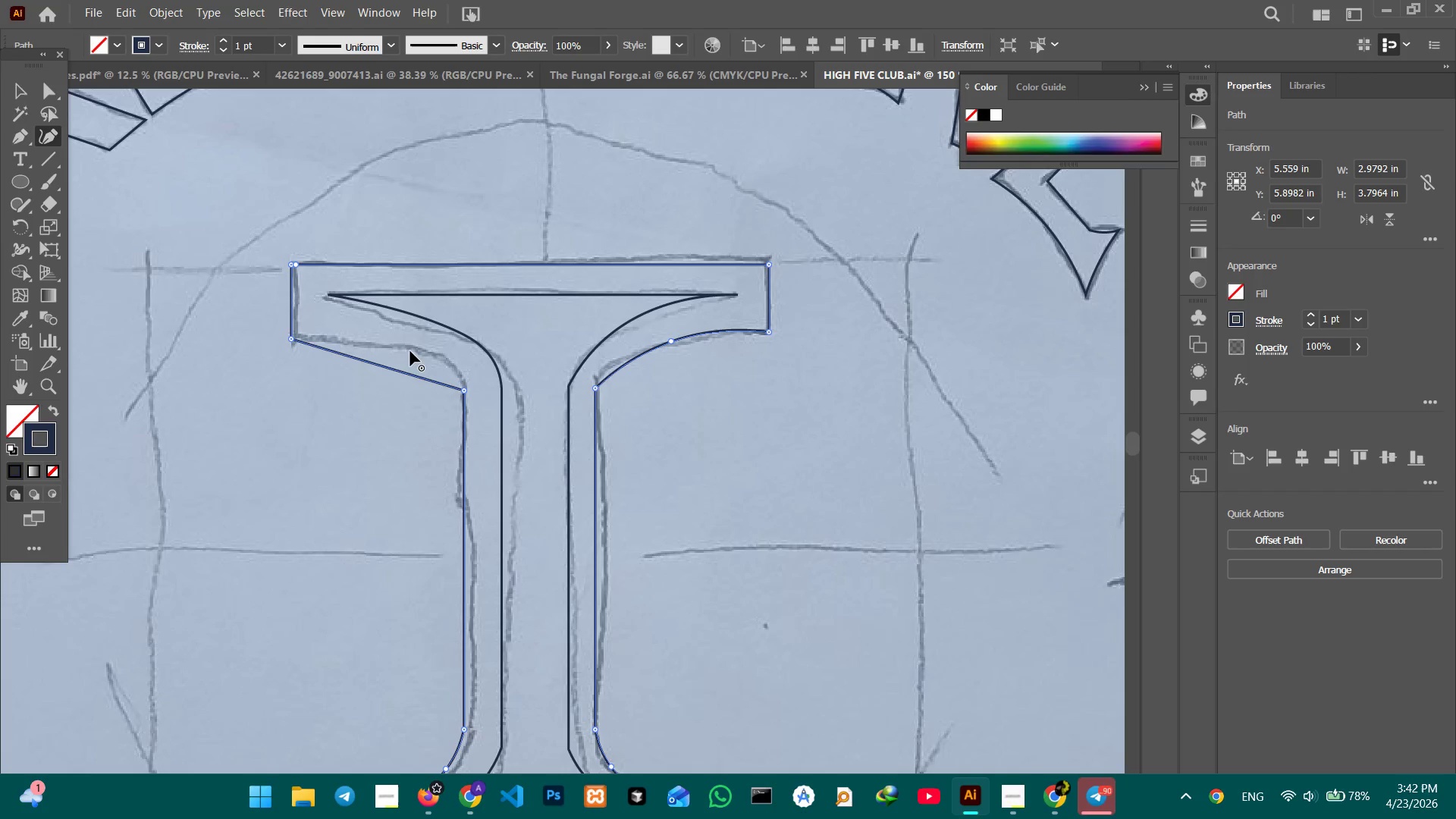 
key(Backspace)
 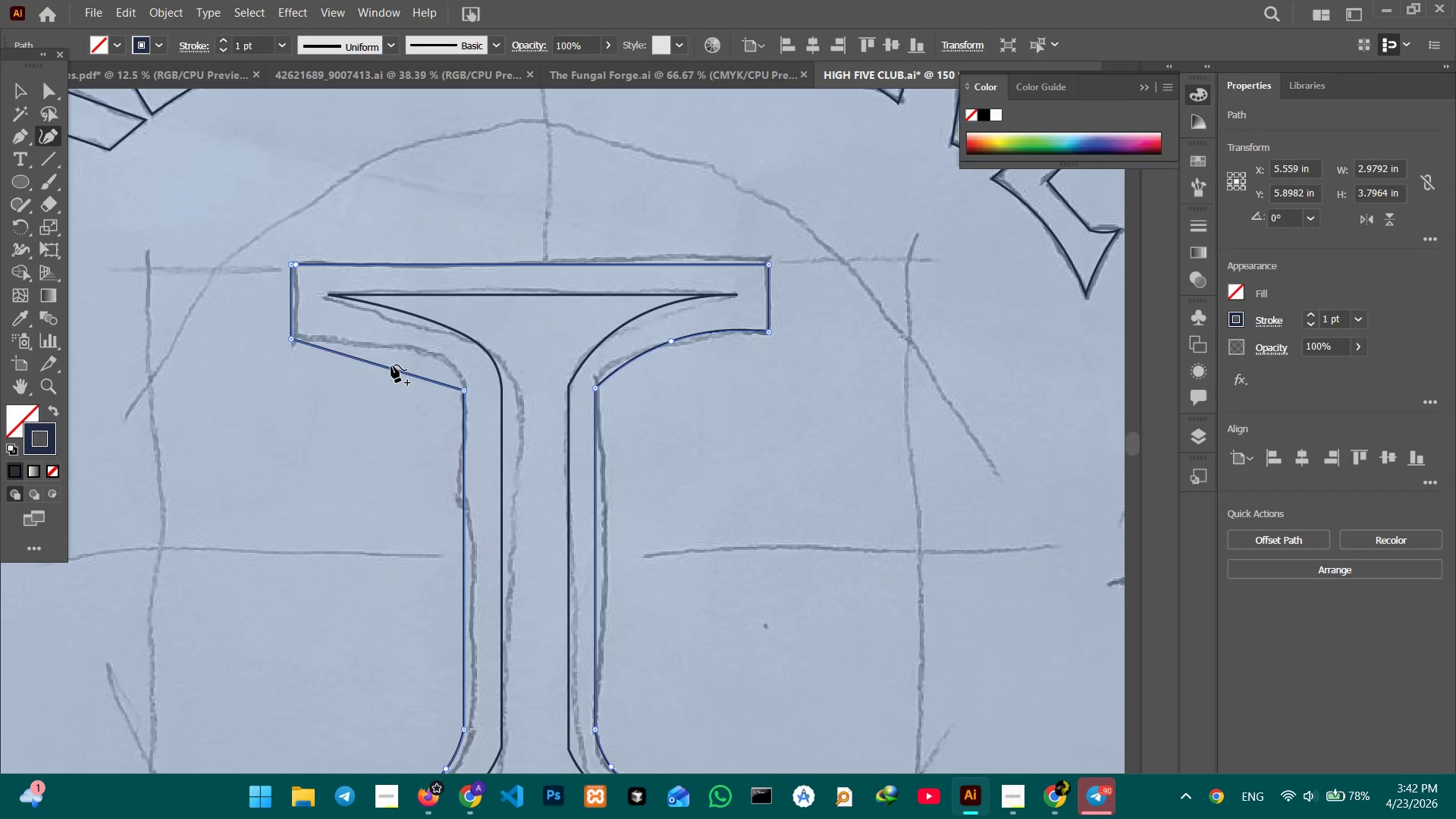 
left_click_drag(start_coordinate=[391, 365], to_coordinate=[403, 352])
 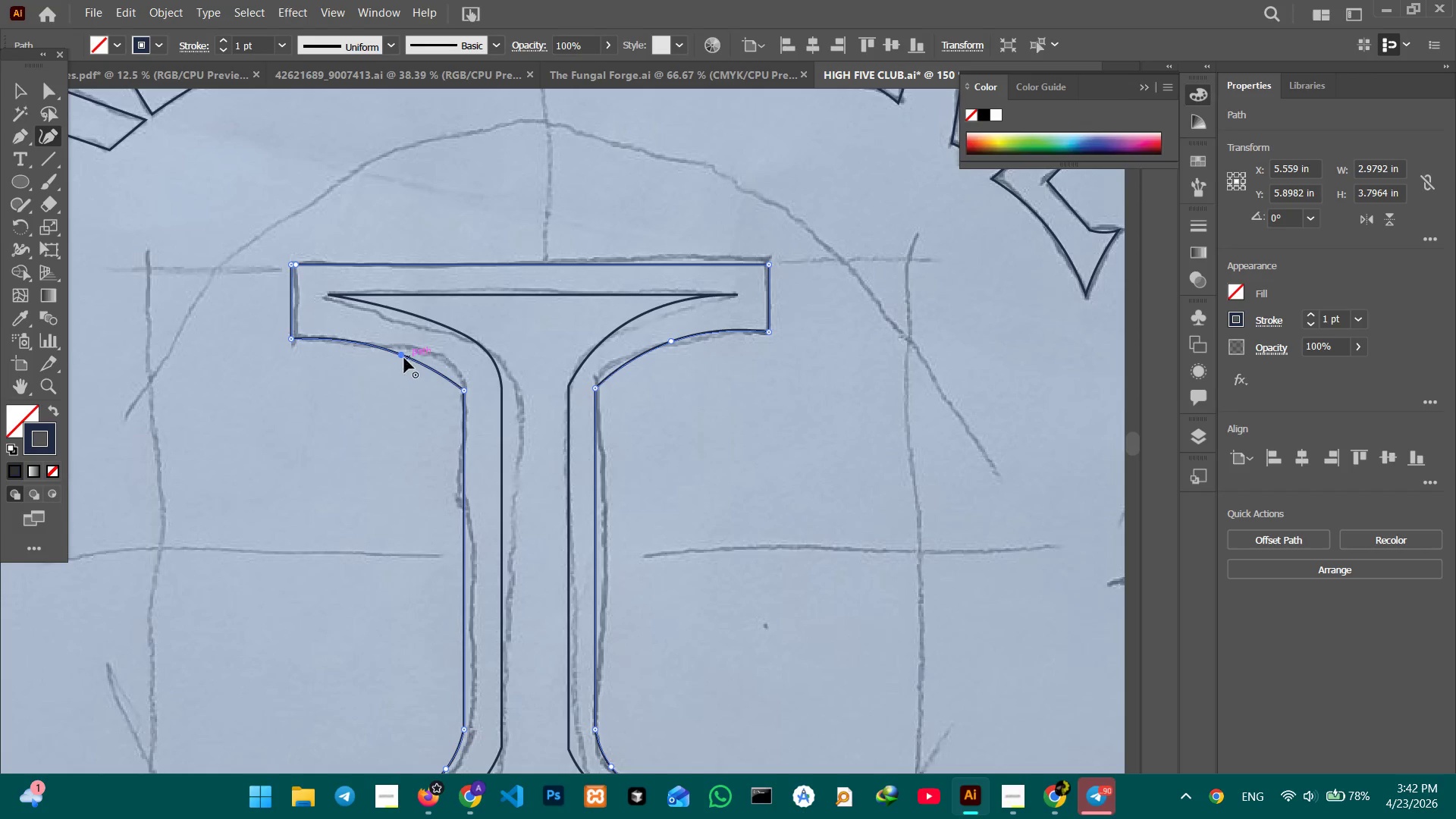 
left_click_drag(start_coordinate=[401, 355], to_coordinate=[408, 352])
 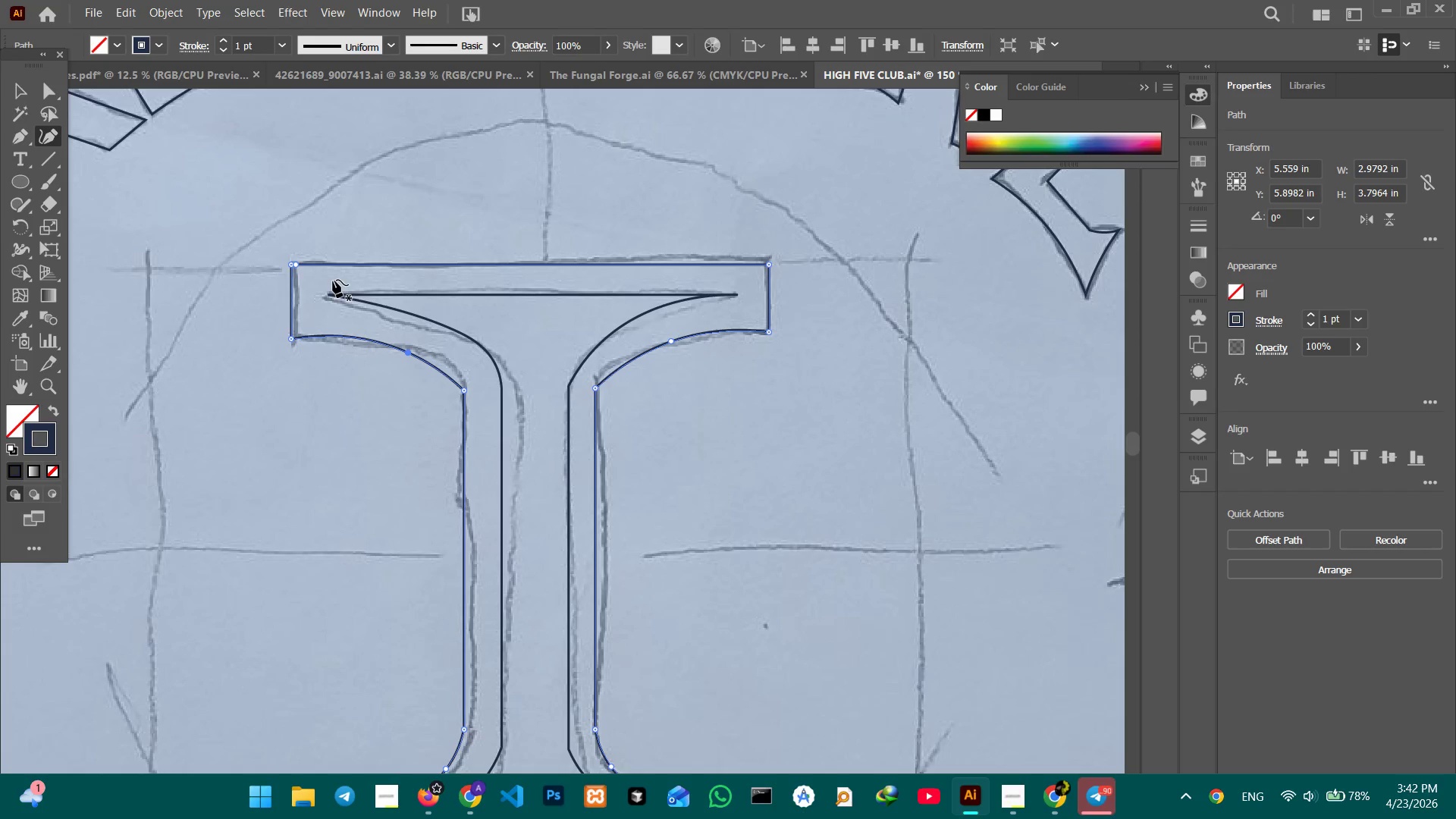 
left_click([297, 265])
 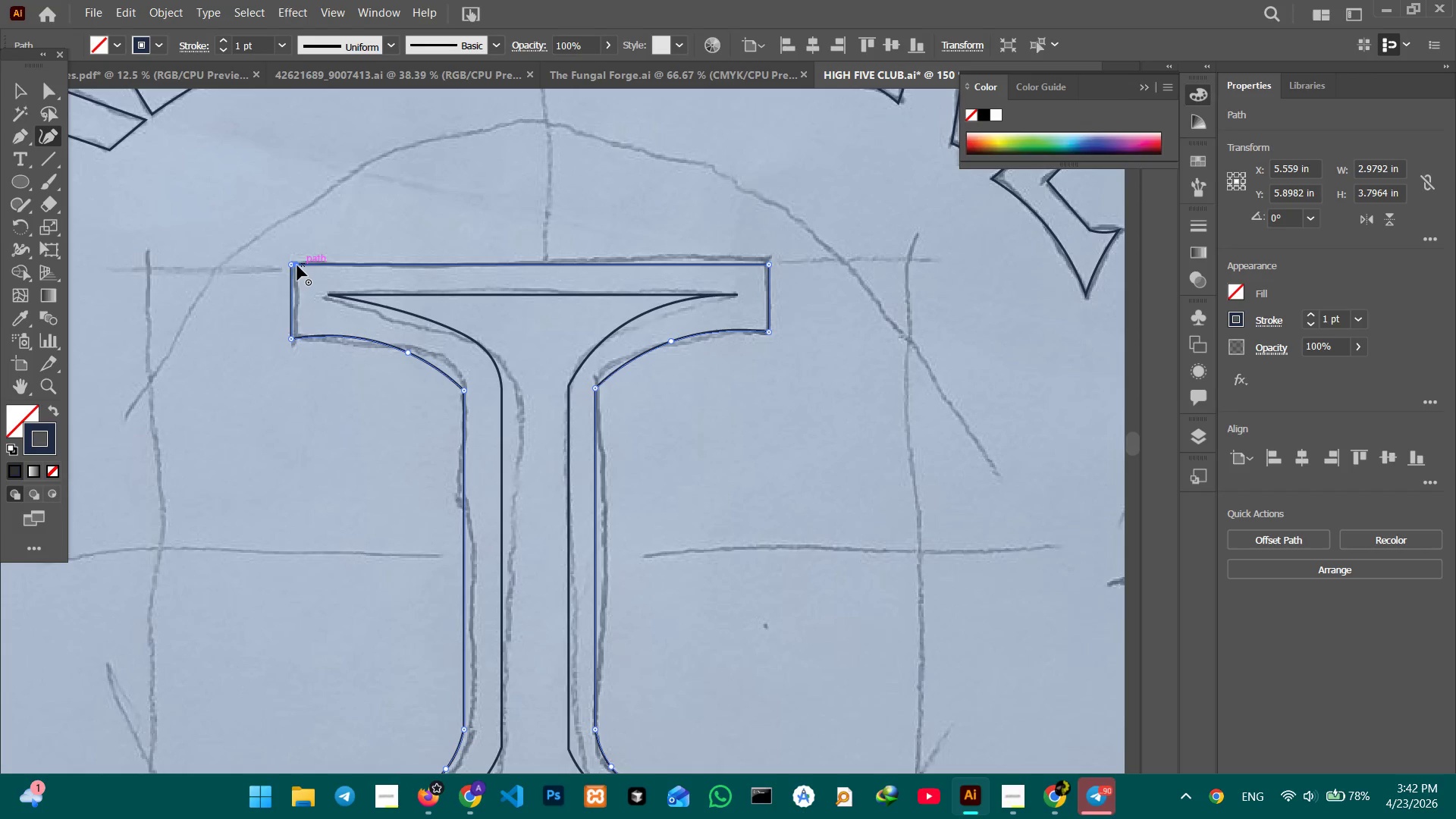 
key(Backspace)
 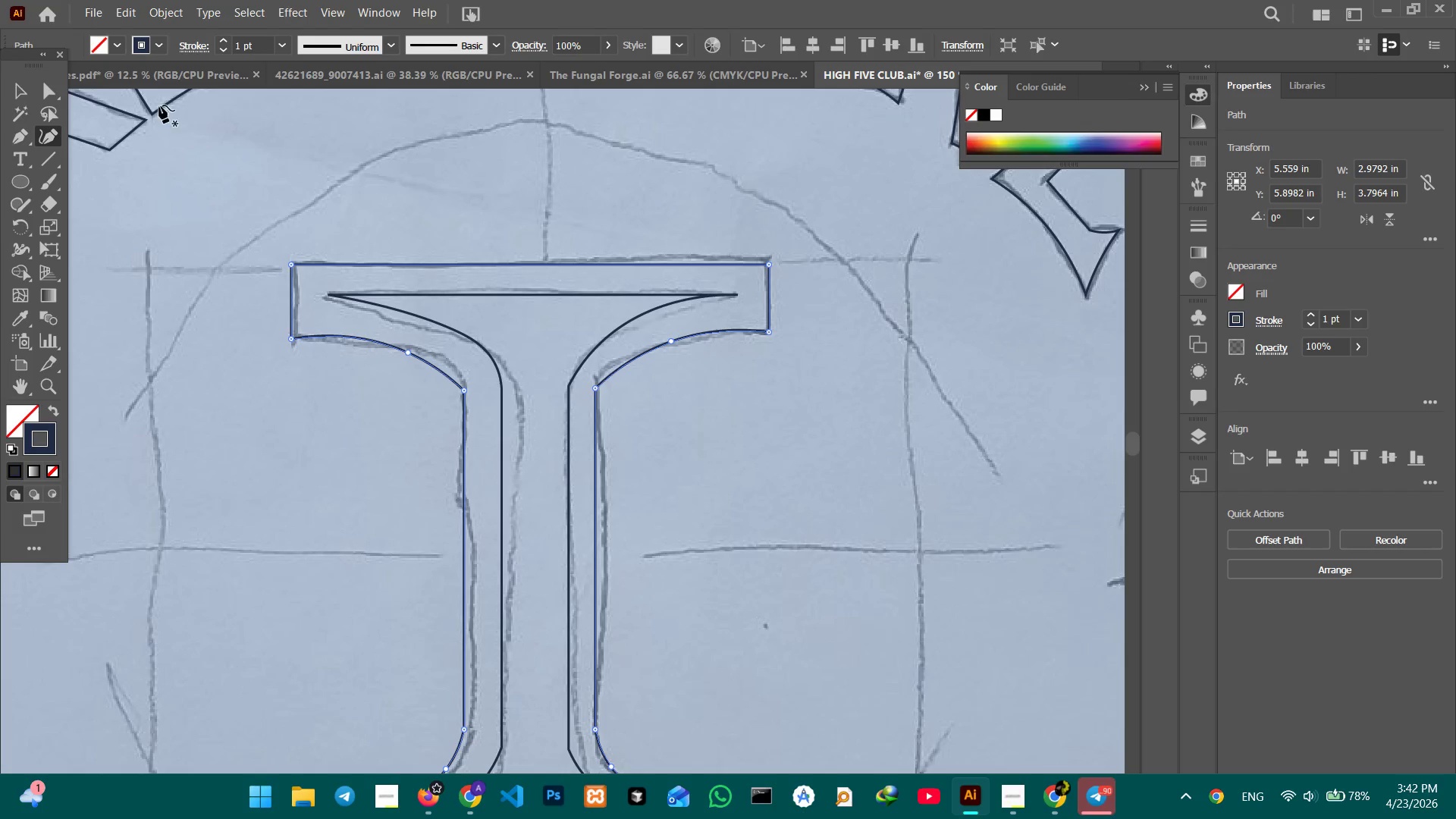 
left_click([15, 90])
 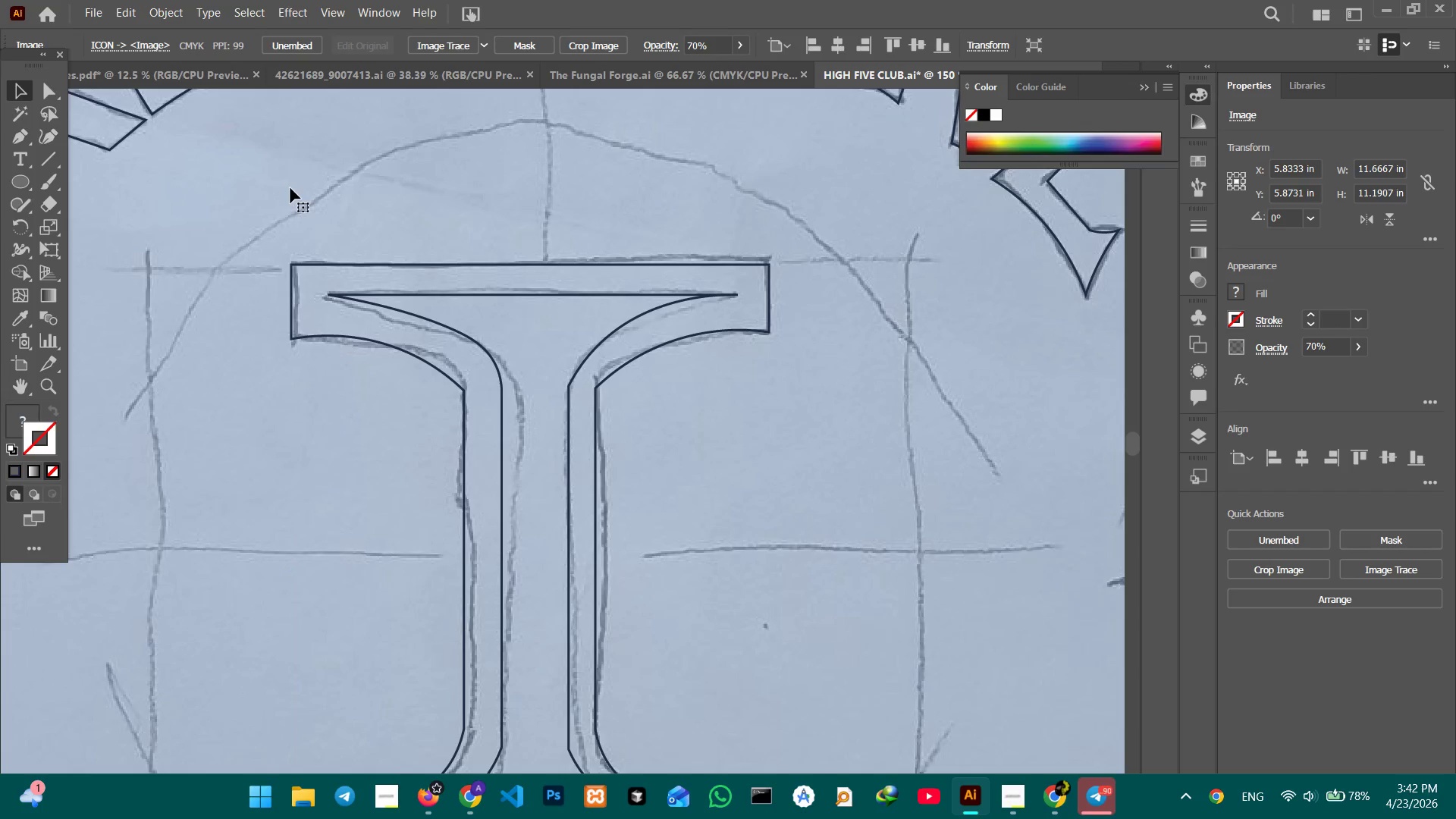 
key(Control+Minus)
 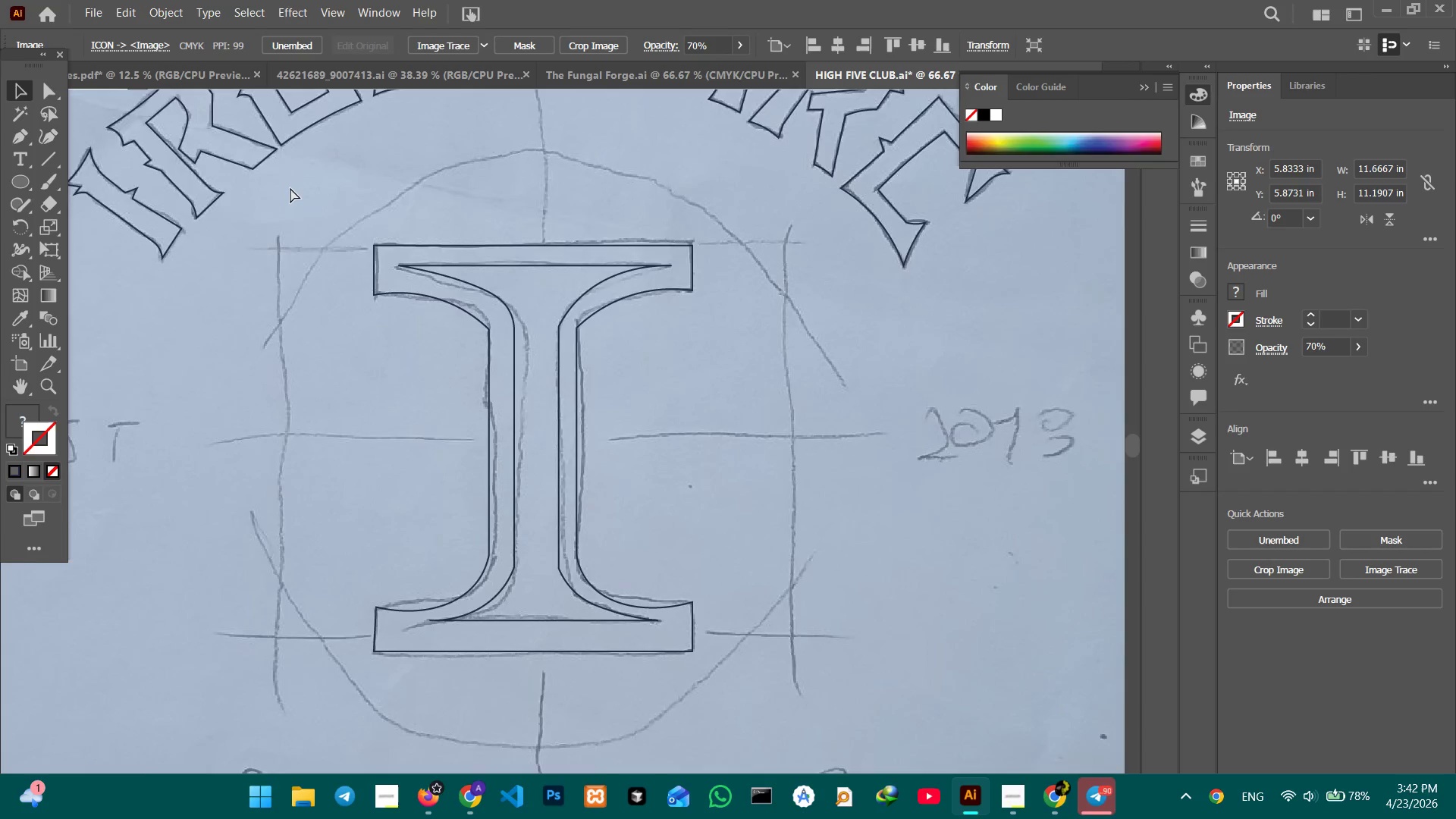 
key(Control+Minus)
 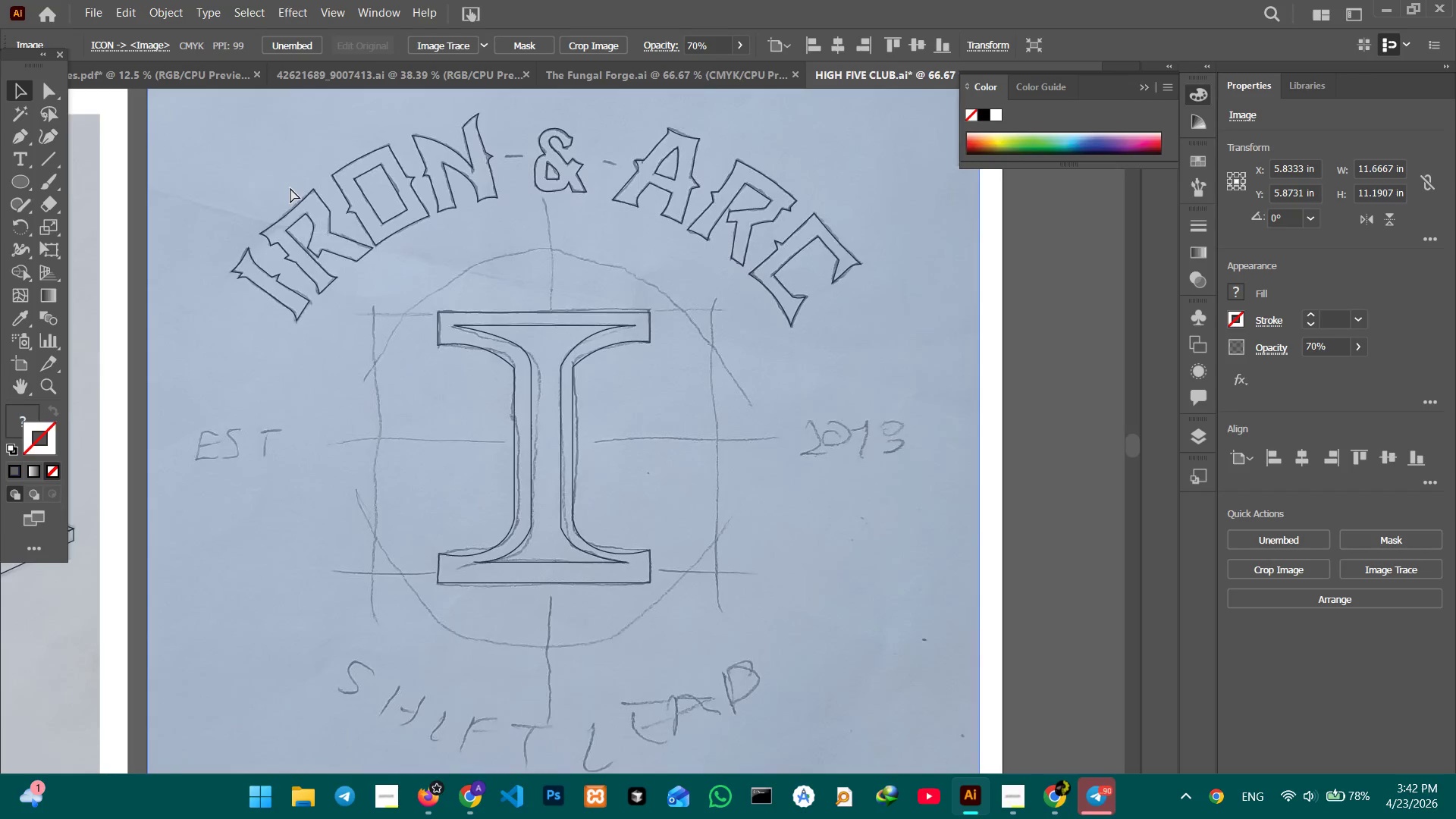 
key(Control+Minus)
 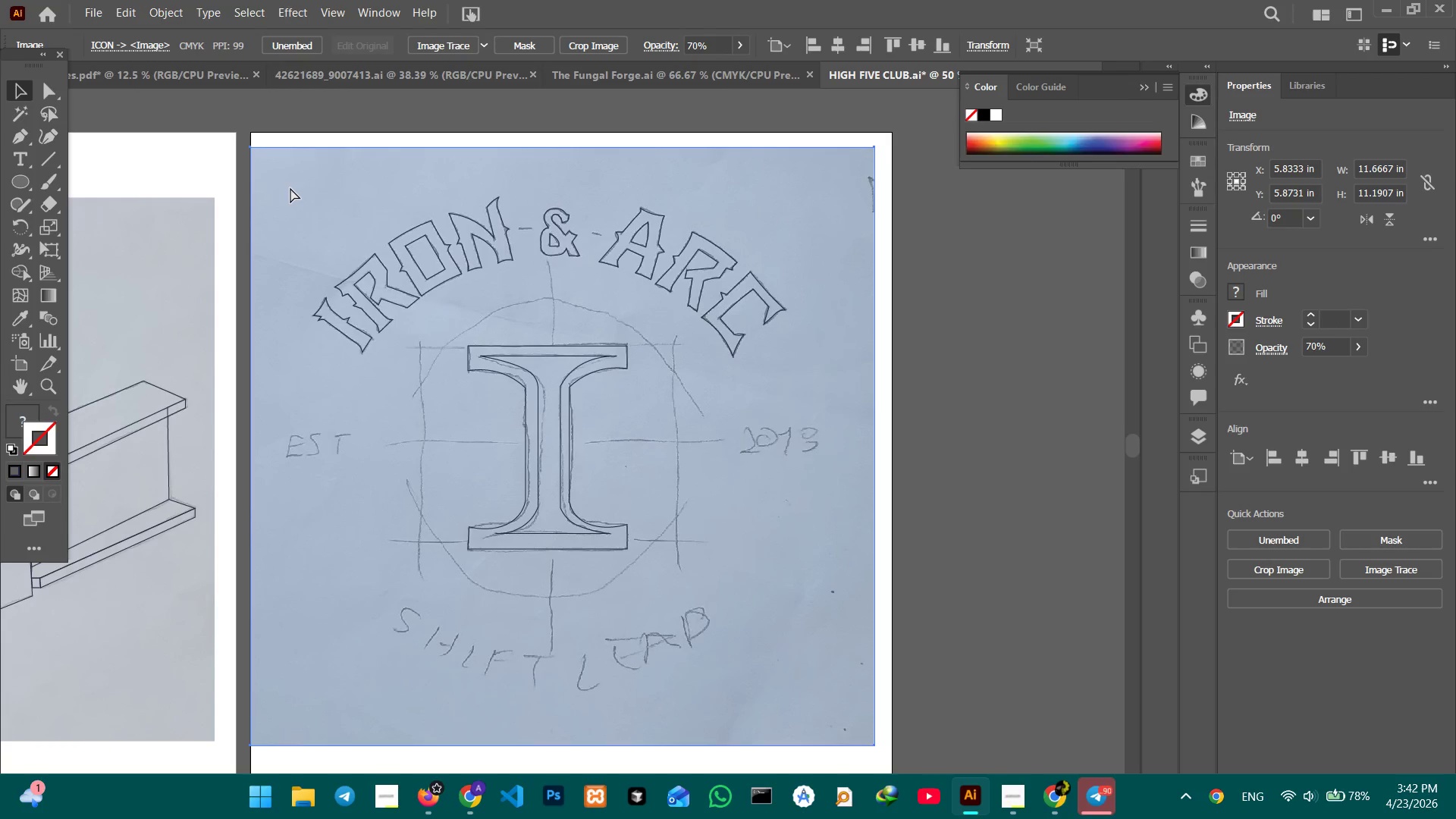 
key(Control+Equal)
 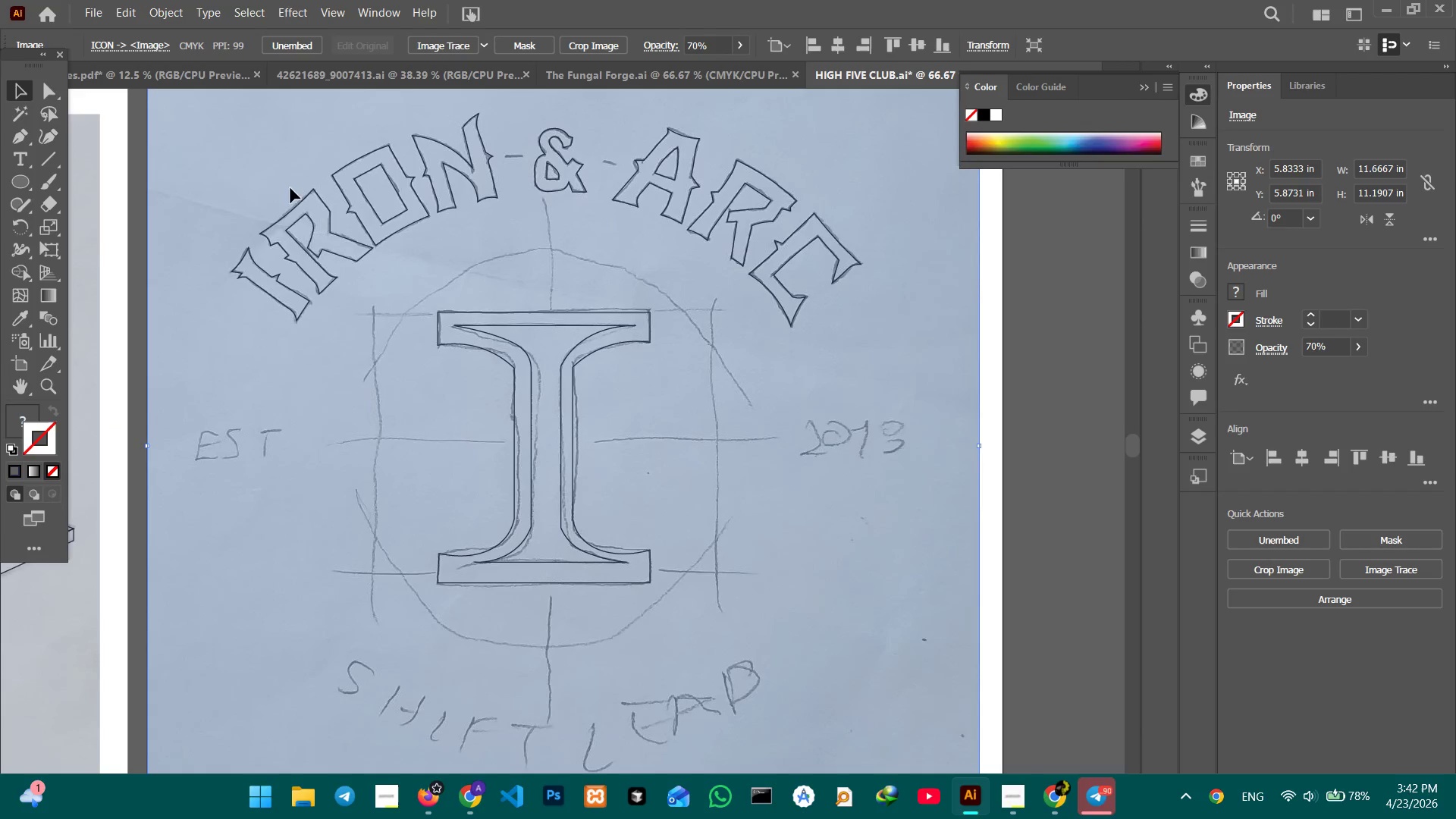 
hold_key(key=Space, duration=0.53)
 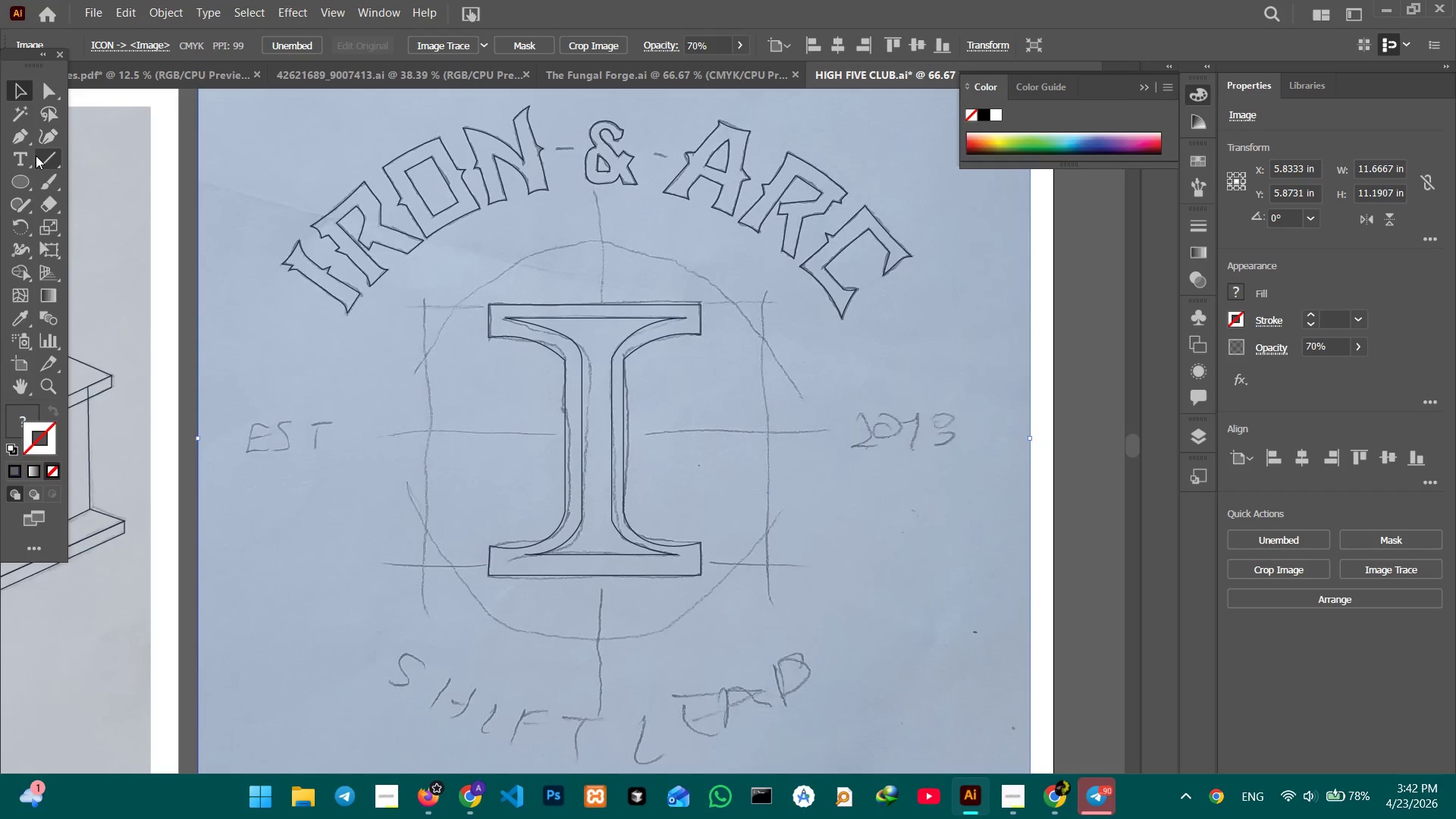 
left_click_drag(start_coordinate=[472, 271], to_coordinate=[522, 262])
 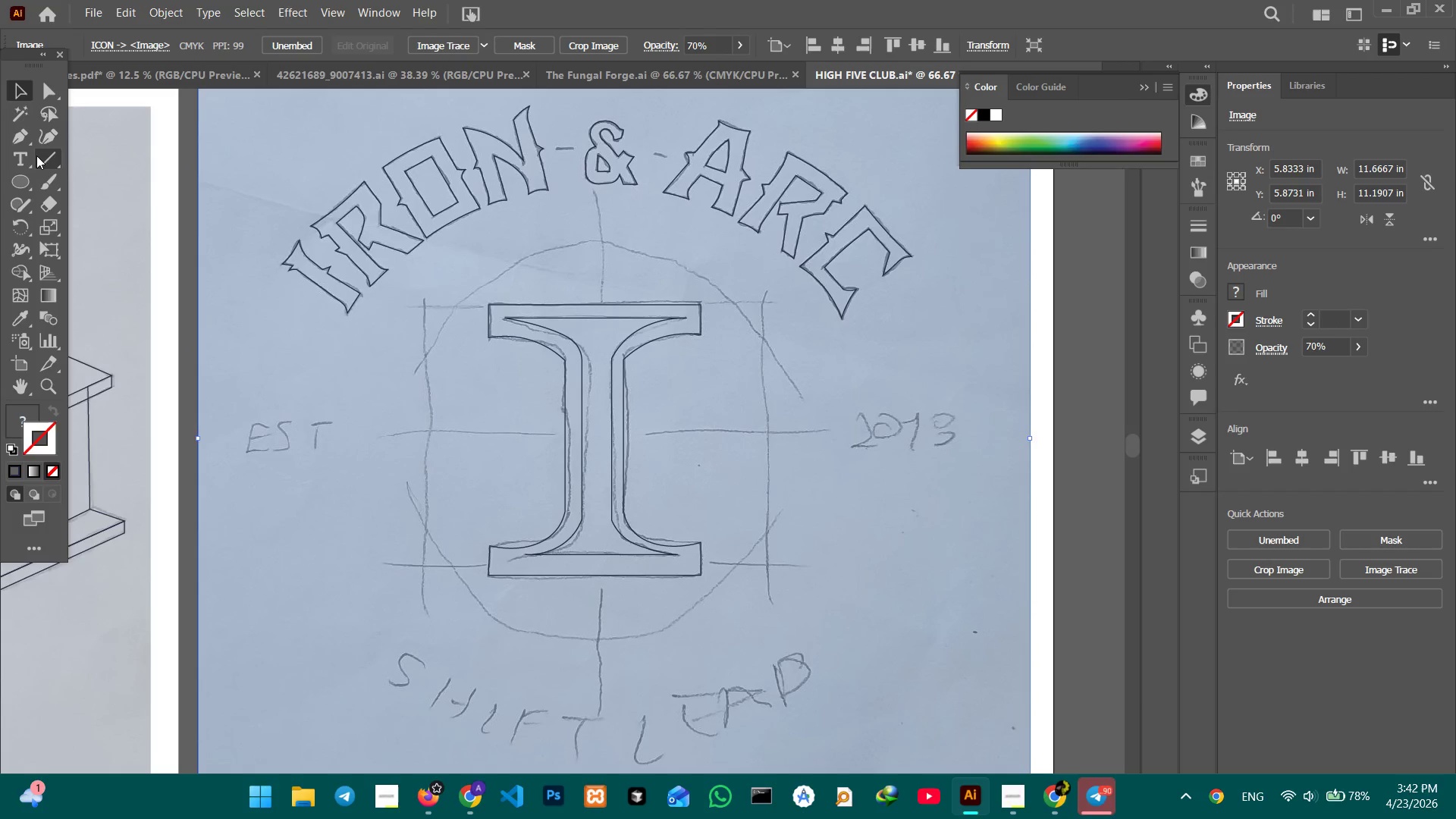 
left_click([36, 155])
 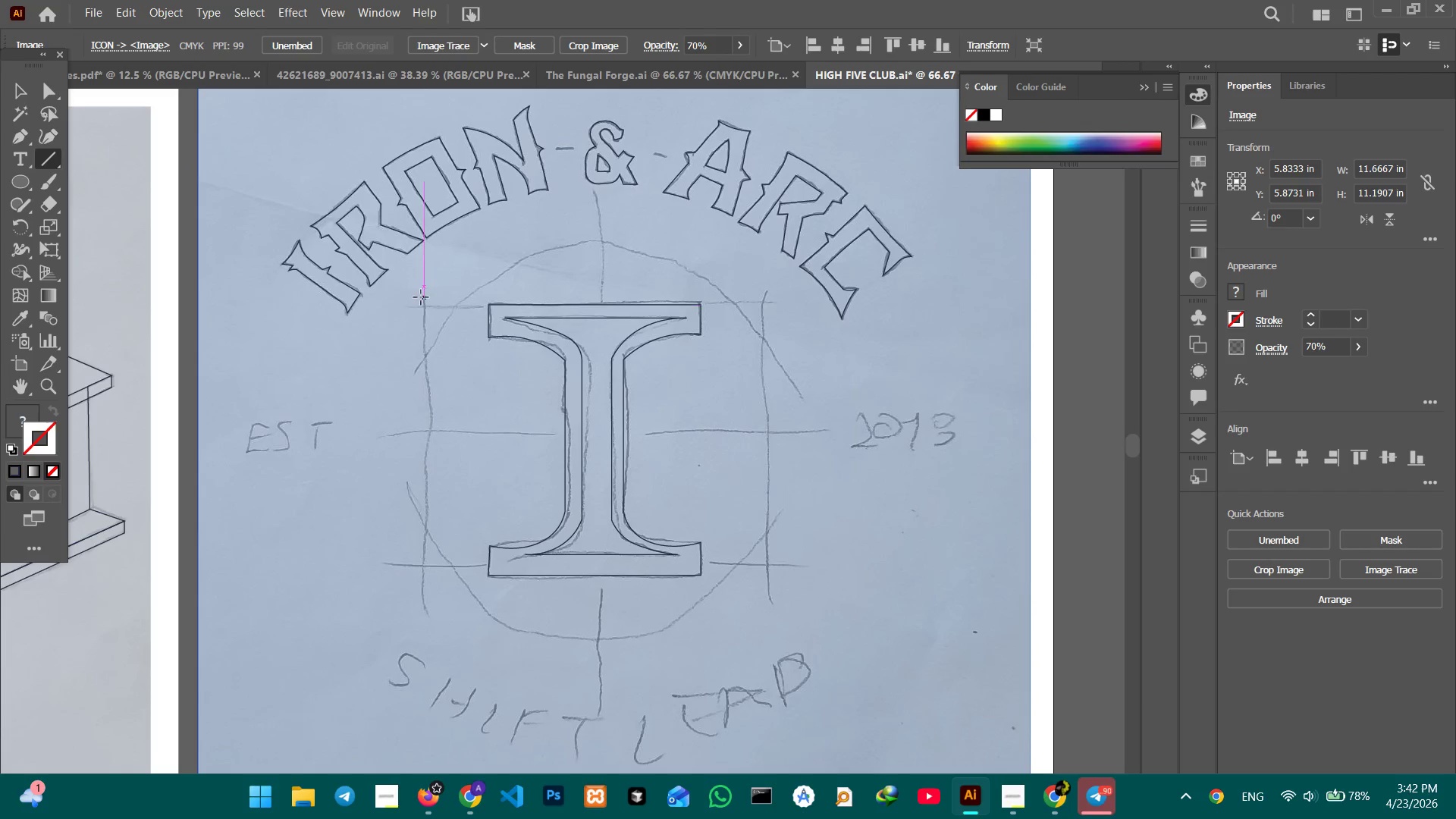 
left_click_drag(start_coordinate=[421, 297], to_coordinate=[418, 620])
 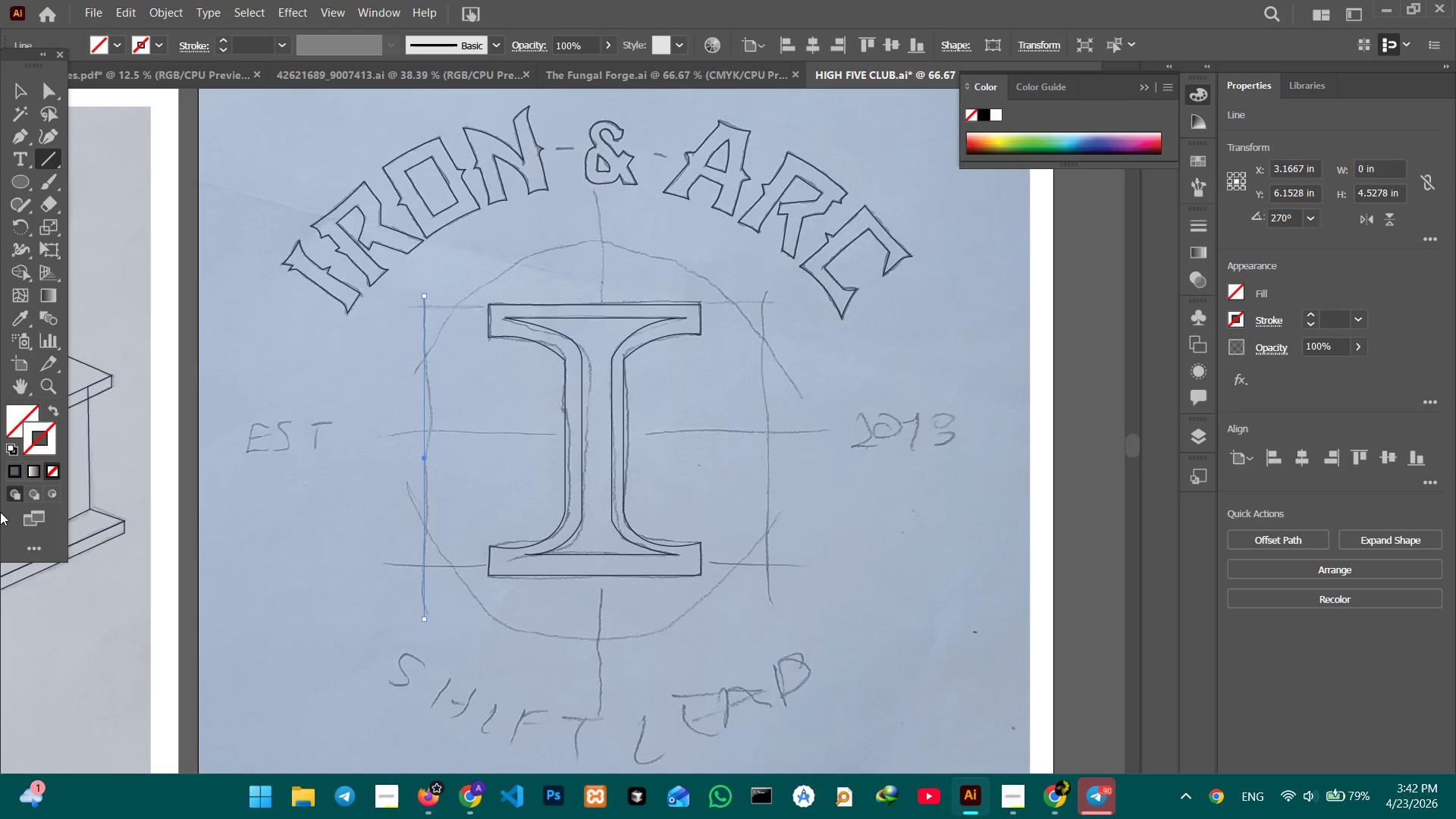 
hold_key(key=ShiftLeft, duration=1.64)
 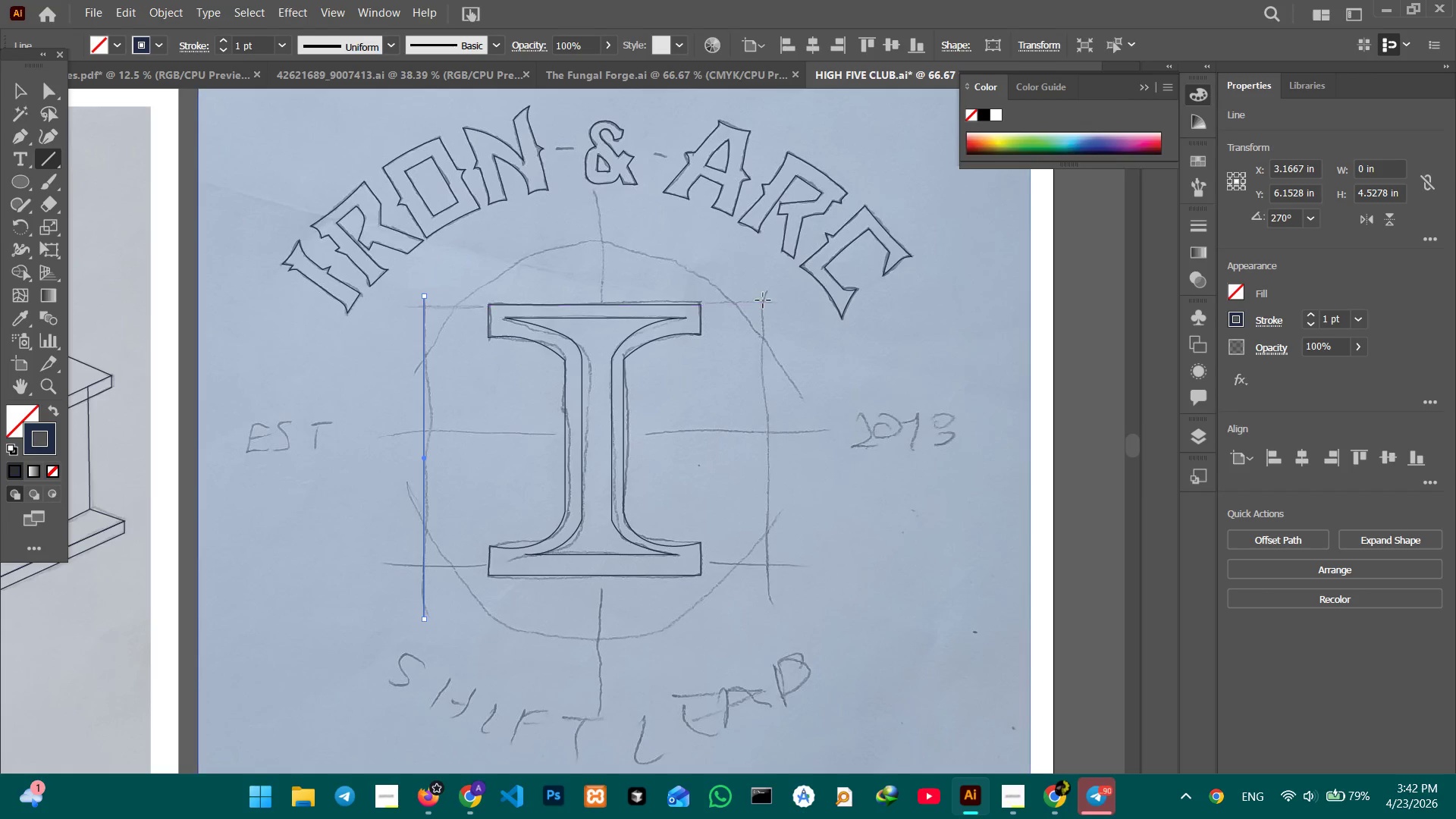 
left_click_drag(start_coordinate=[767, 293], to_coordinate=[784, 625])
 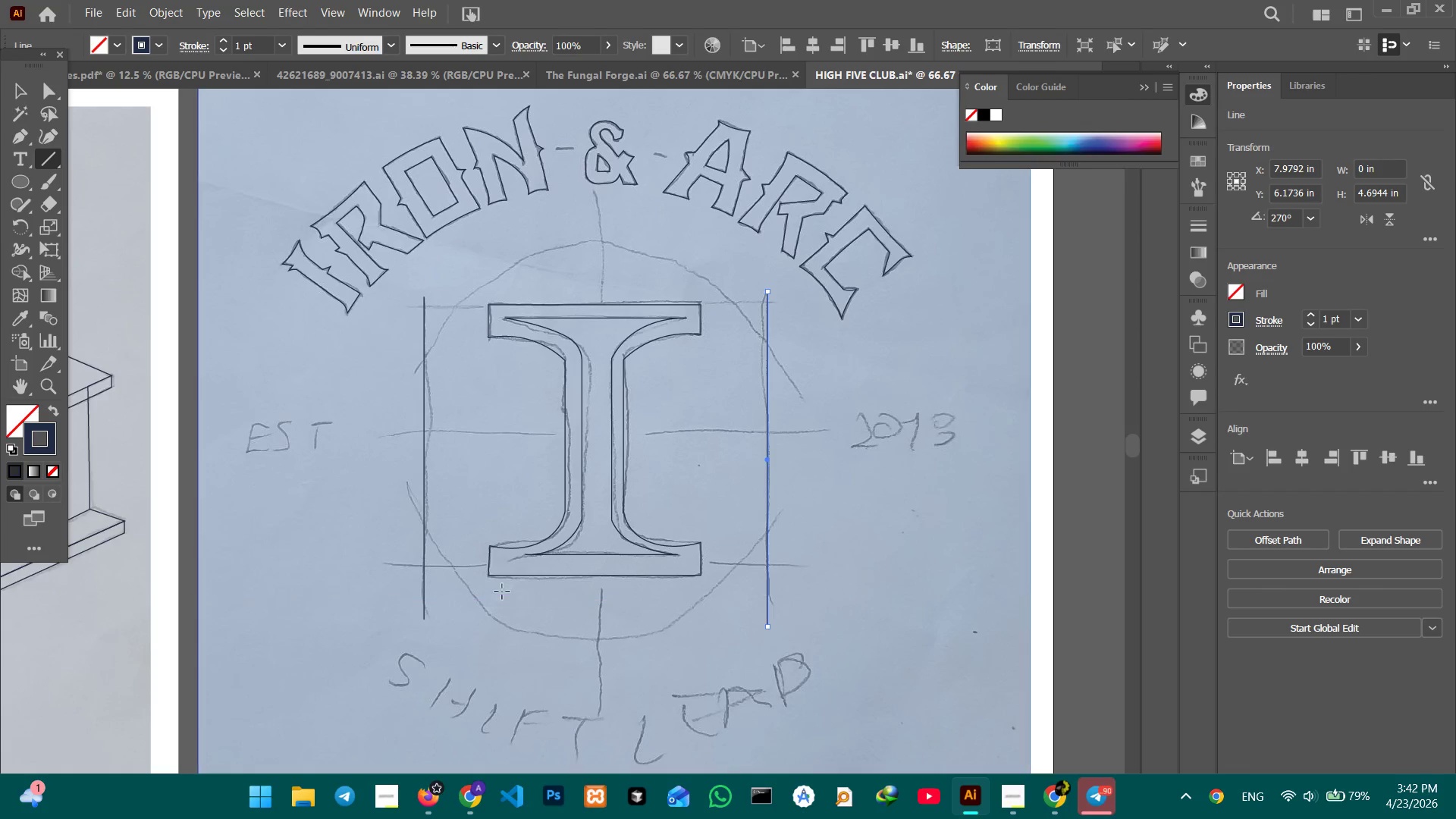 
hold_key(key=ShiftLeft, duration=2.06)
 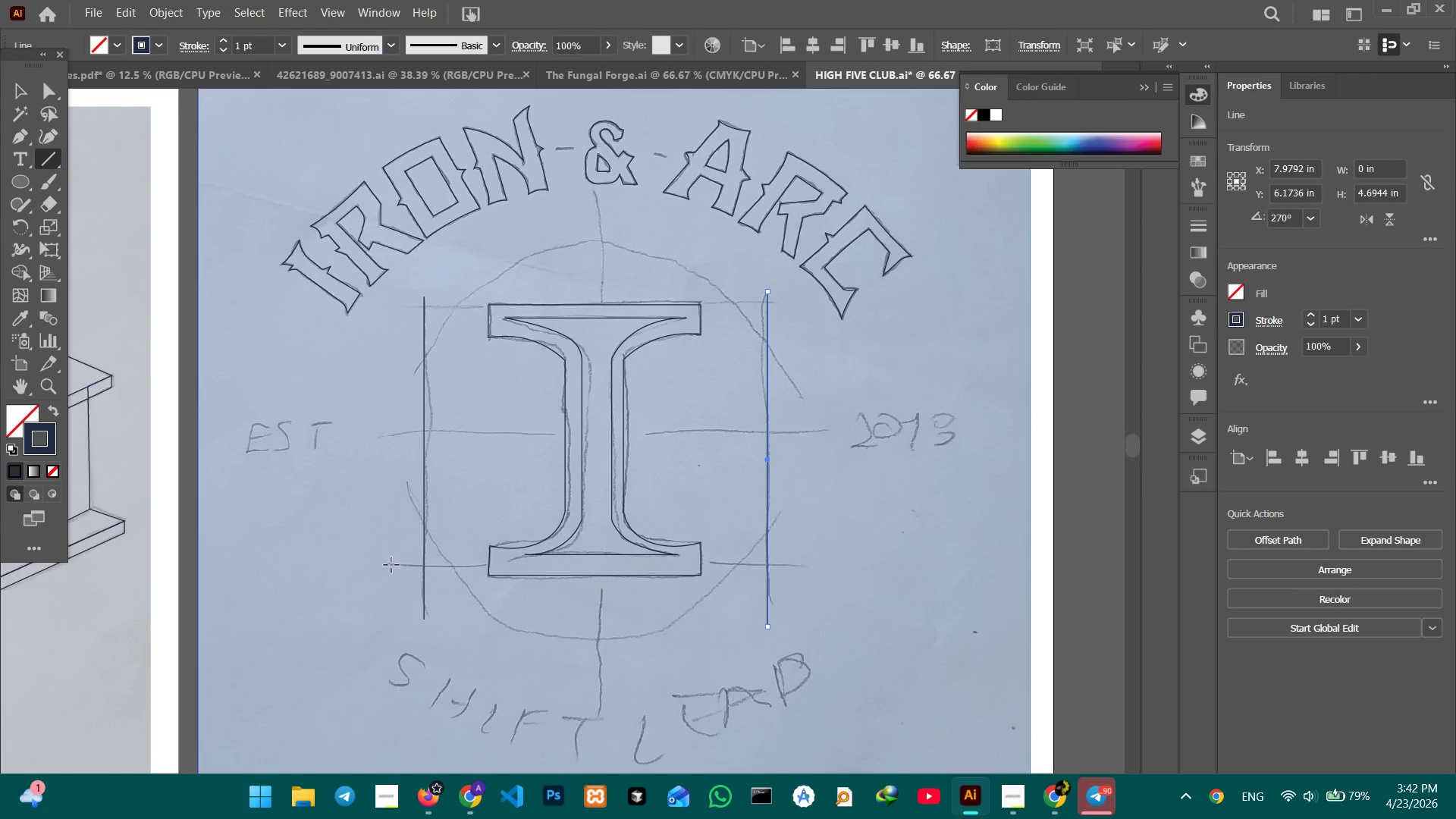 
left_click_drag(start_coordinate=[387, 562], to_coordinate=[807, 582])
 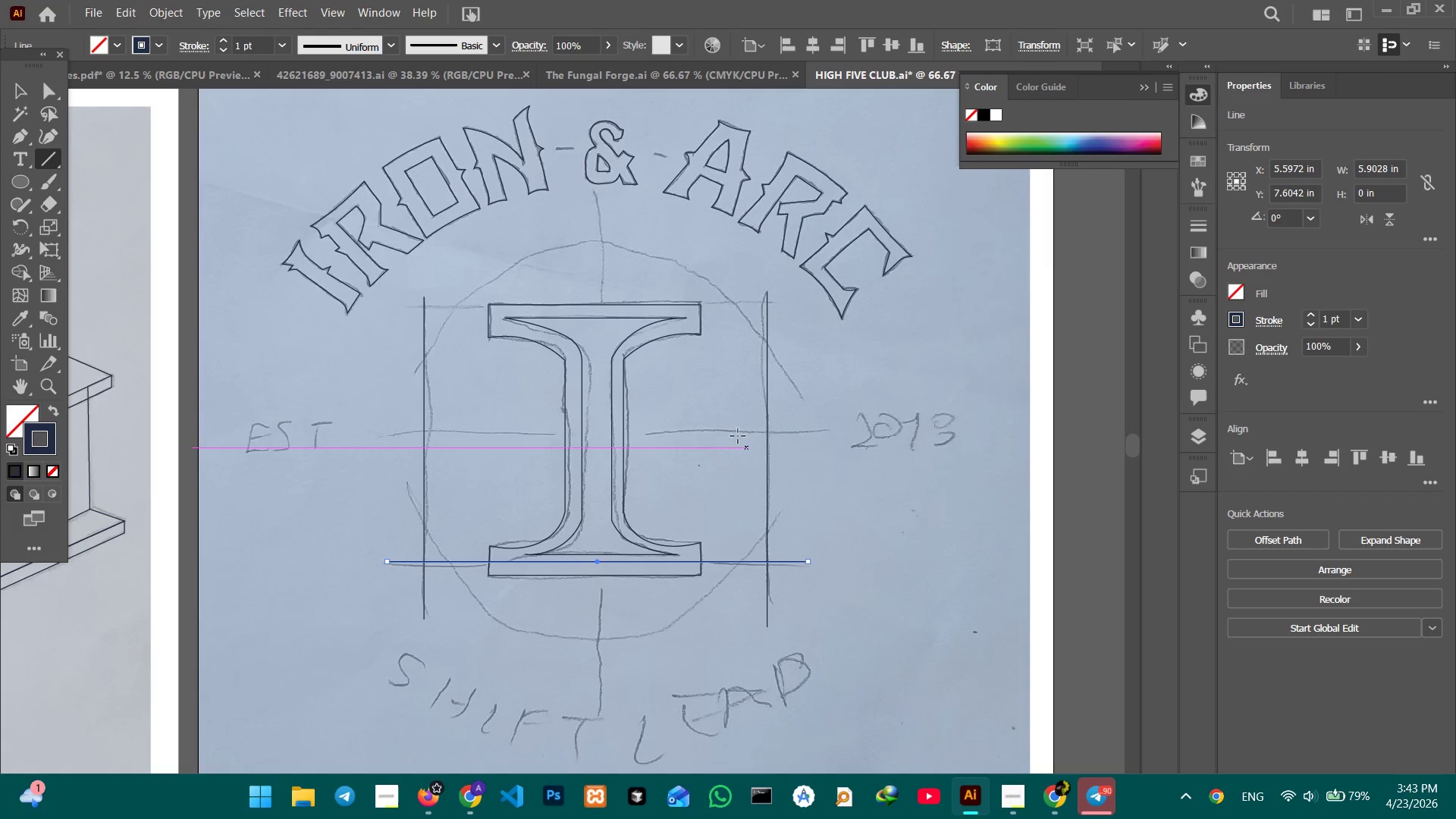 
hold_key(key=ShiftLeft, duration=2.45)
 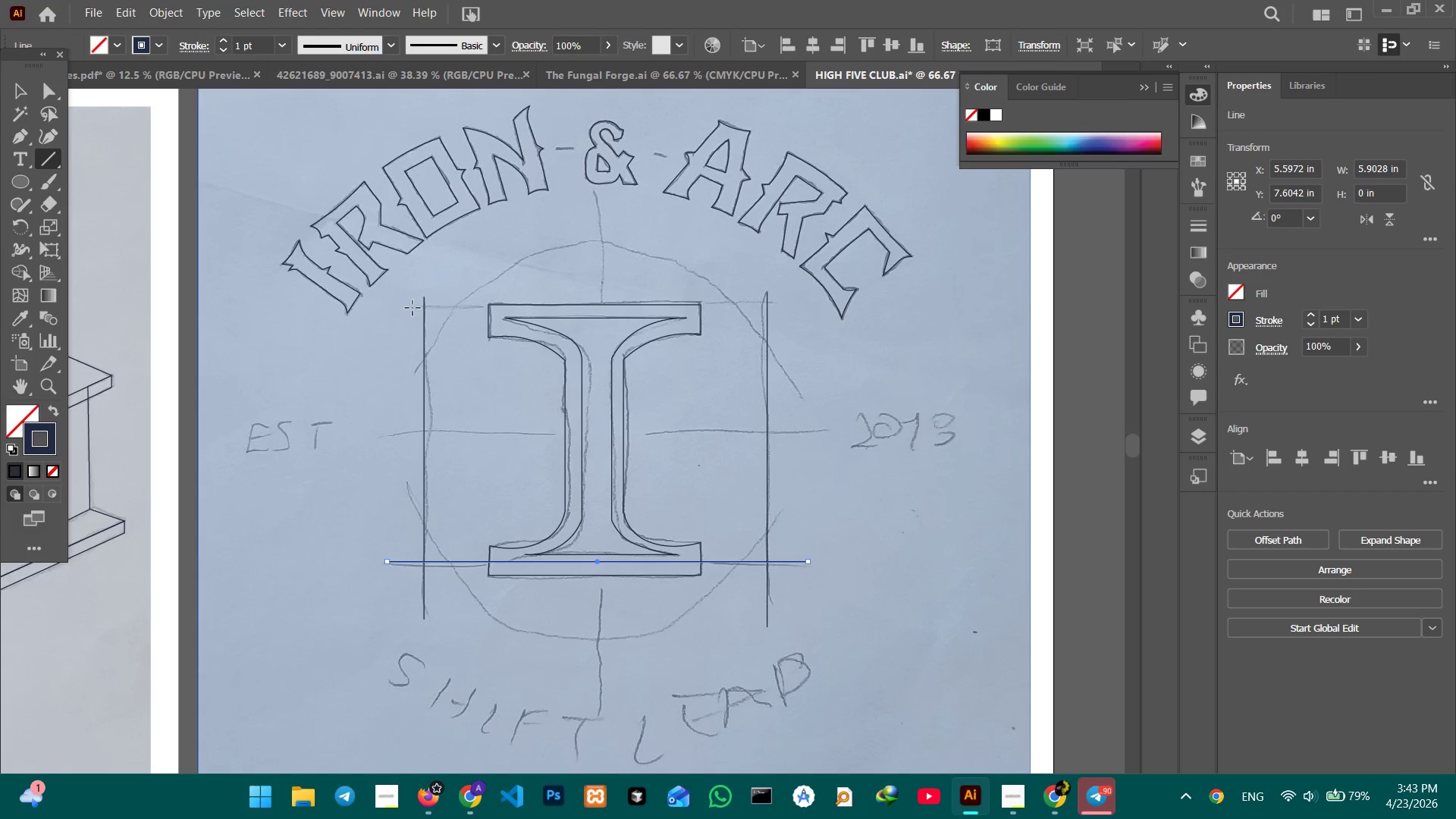 
left_click_drag(start_coordinate=[404, 308], to_coordinate=[793, 299])
 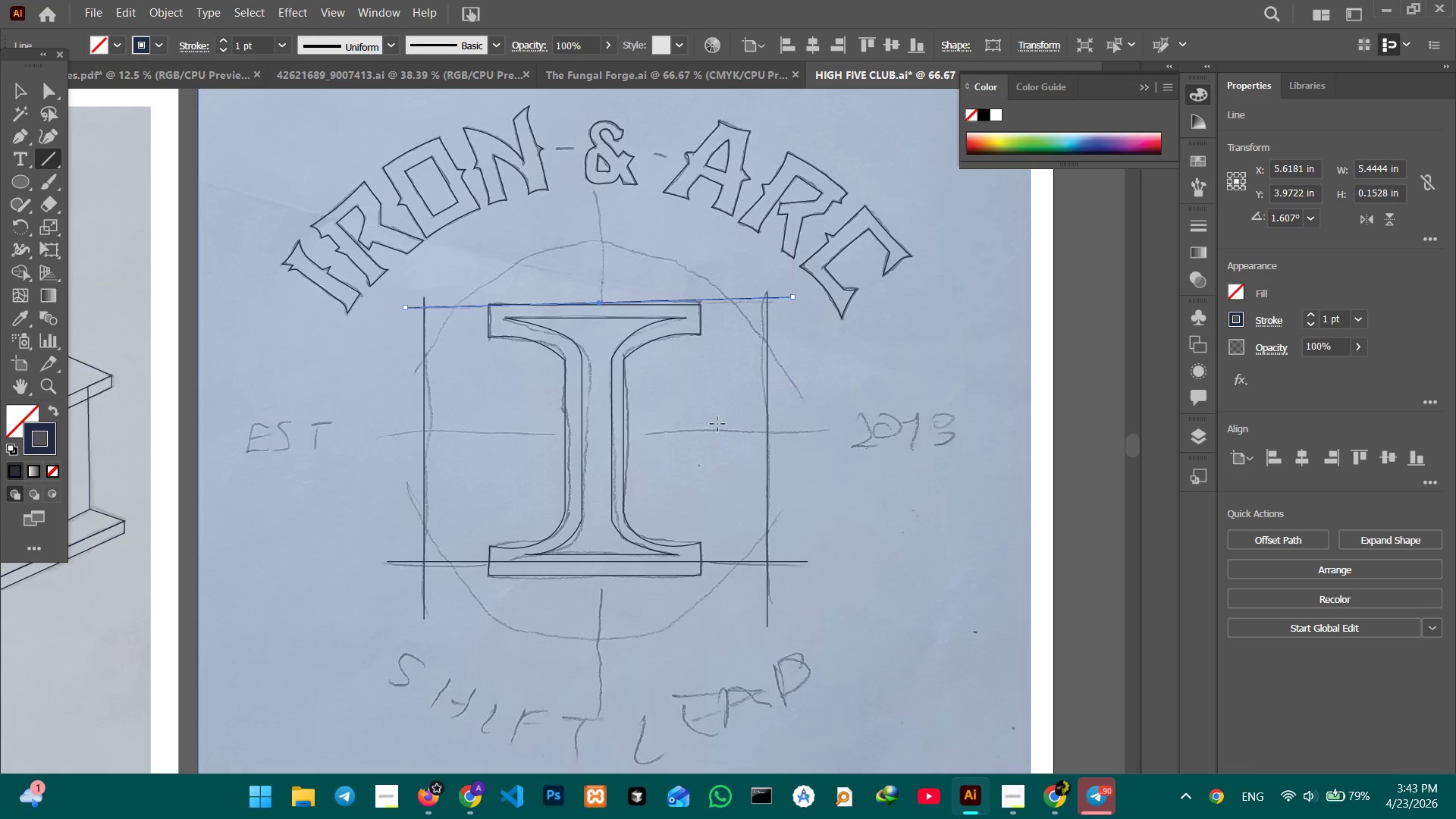 
hold_key(key=ShiftLeft, duration=3.44)
 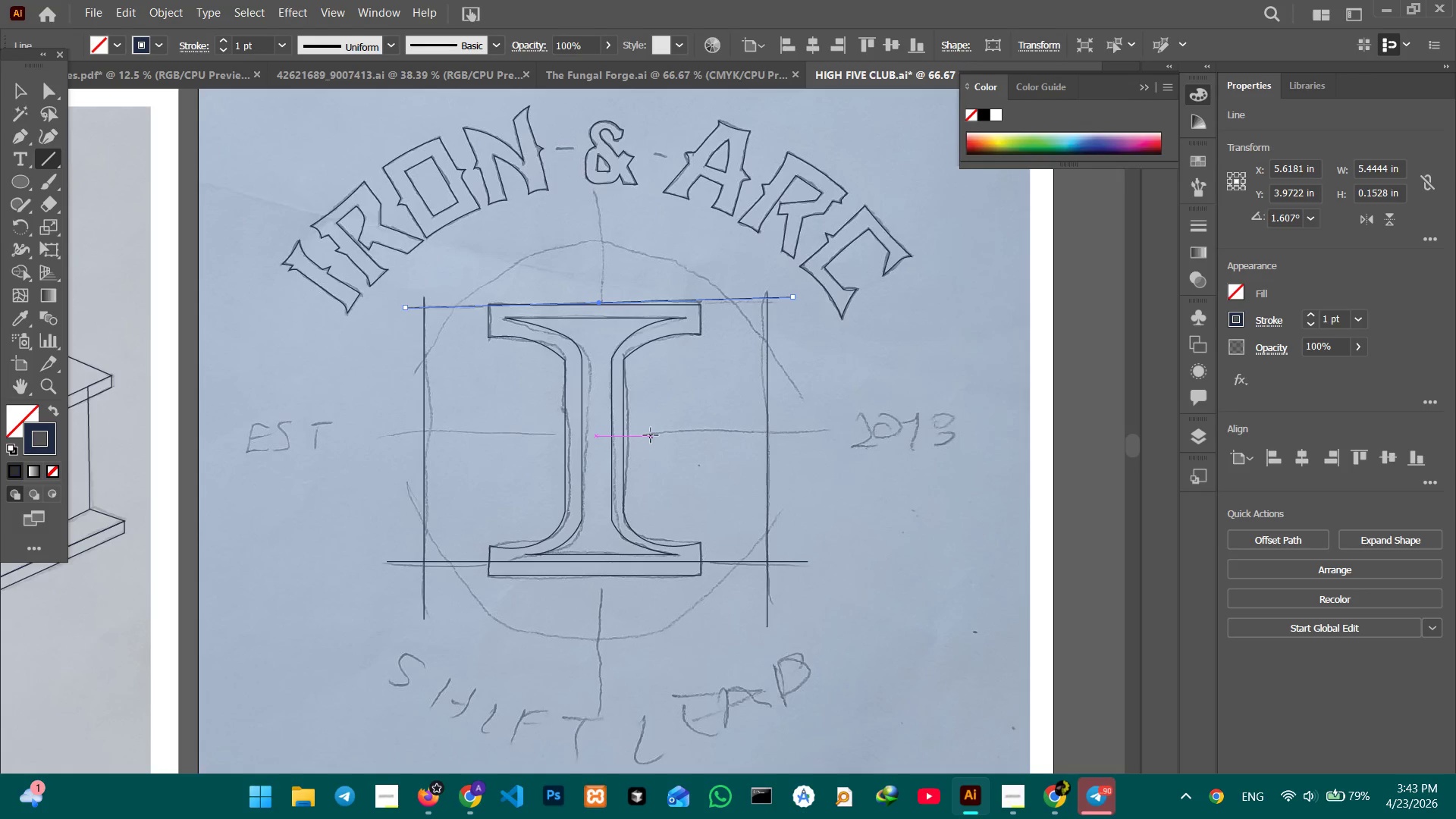 
left_click_drag(start_coordinate=[648, 435], to_coordinate=[827, 435])
 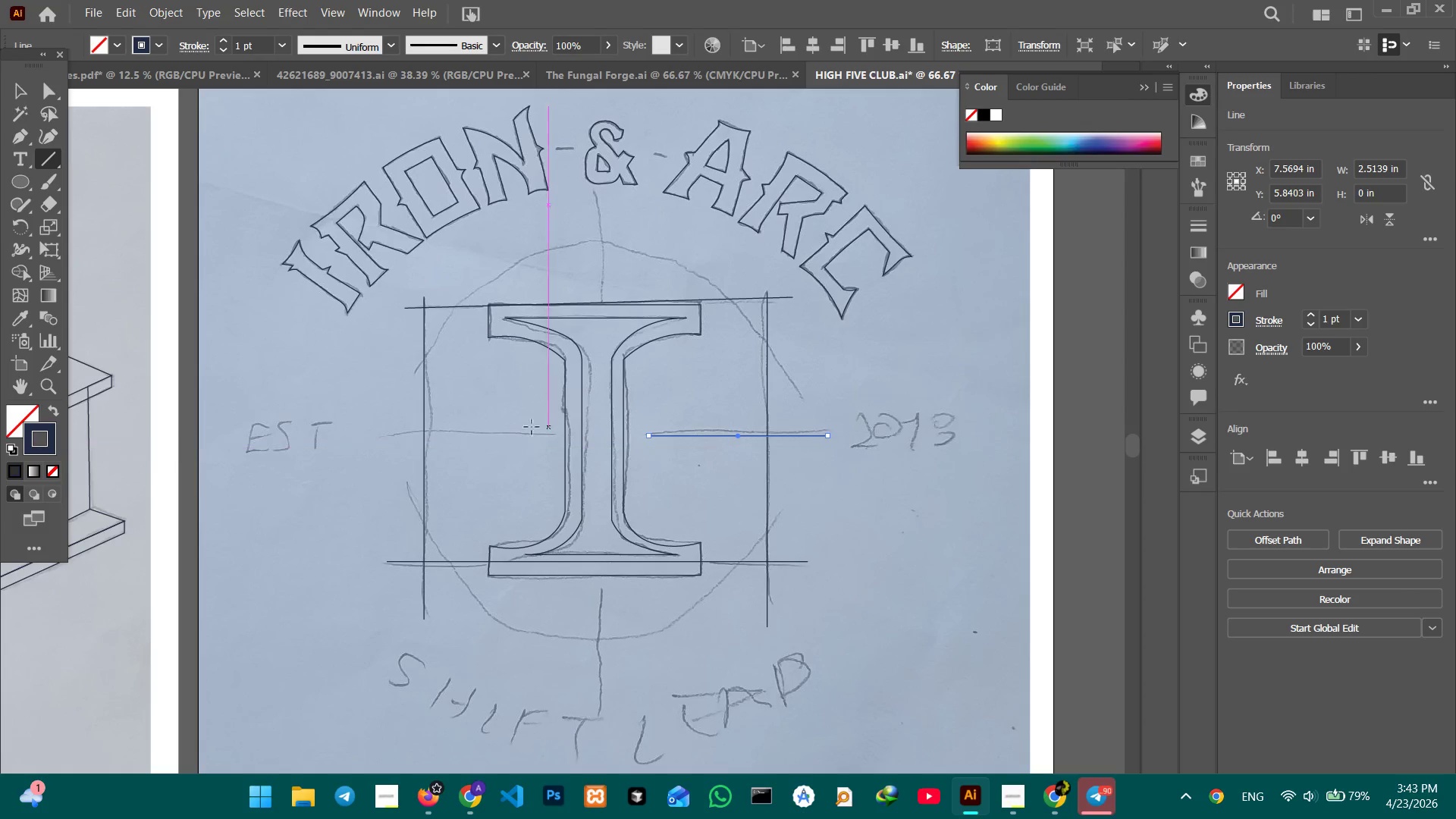 
hold_key(key=ShiftLeft, duration=1.0)
 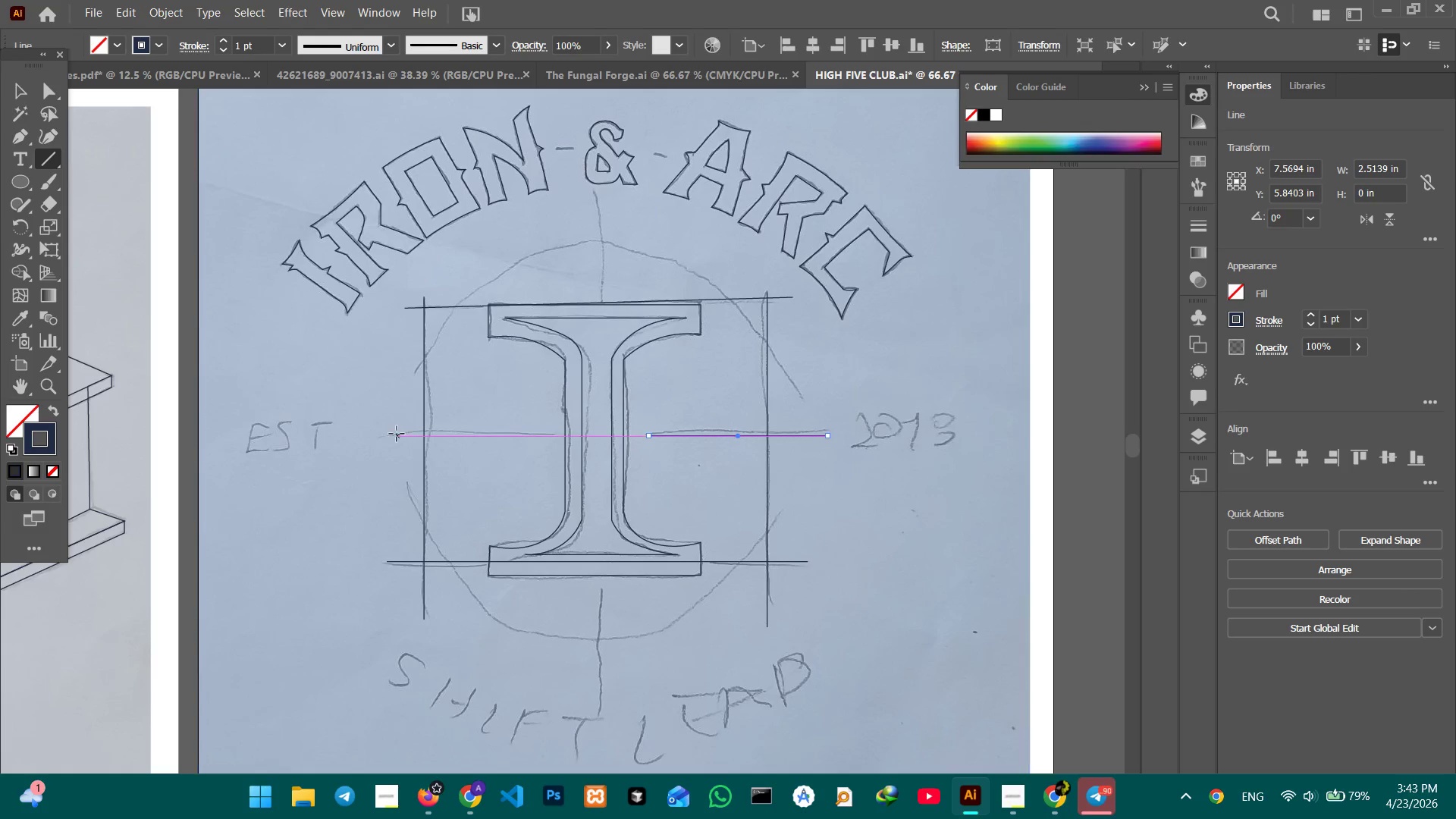 
left_click_drag(start_coordinate=[394, 436], to_coordinate=[547, 434])
 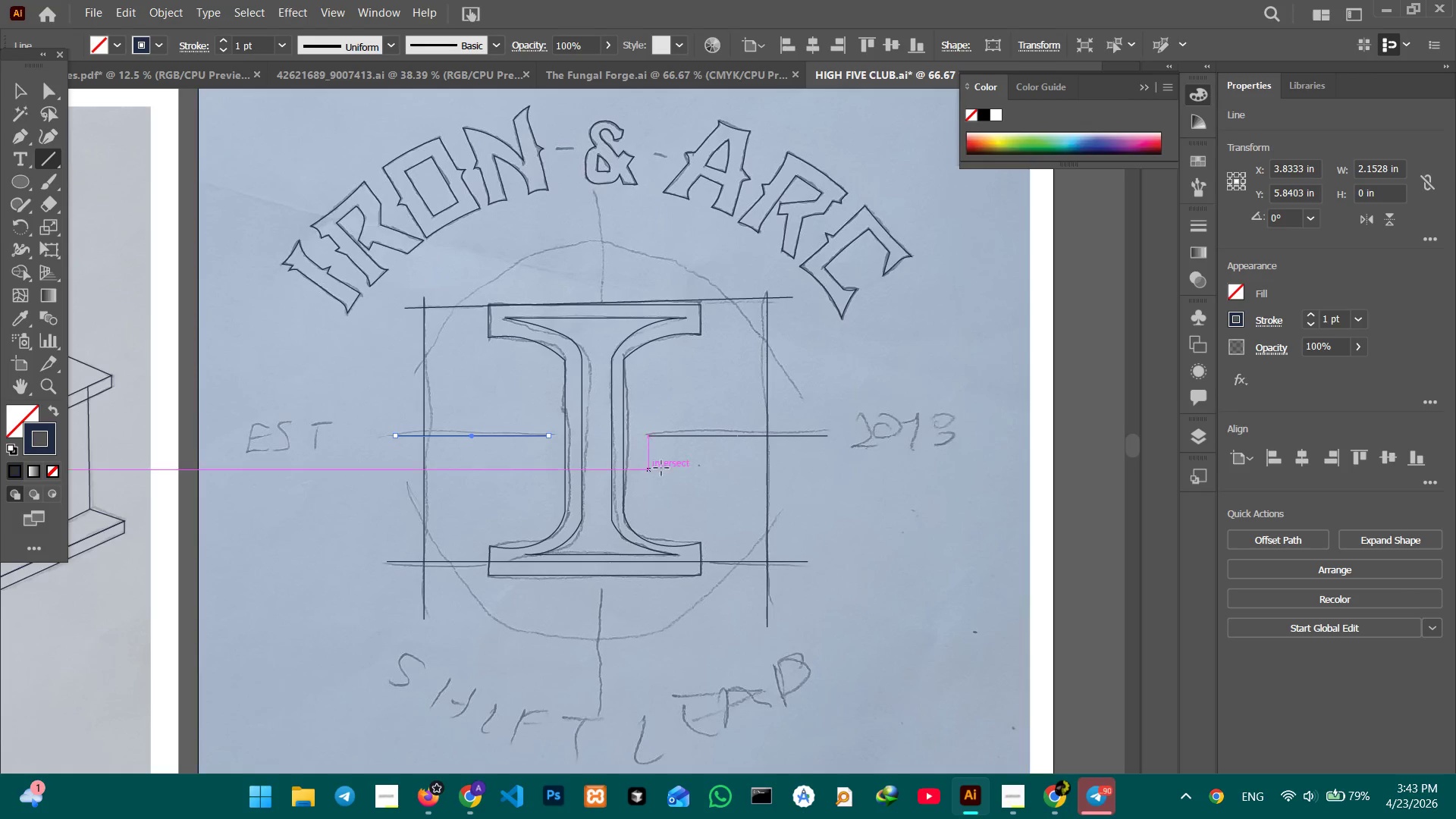 
hold_key(key=ShiftLeft, duration=1.3)
 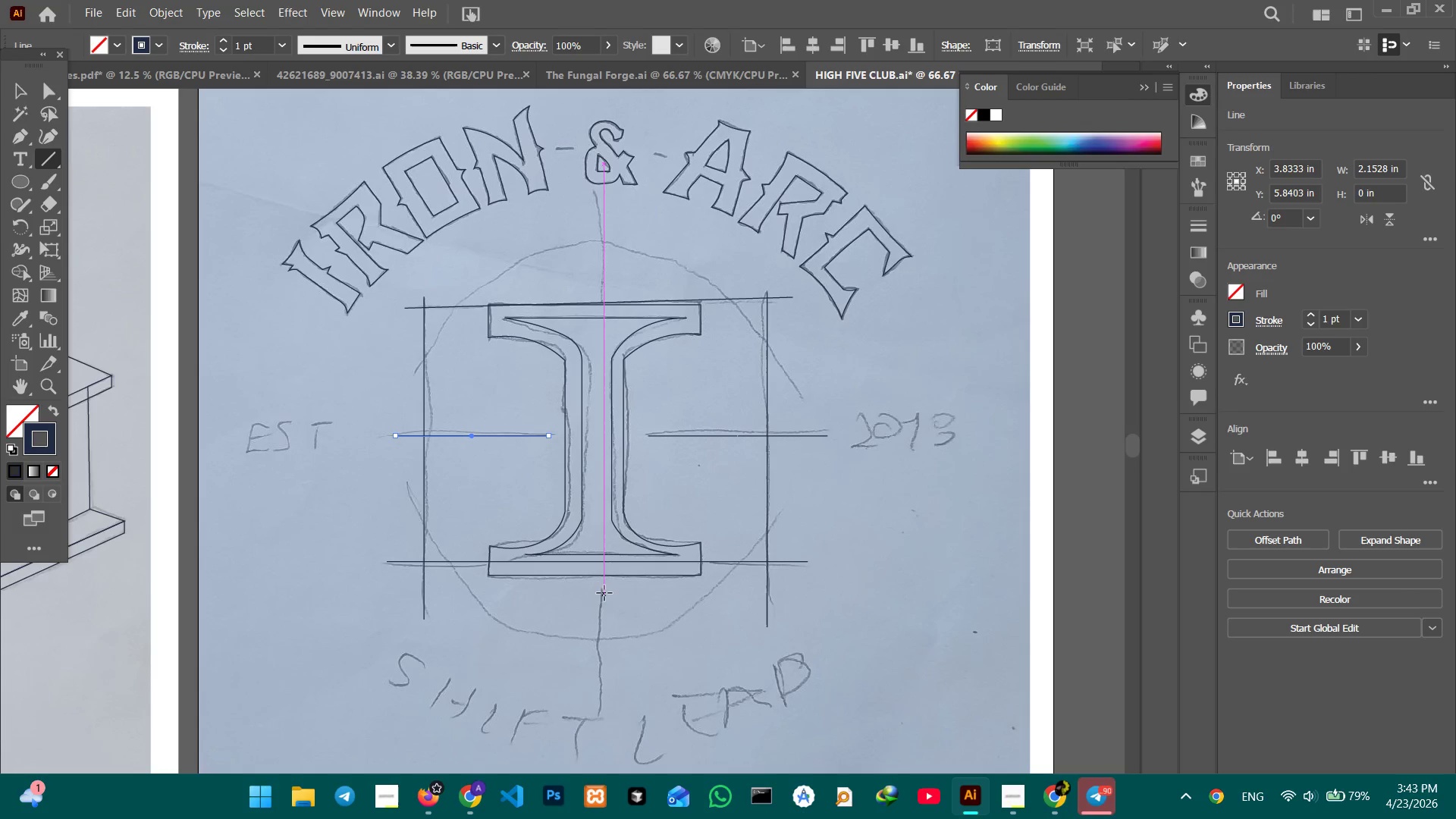 
left_click_drag(start_coordinate=[601, 591], to_coordinate=[602, 717])
 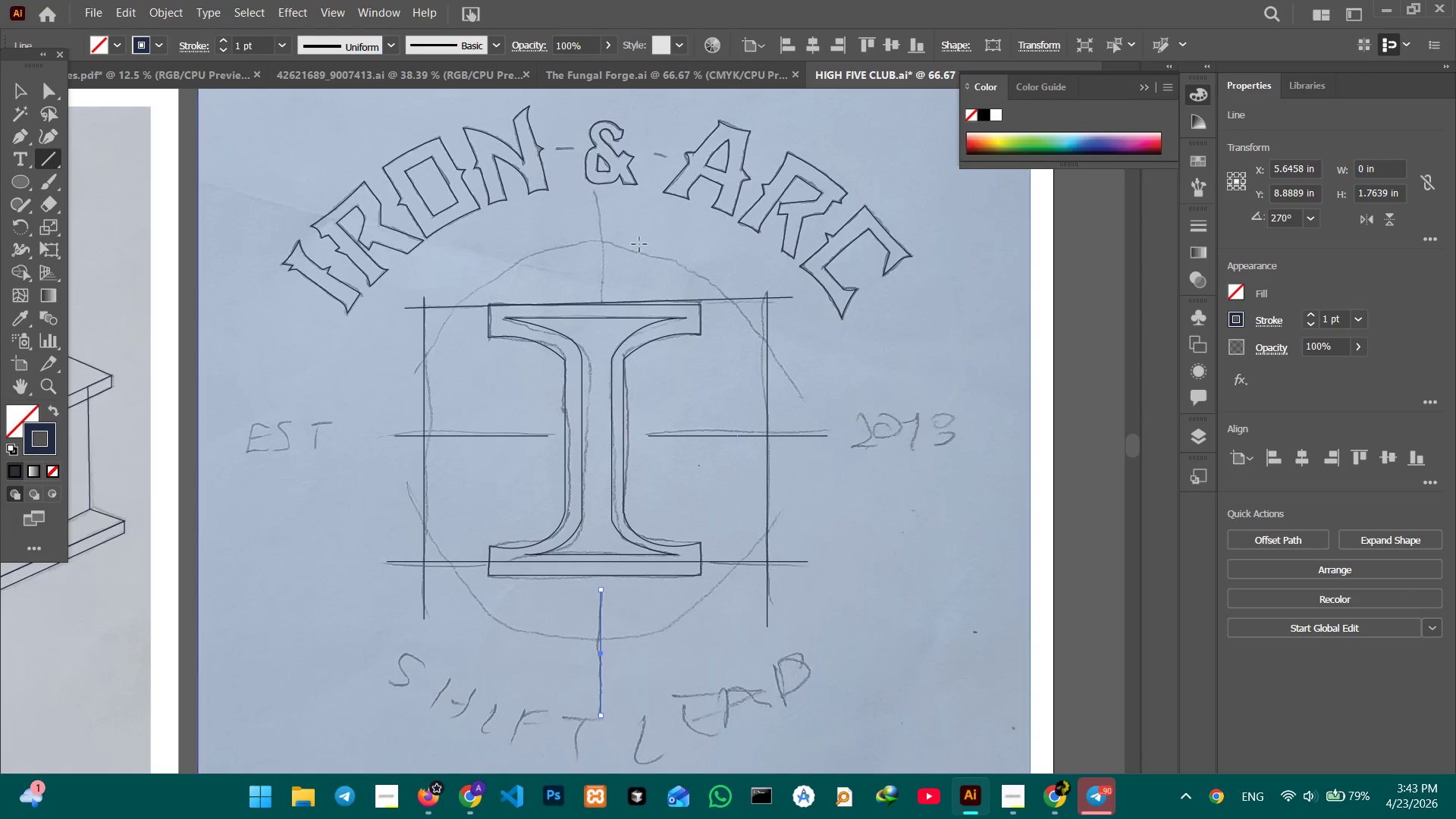 
hold_key(key=ShiftLeft, duration=1.09)
 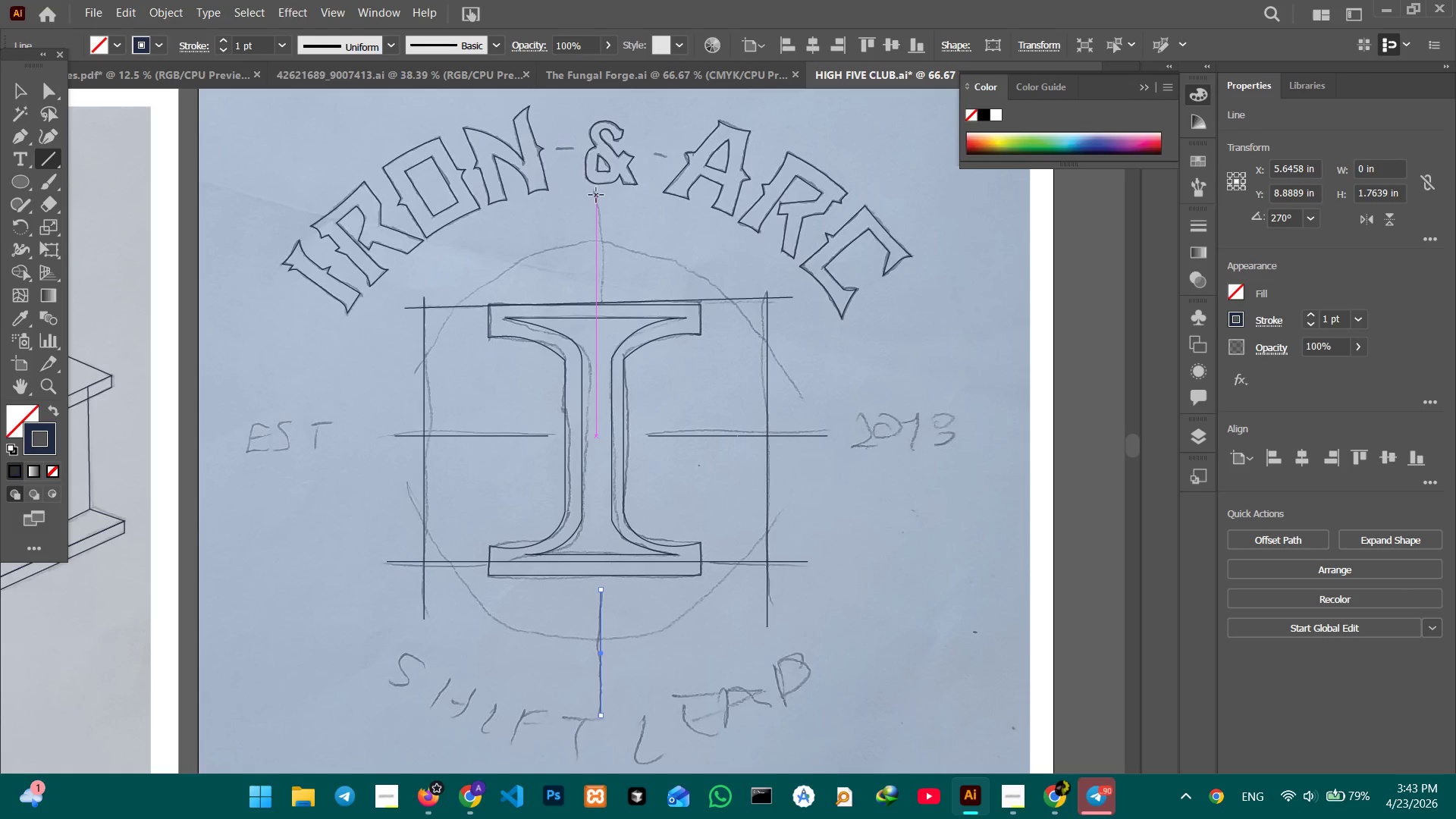 
left_click_drag(start_coordinate=[596, 194], to_coordinate=[600, 300])
 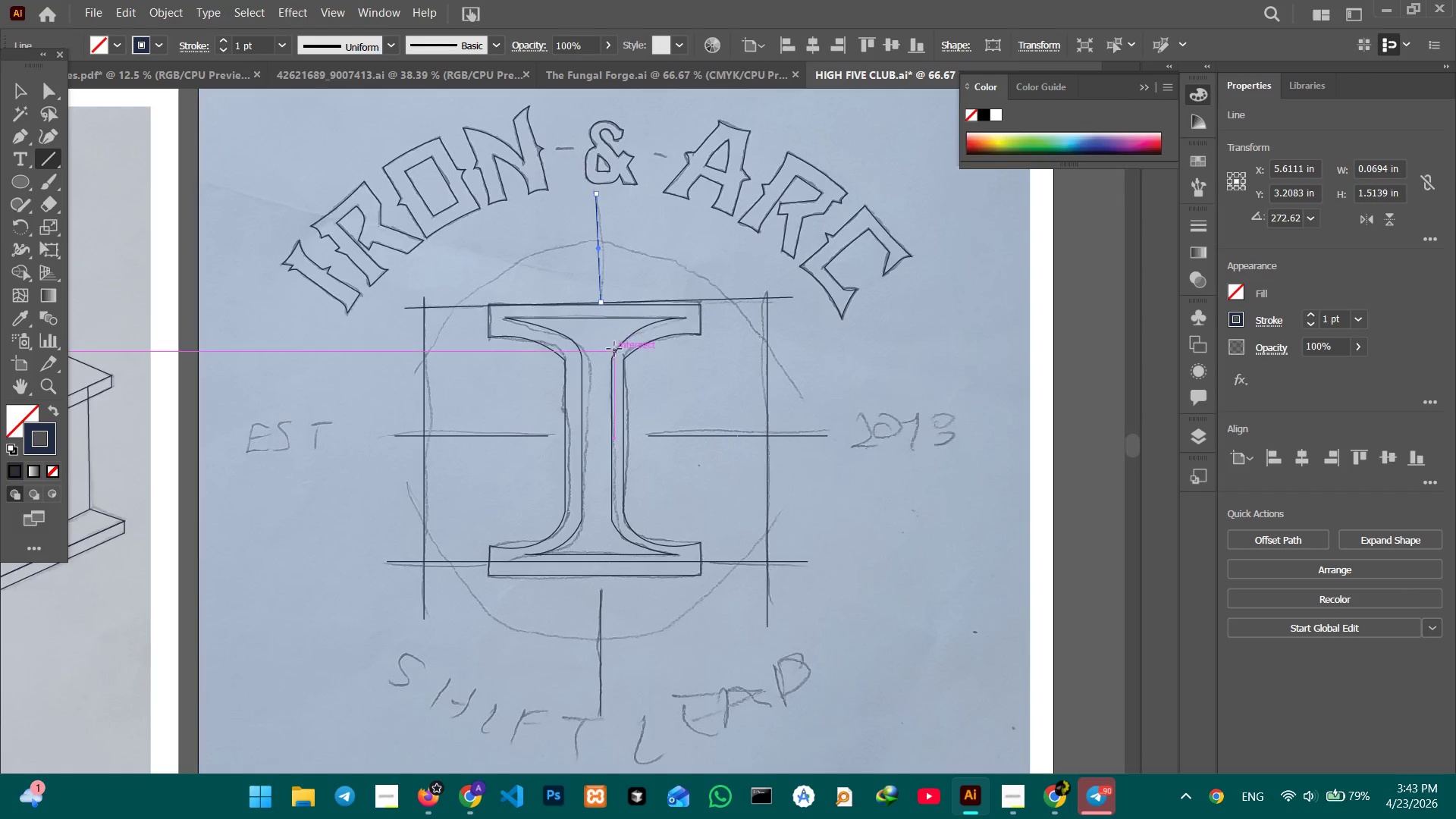 
hold_key(key=ShiftLeft, duration=1.95)
 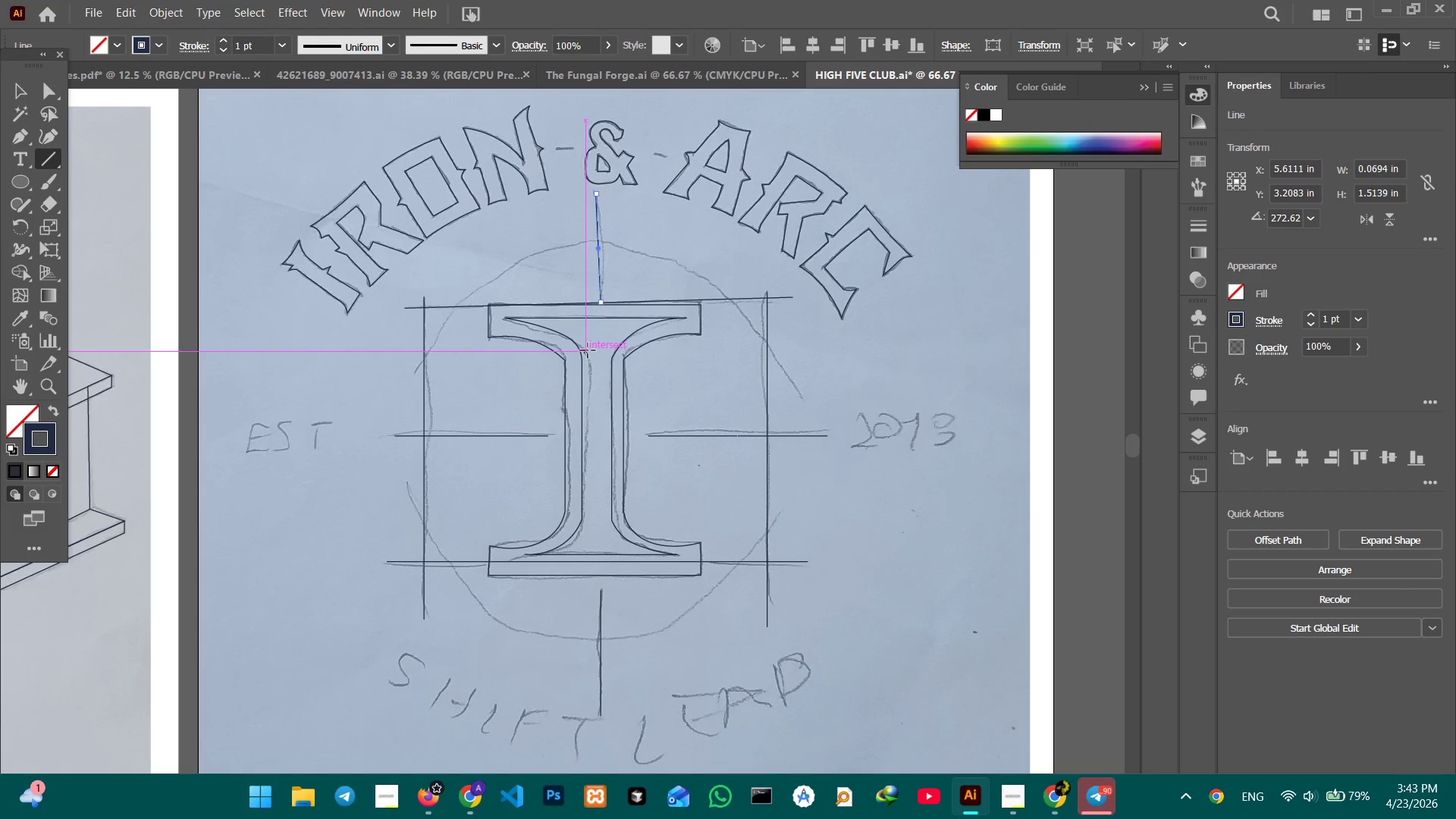 
key(Control+Z)
 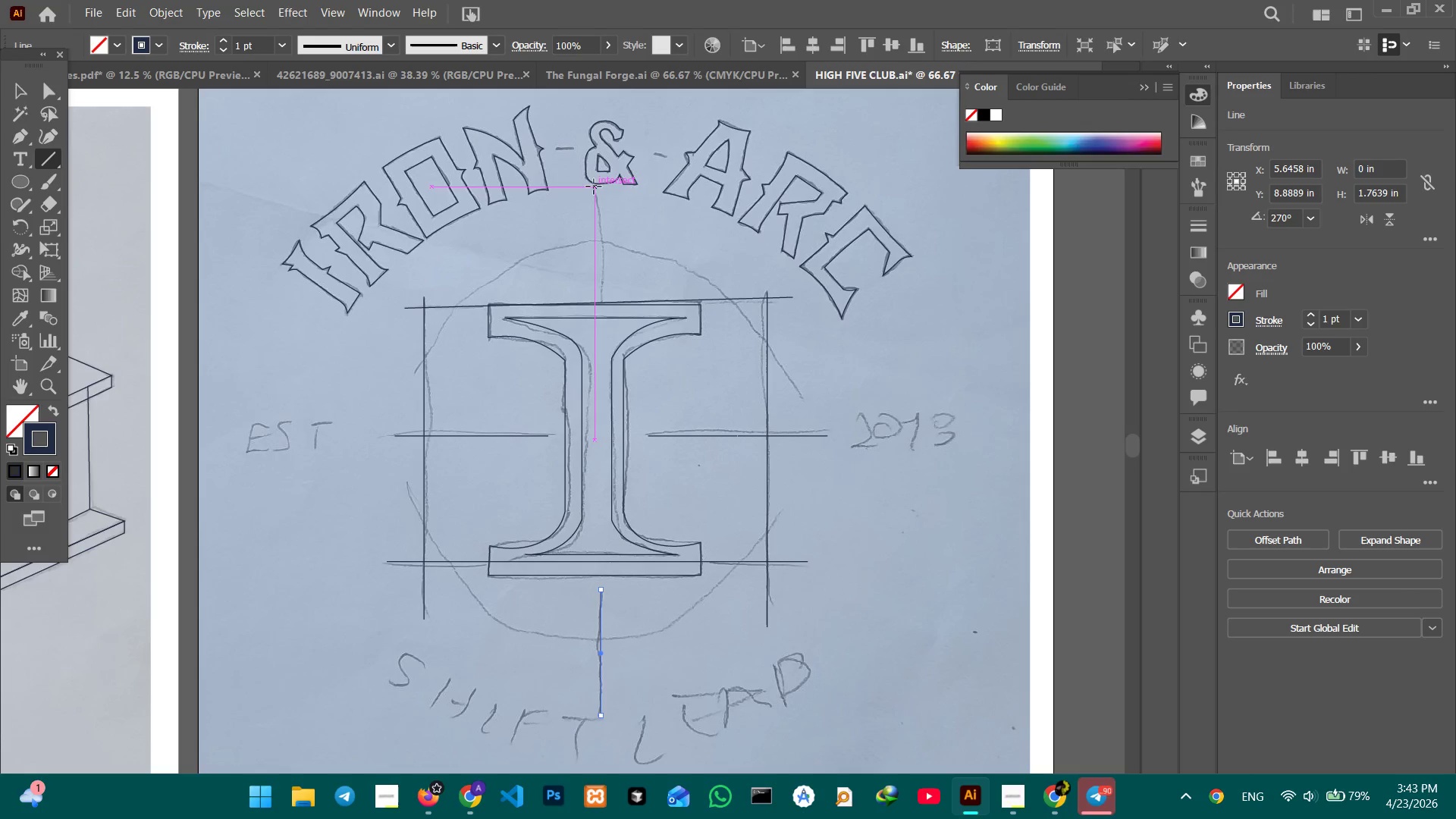 
left_click_drag(start_coordinate=[598, 187], to_coordinate=[601, 294])
 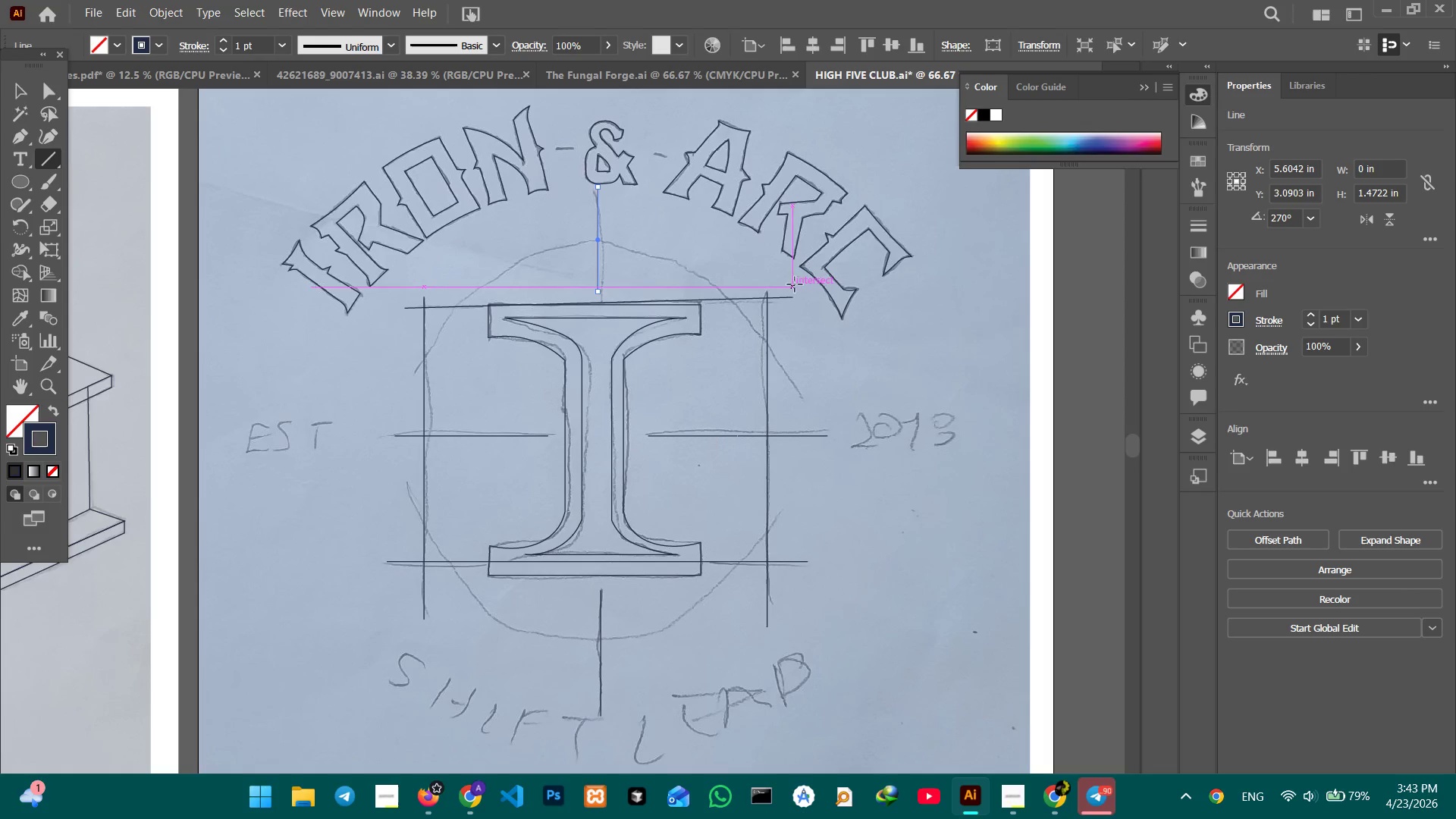 
hold_key(key=ShiftLeft, duration=1.94)
 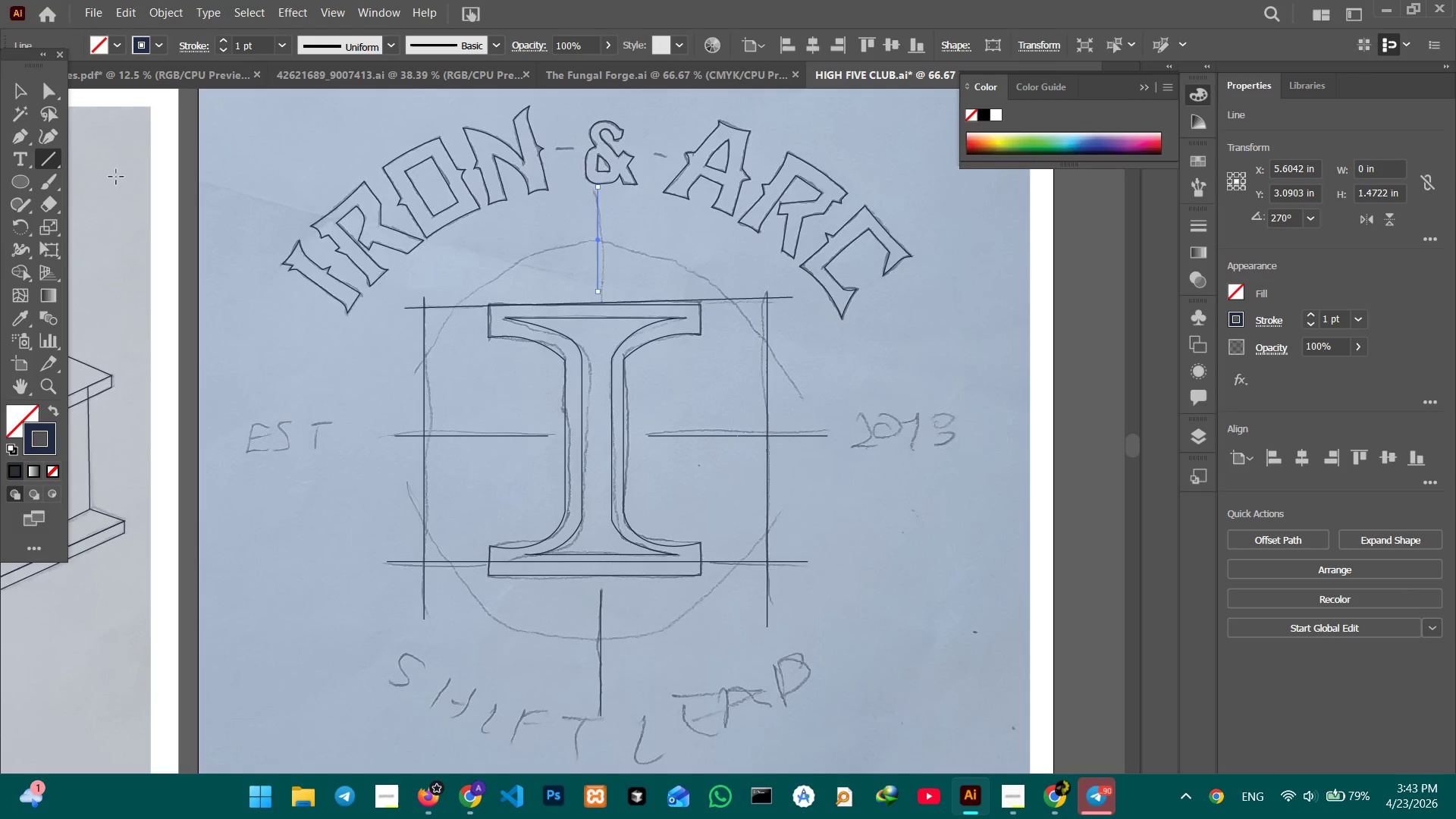 
left_click([17, 142])
 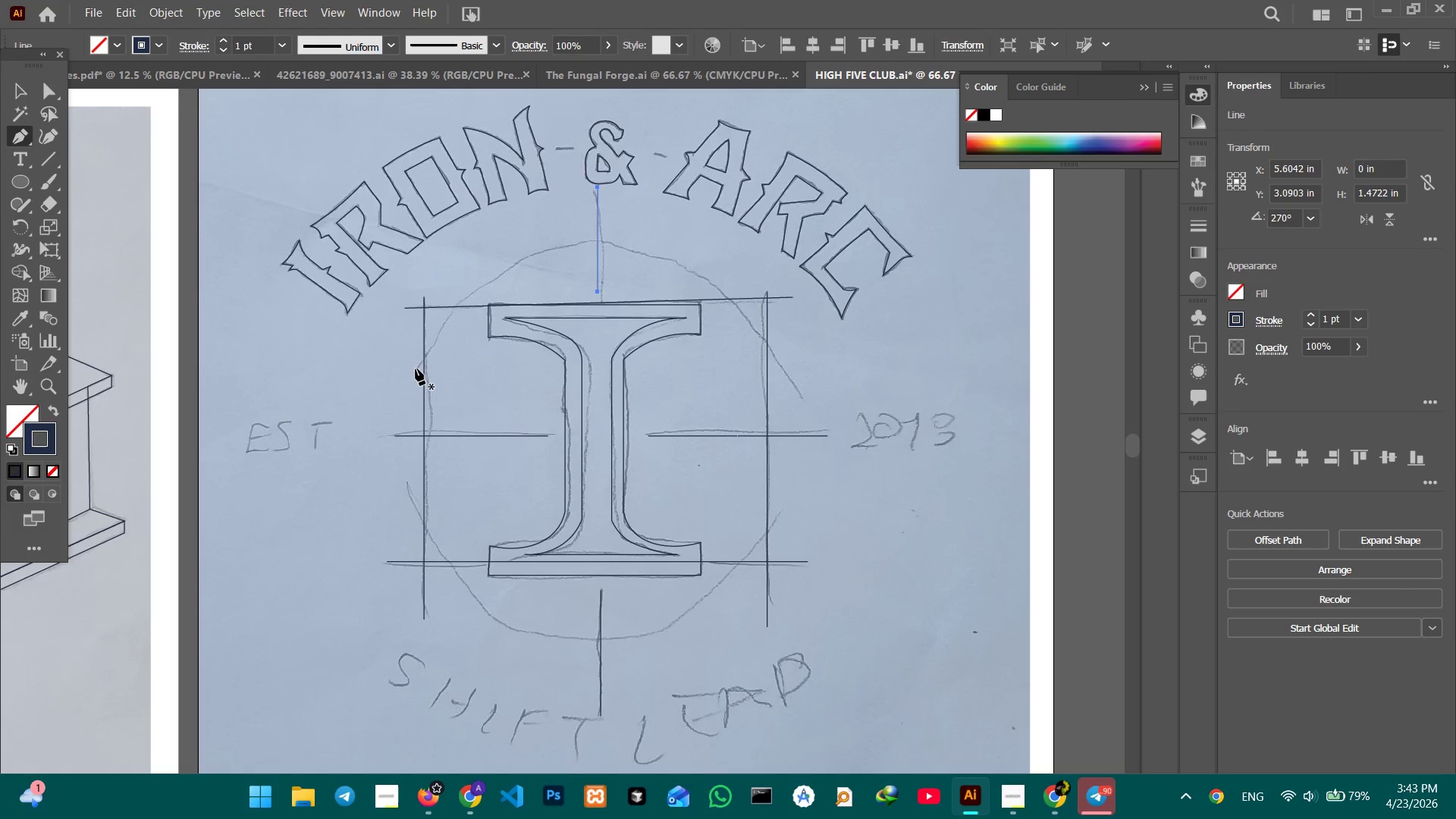 
left_click([416, 370])
 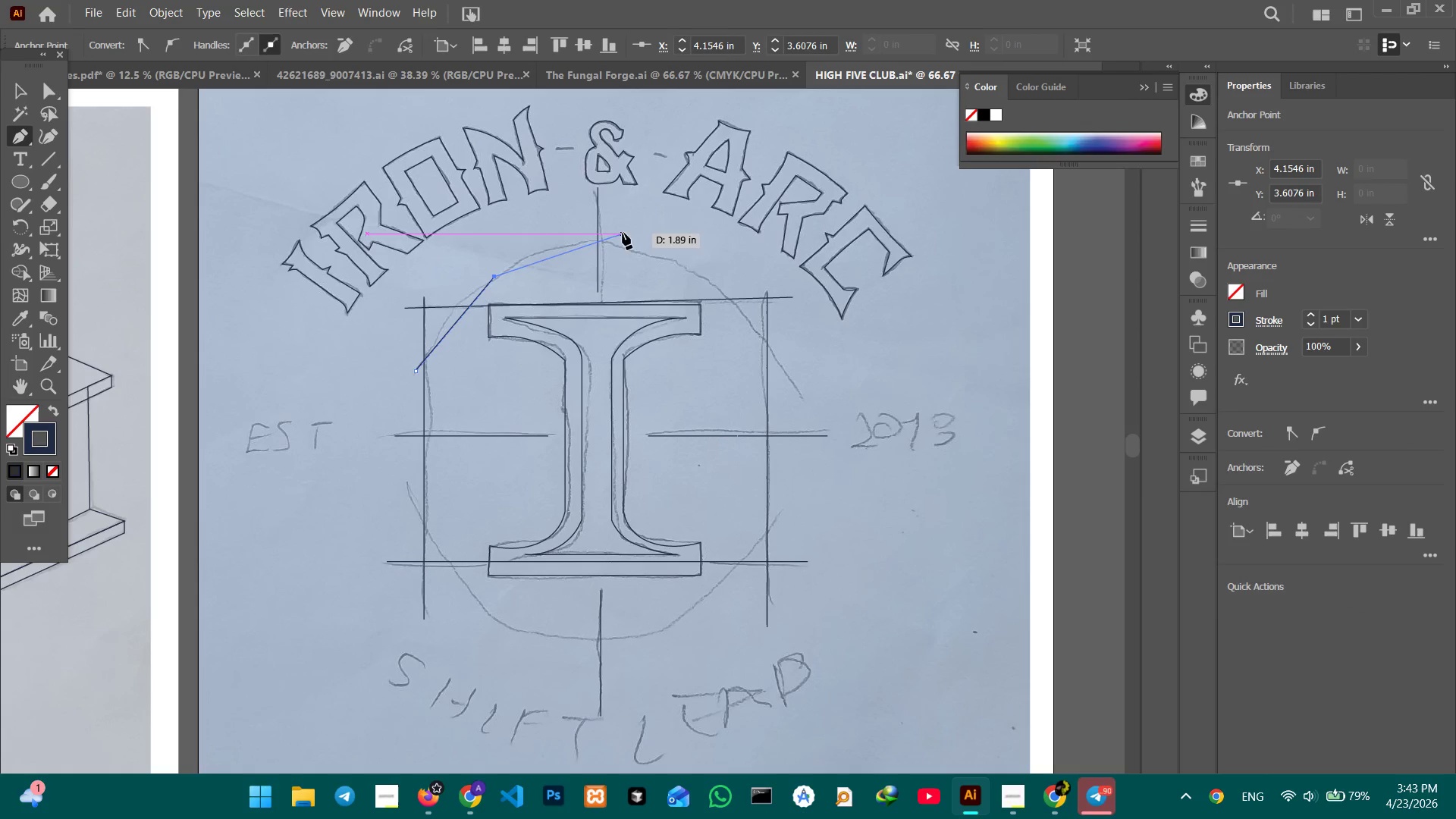 
left_click([632, 248])
 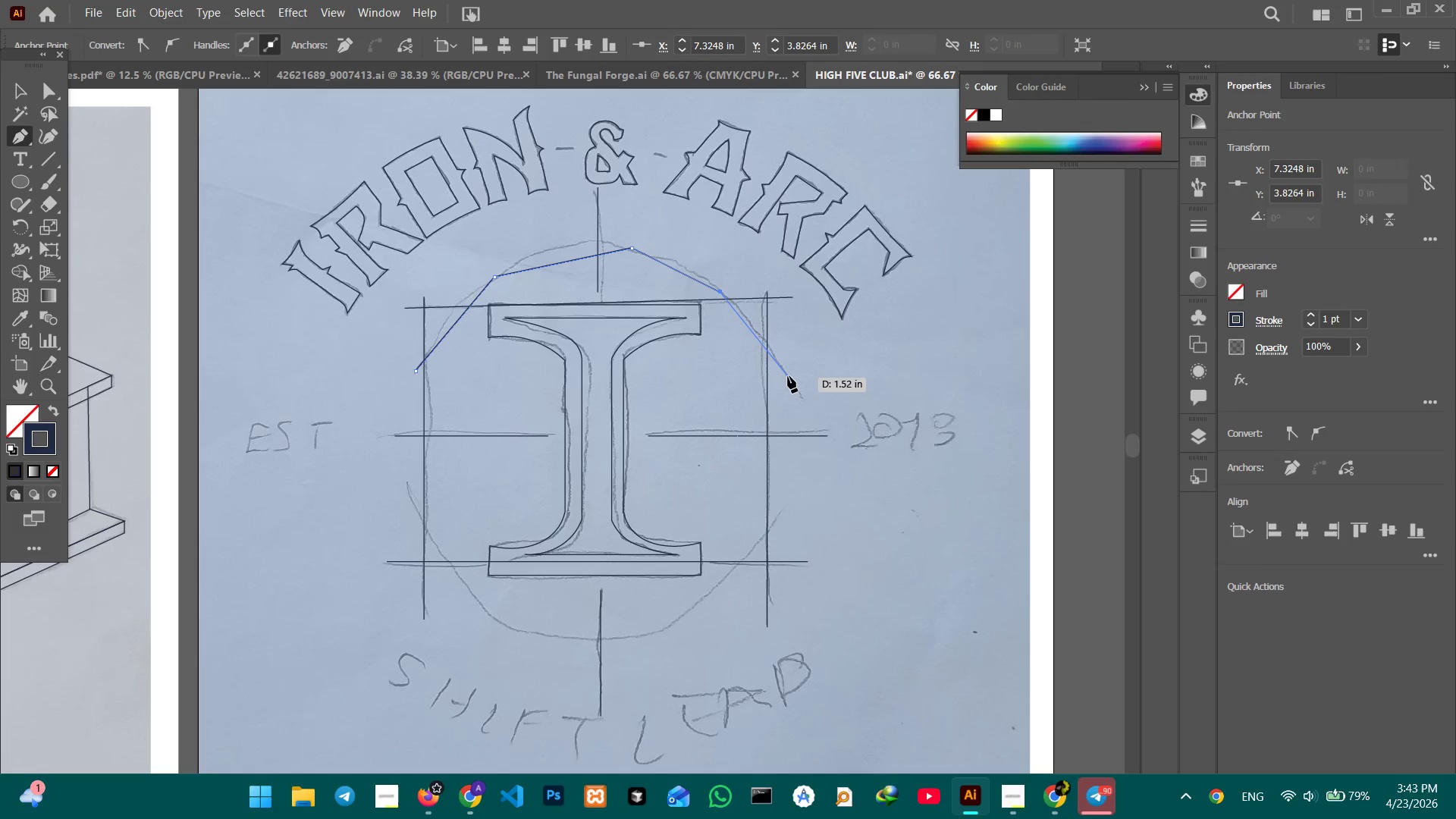 
left_click([786, 370])
 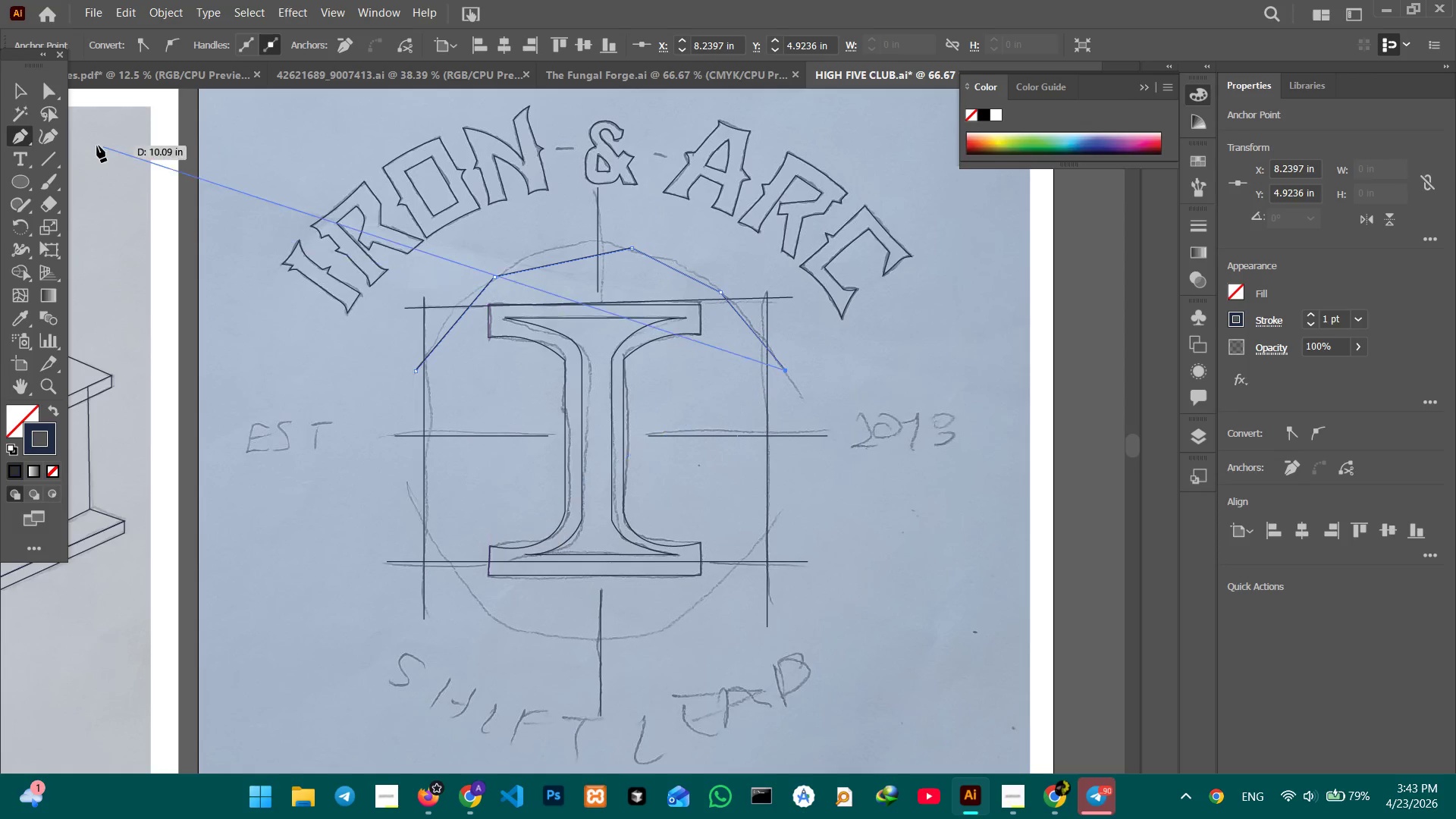 
left_click([26, 90])
 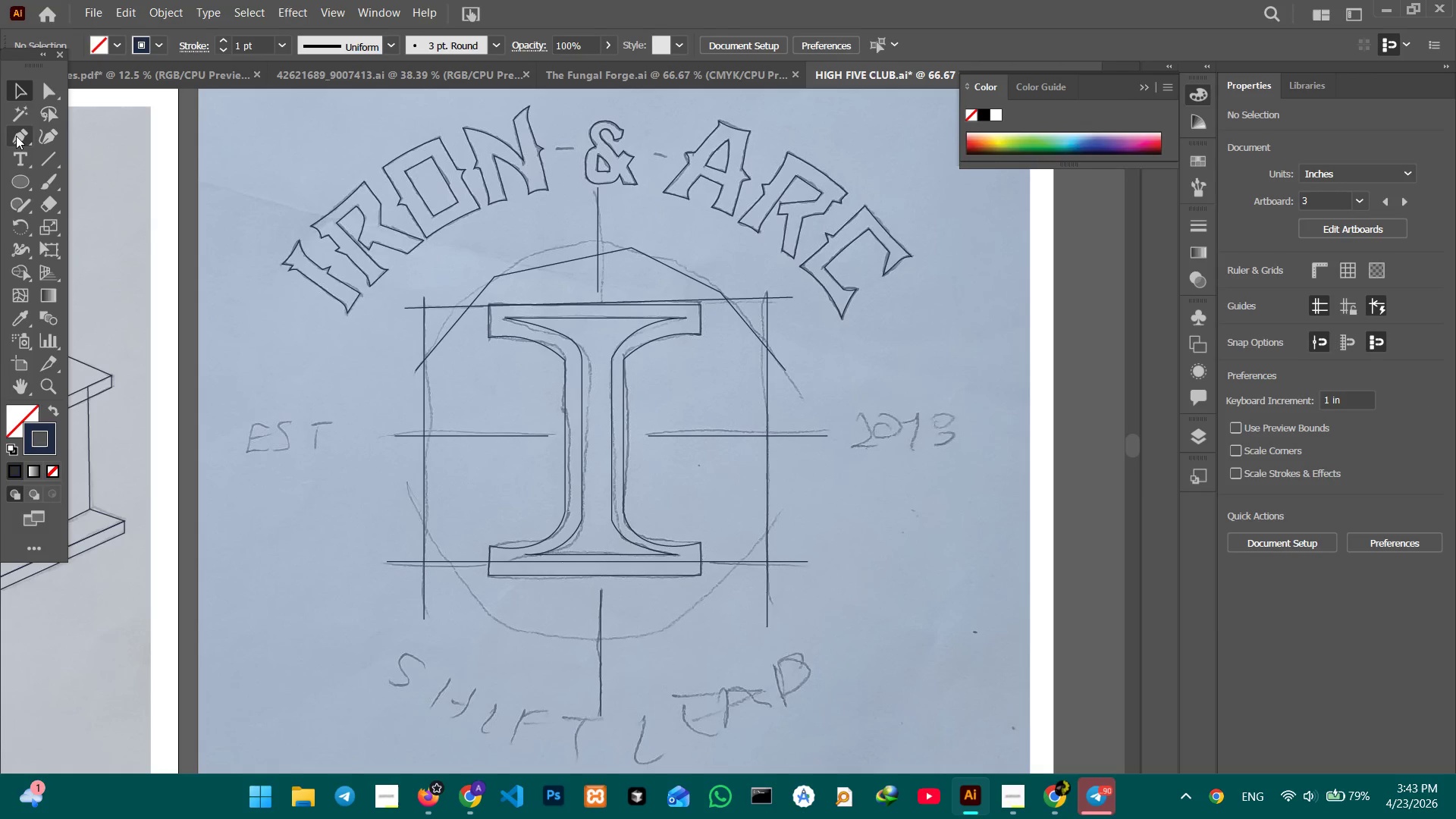 
left_click([16, 136])
 